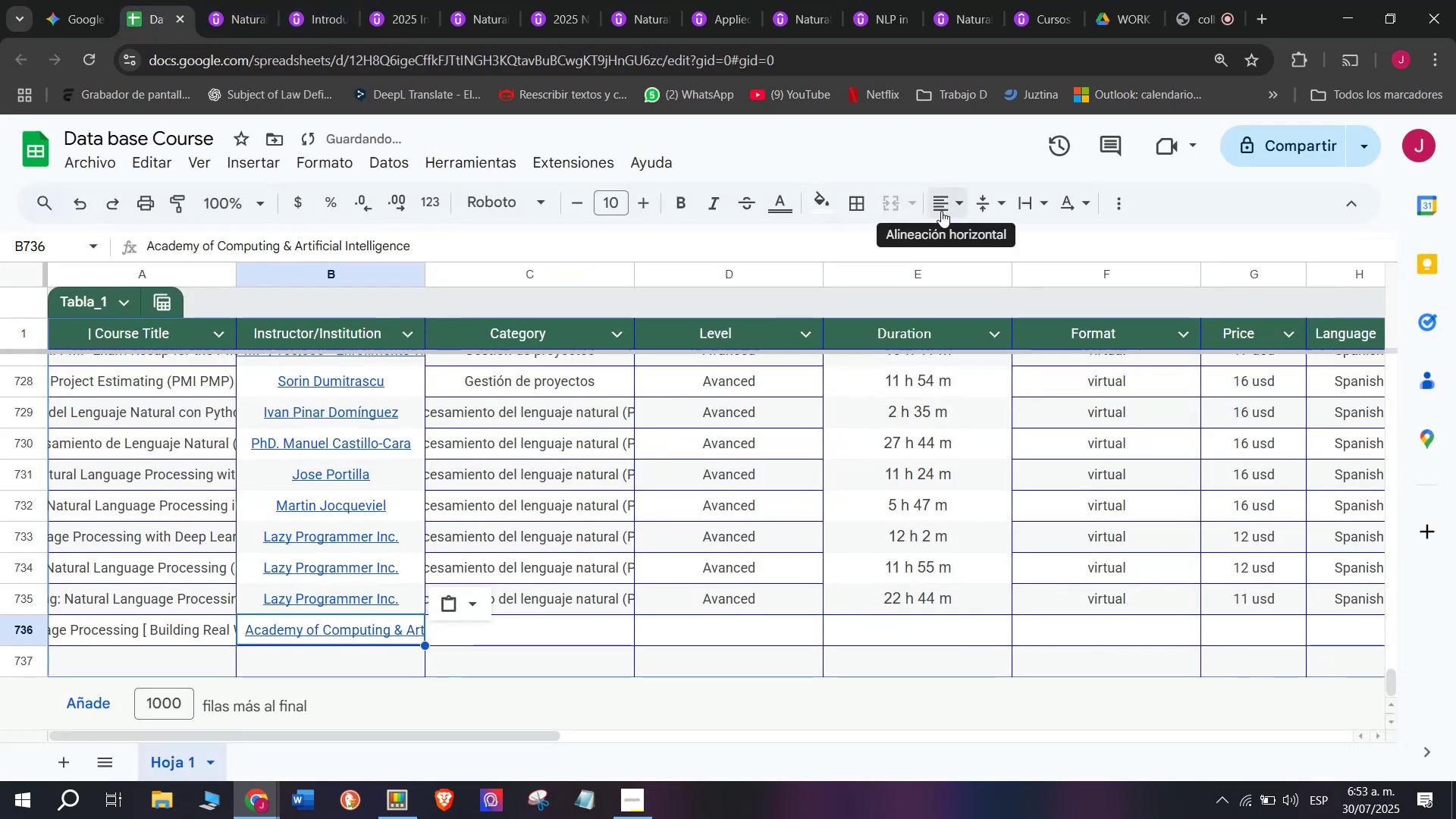 
left_click([941, 211])
 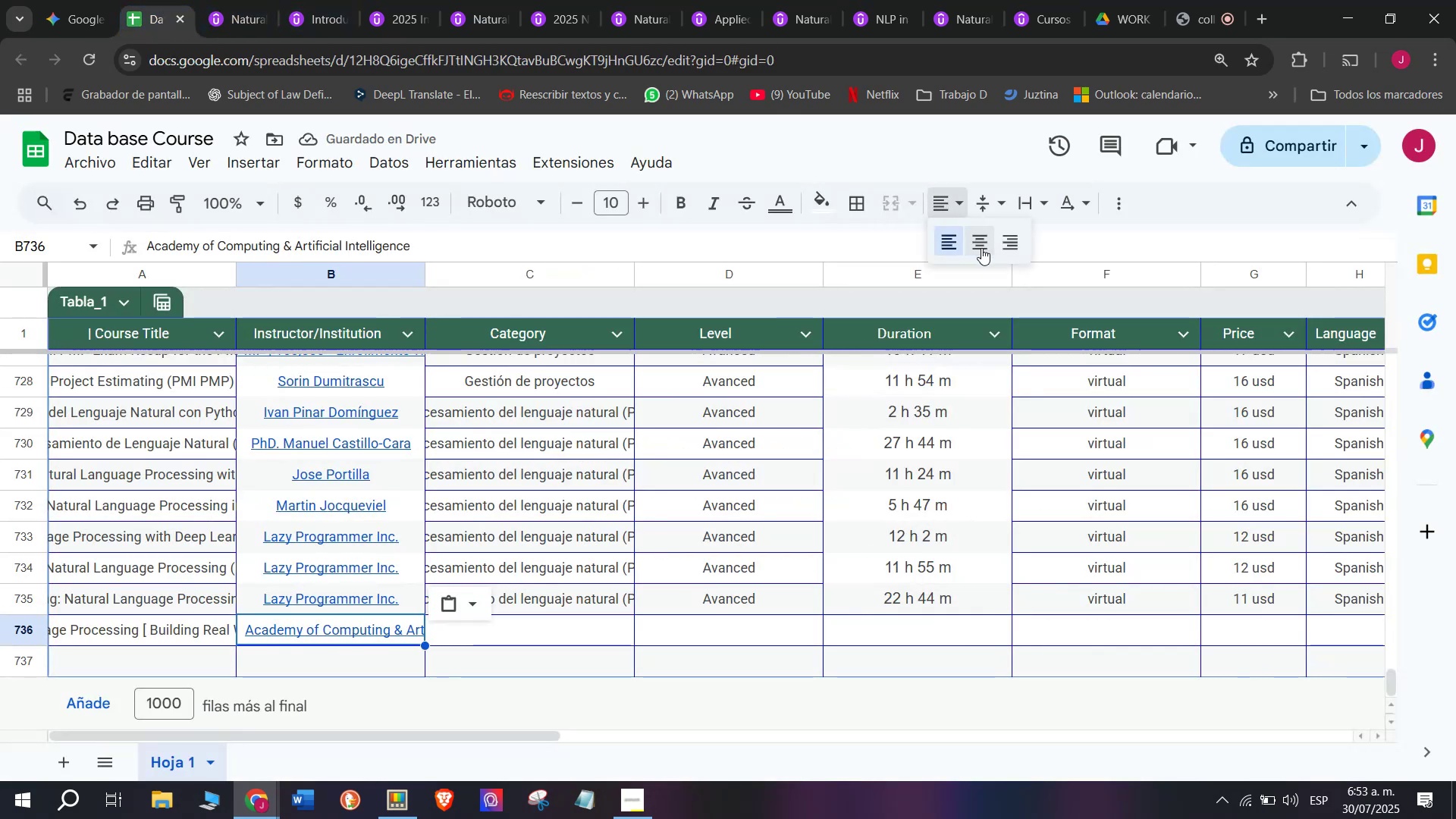 
left_click([981, 248])
 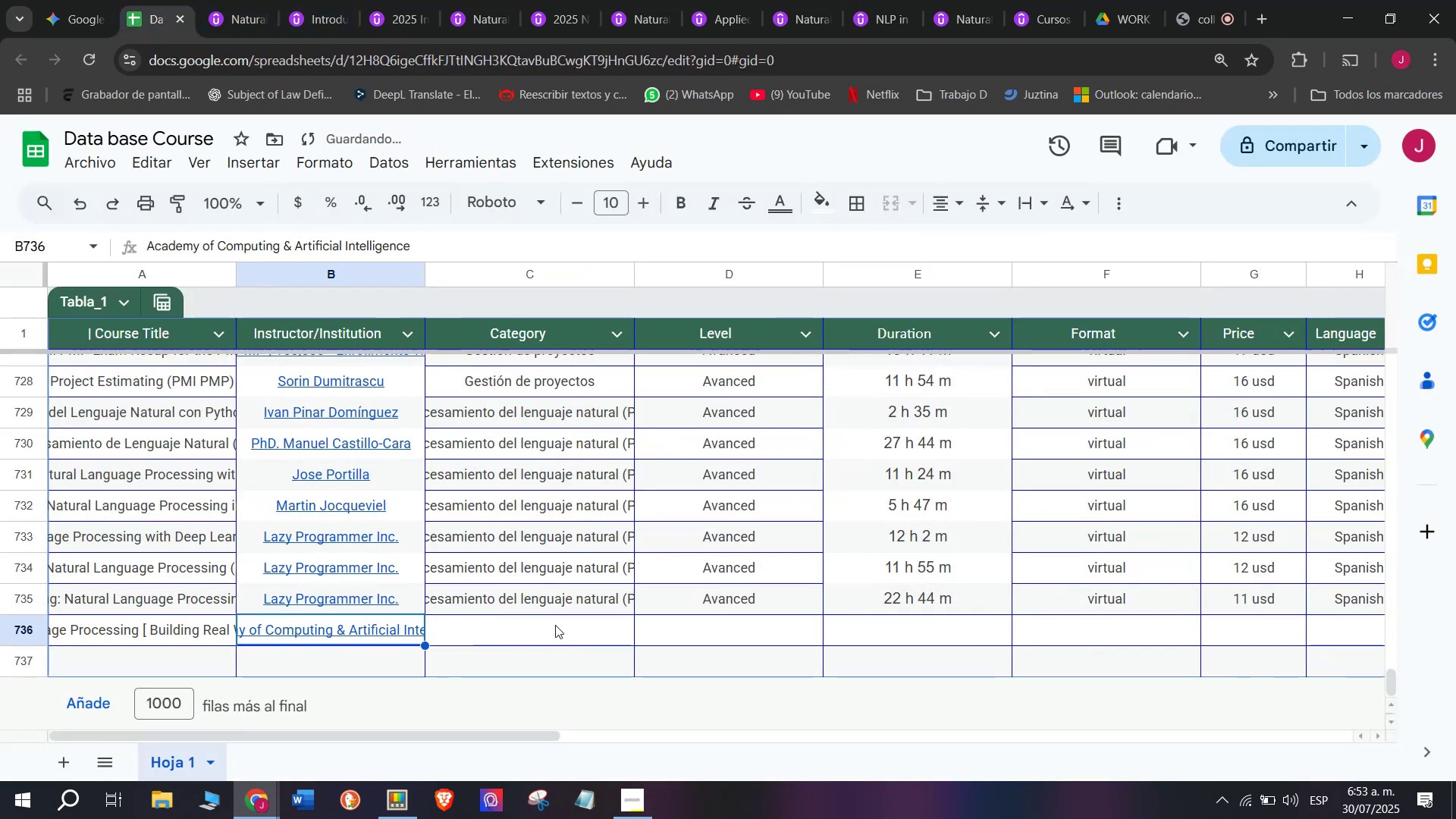 
left_click([555, 625])
 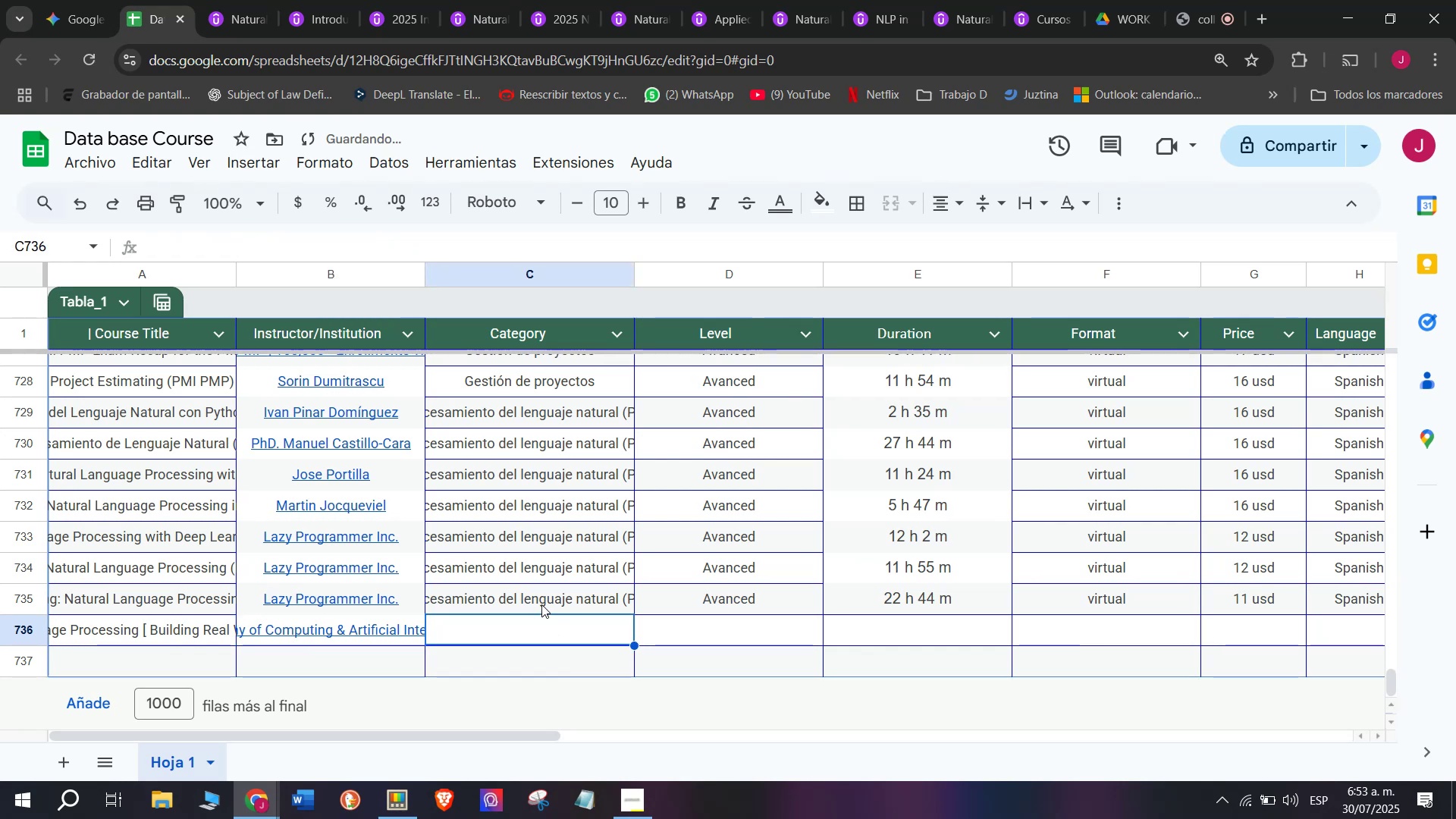 
left_click([541, 604])
 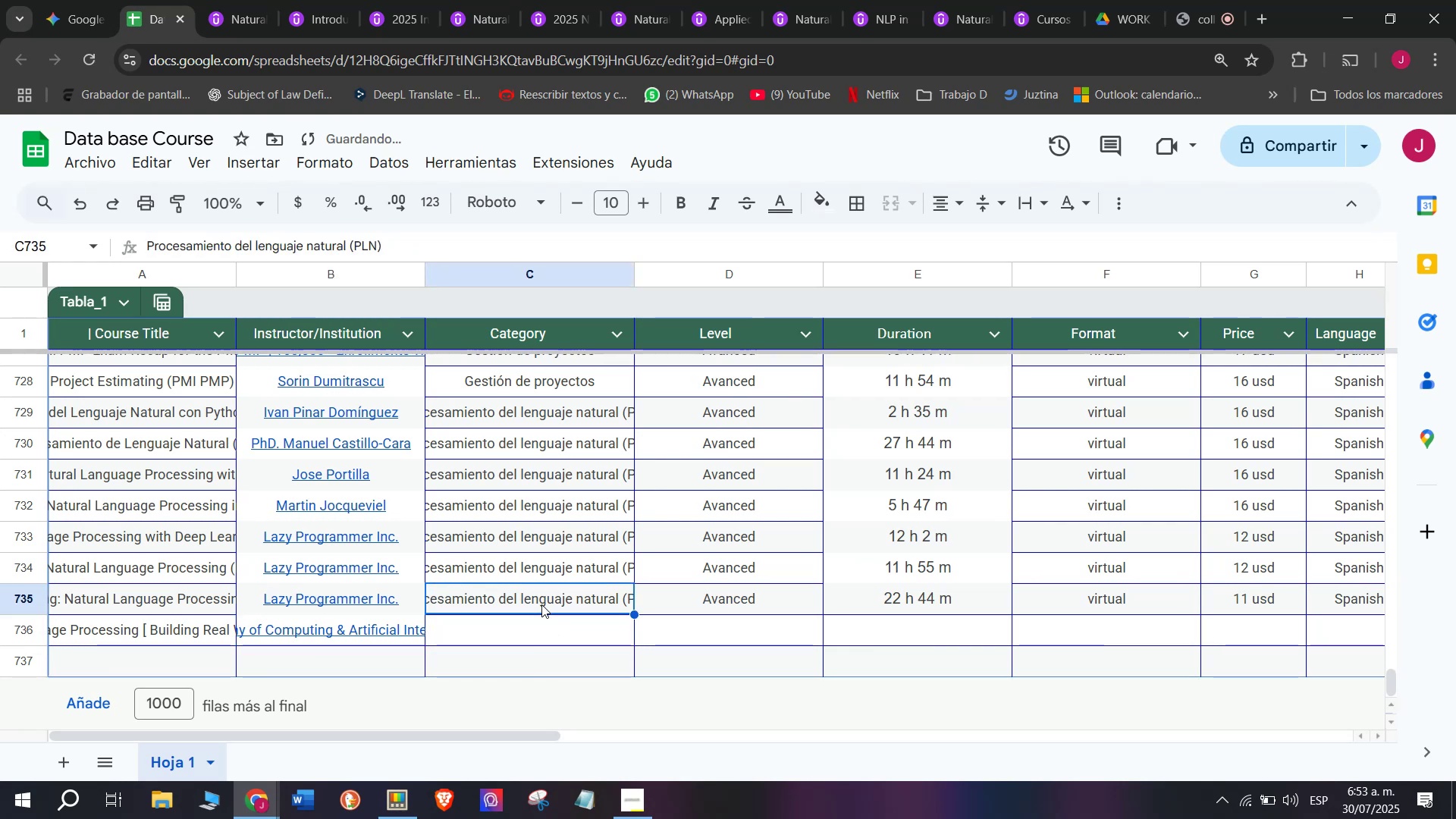 
key(Control+ControlLeft)
 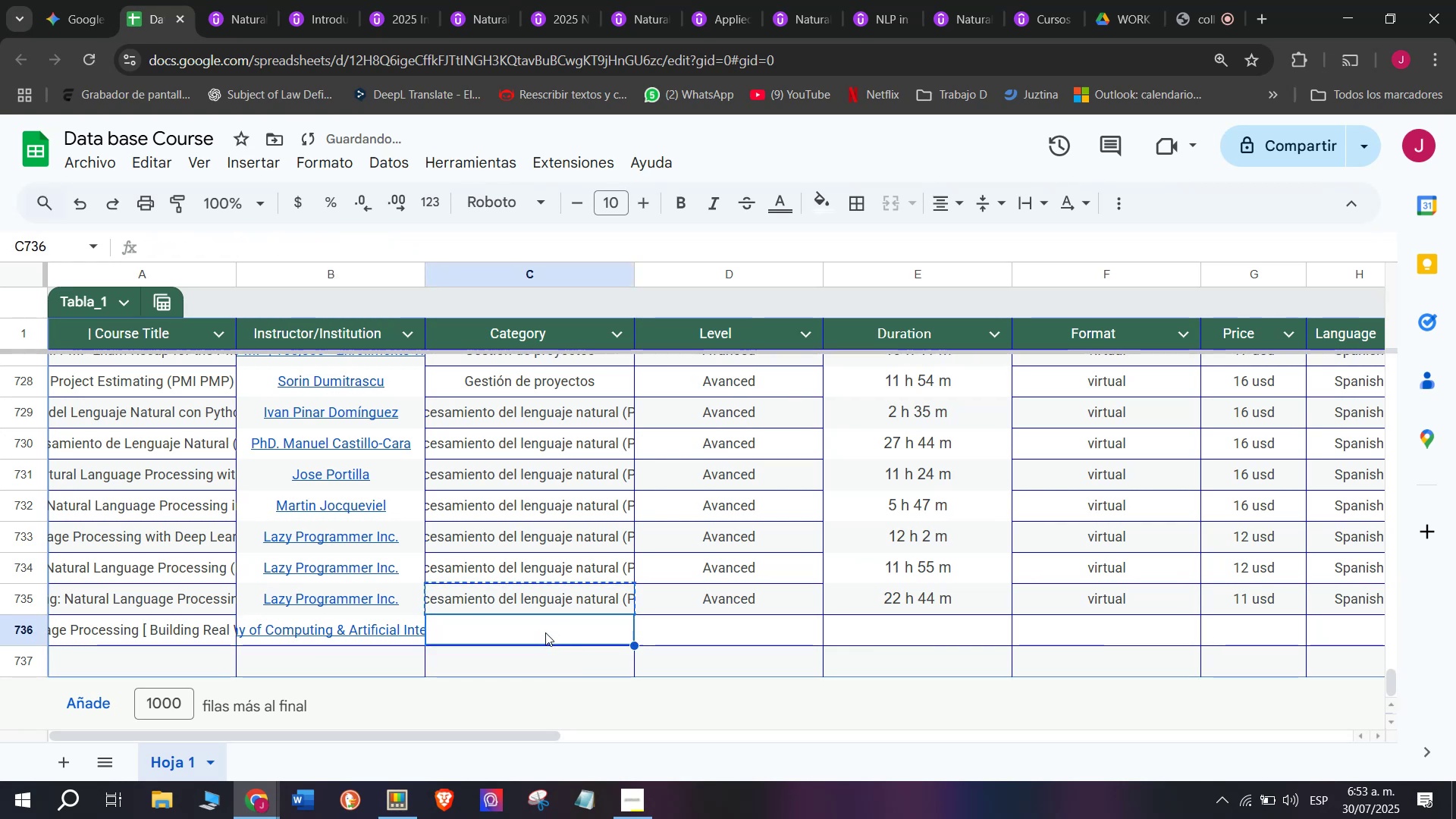 
key(Break)
 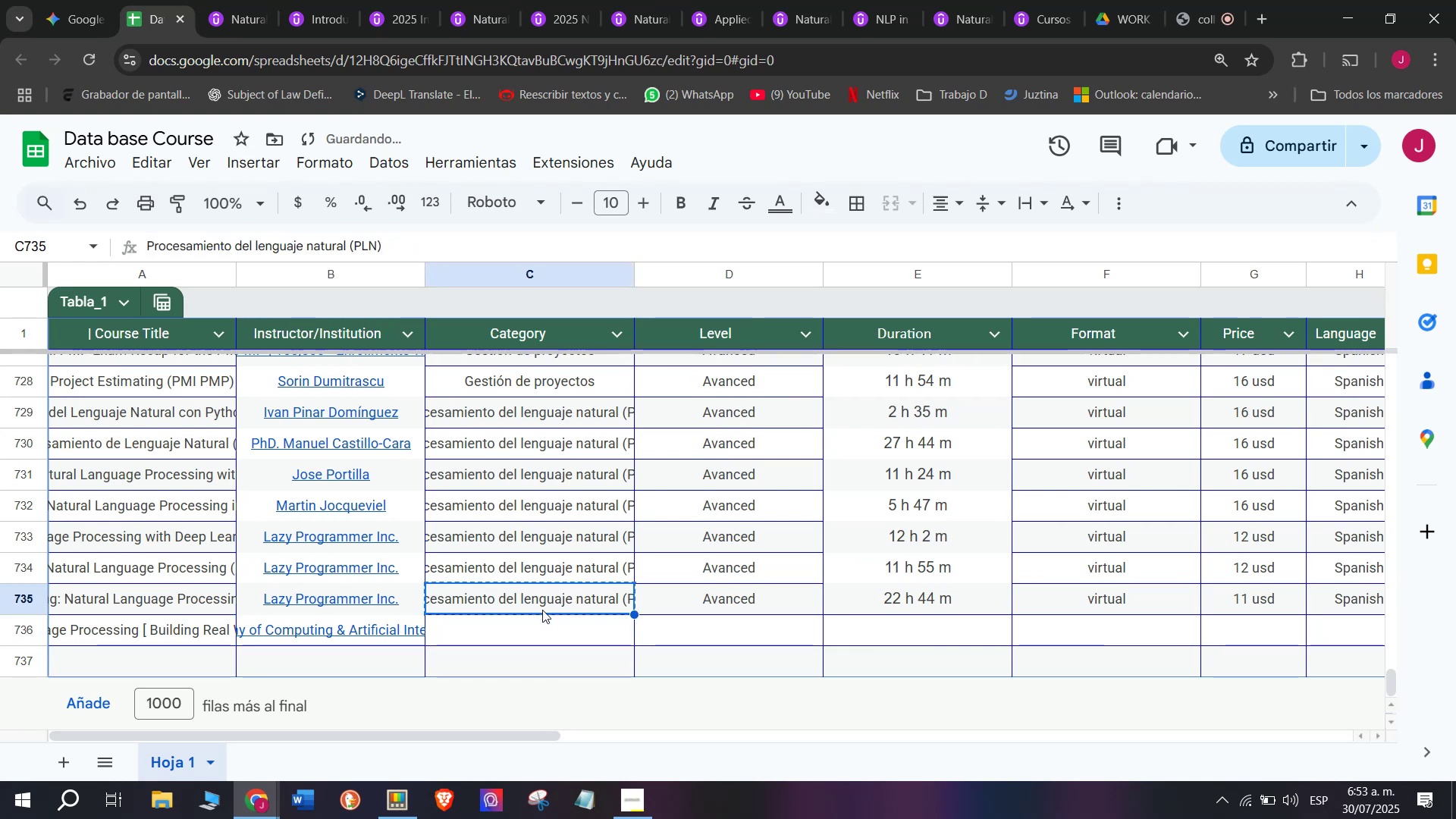 
key(Control+C)
 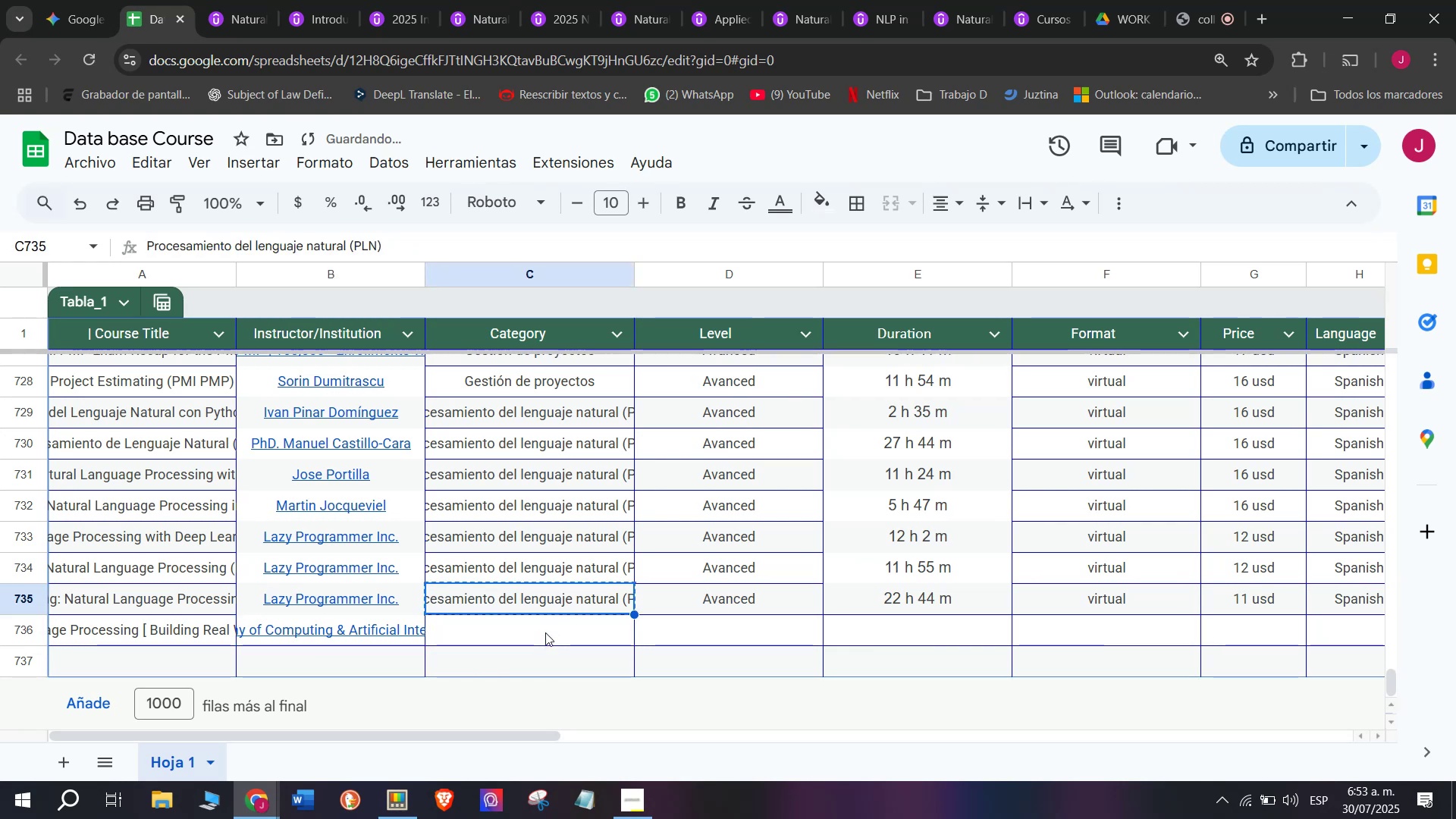 
left_click([545, 632])
 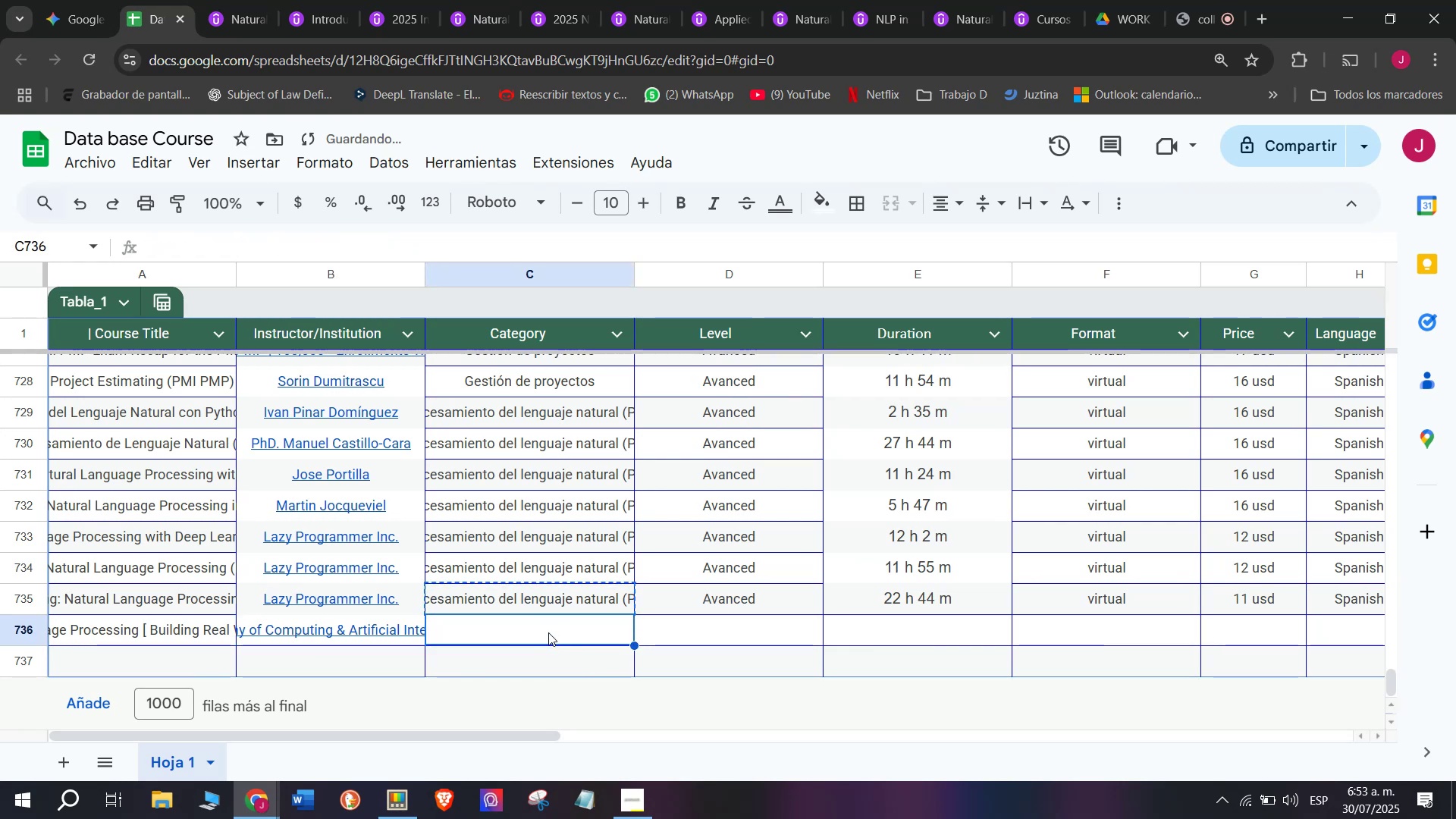 
key(Z)
 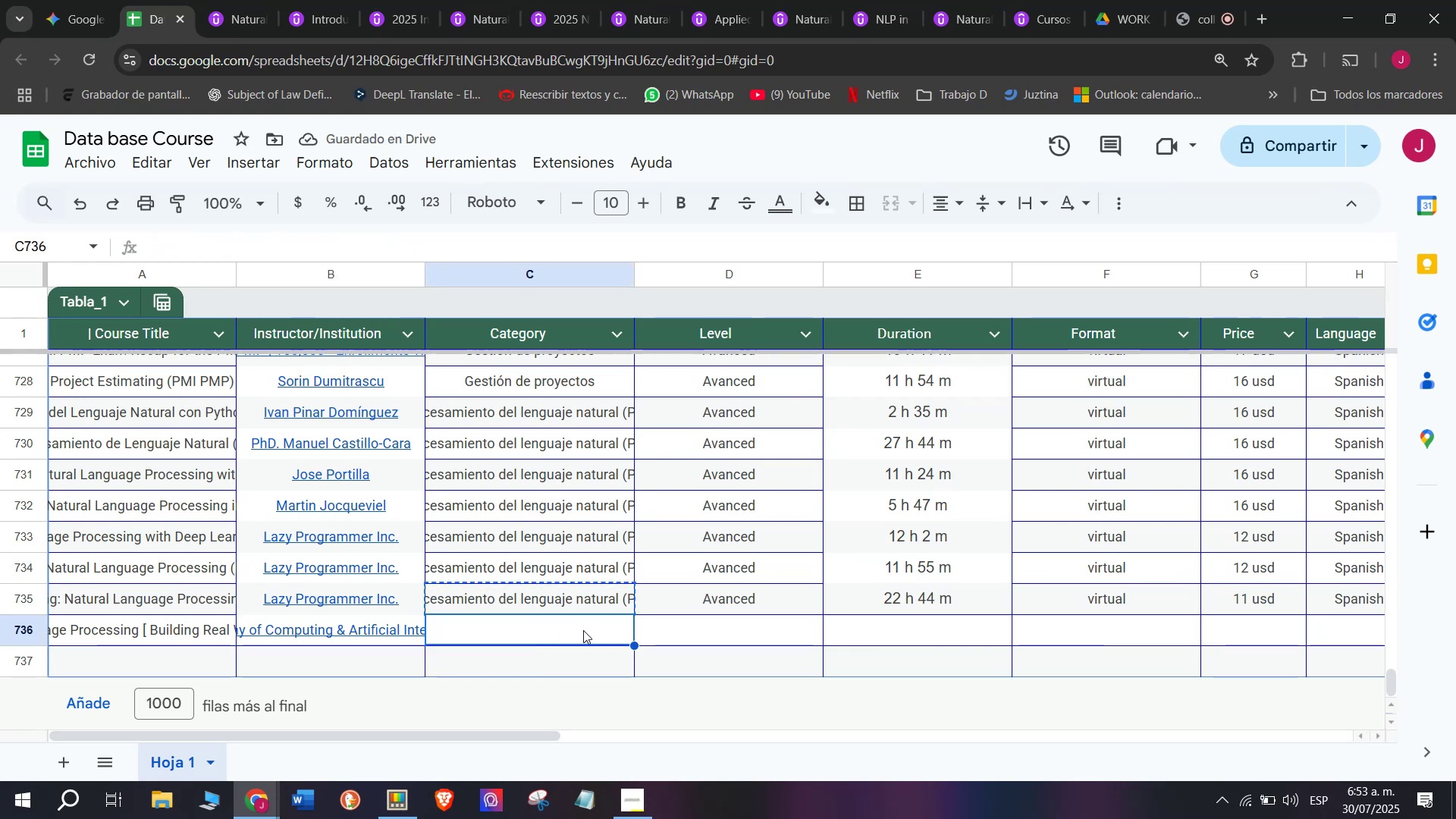 
key(Control+ControlLeft)
 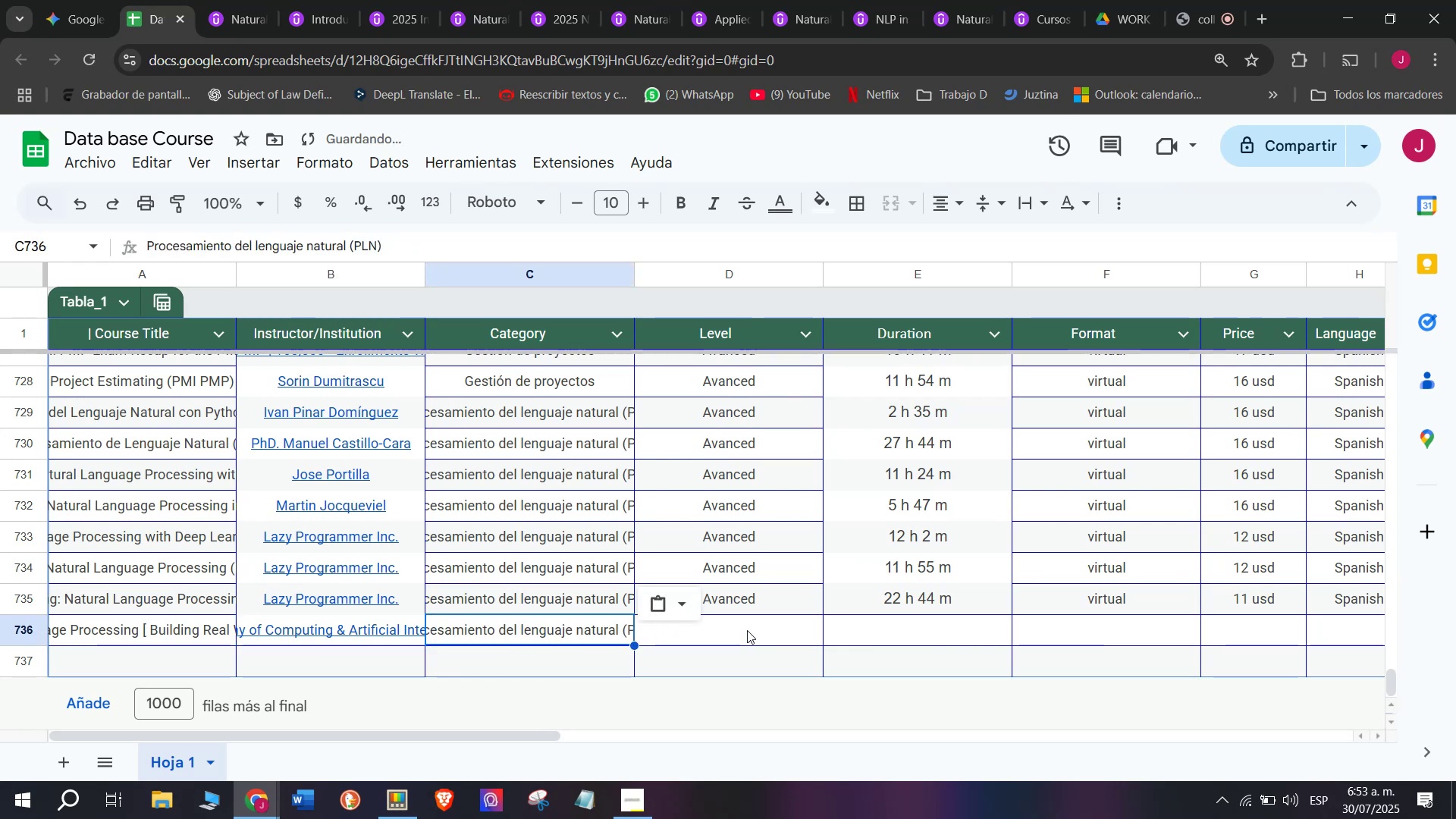 
key(Control+V)
 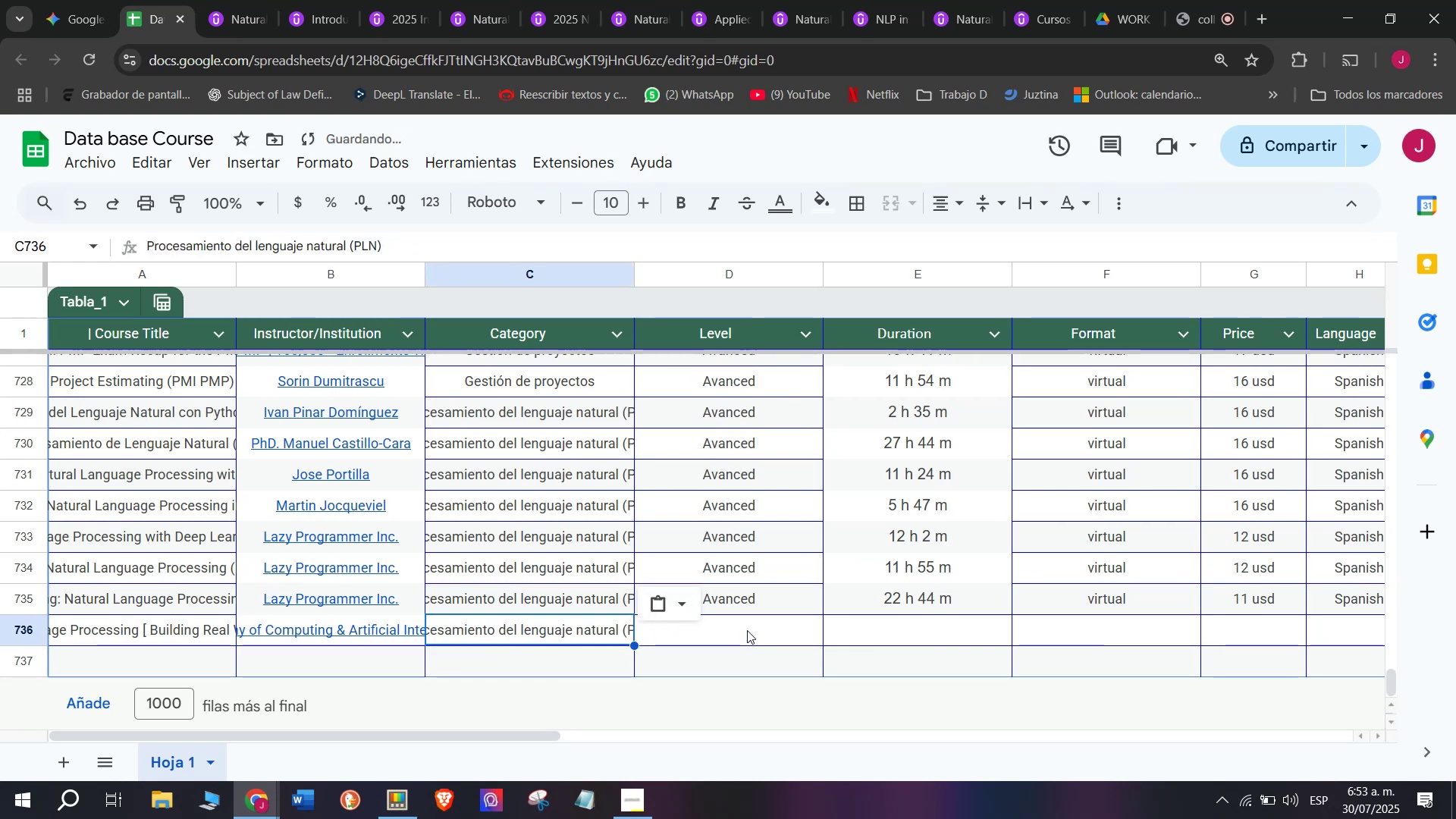 
left_click([747, 630])
 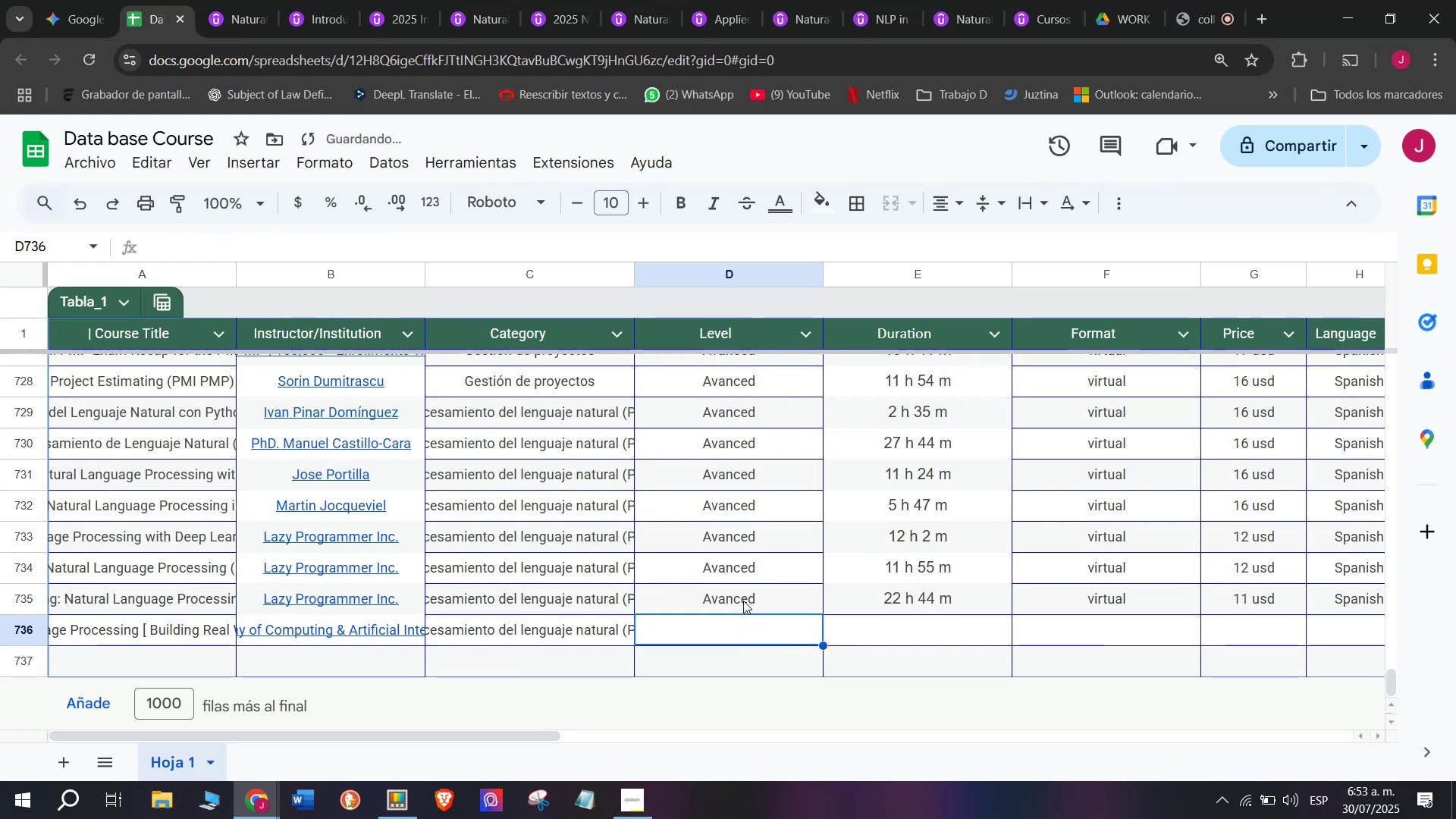 
left_click([743, 601])
 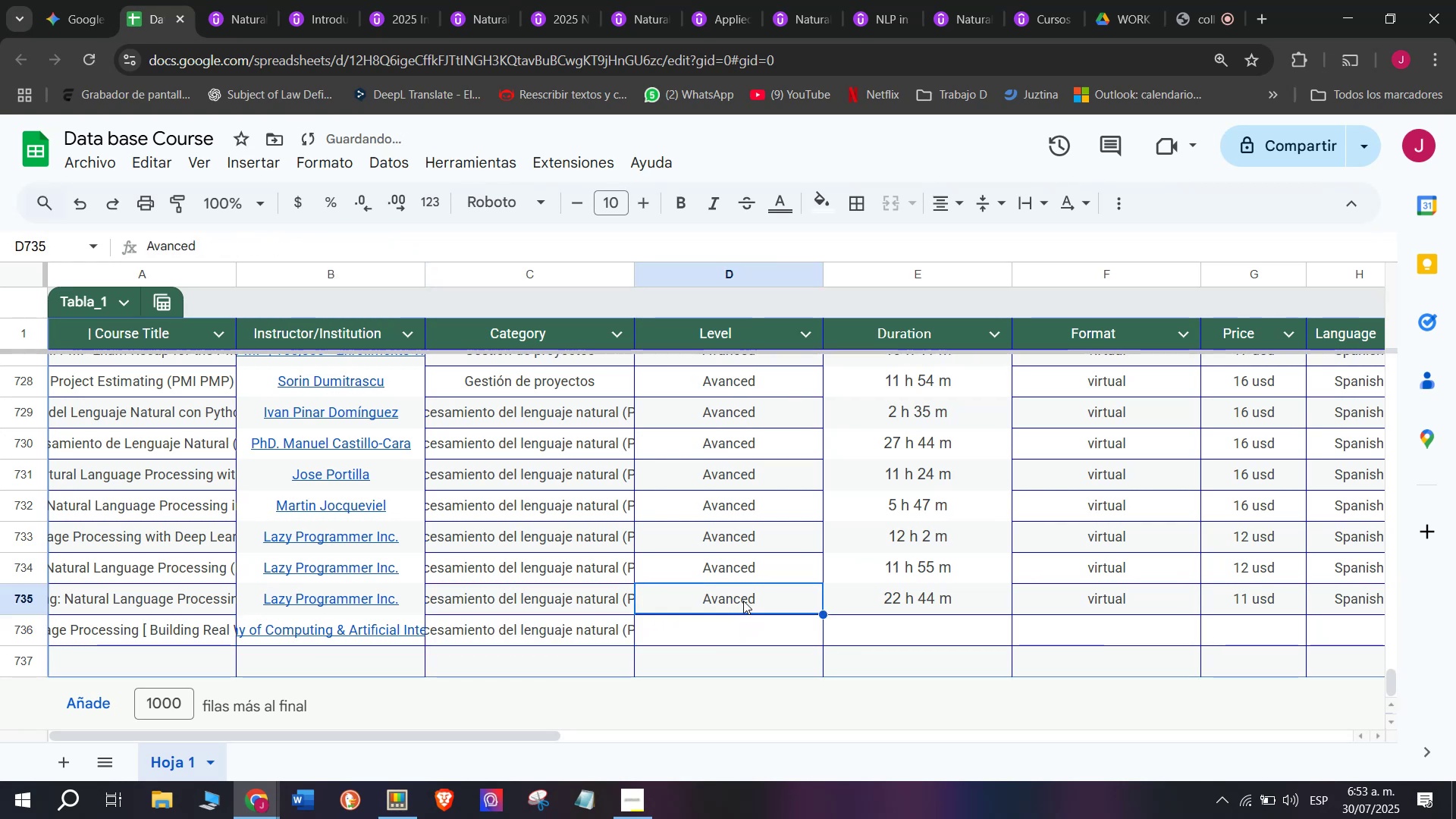 
key(Control+ControlLeft)
 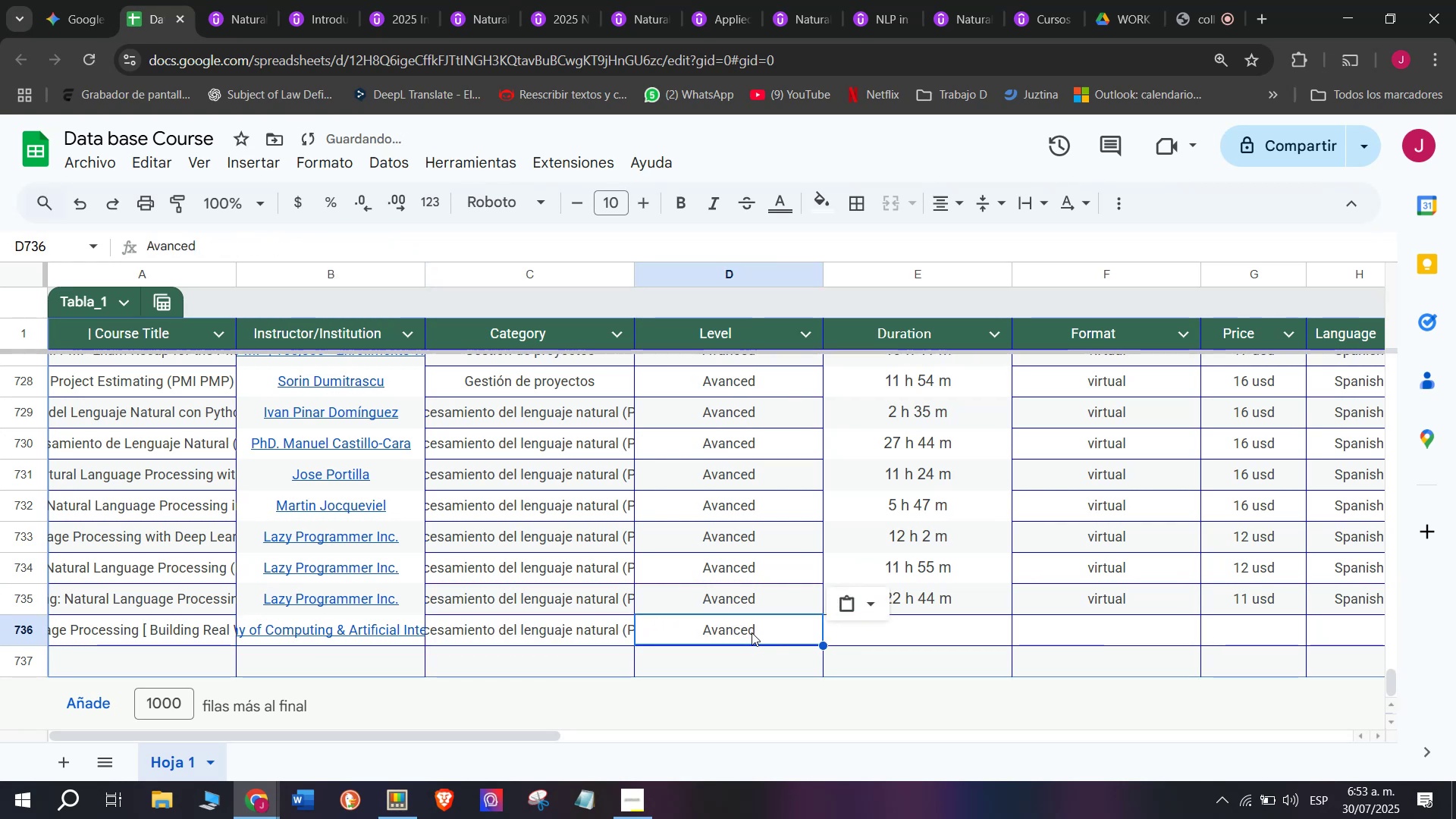 
key(Break)
 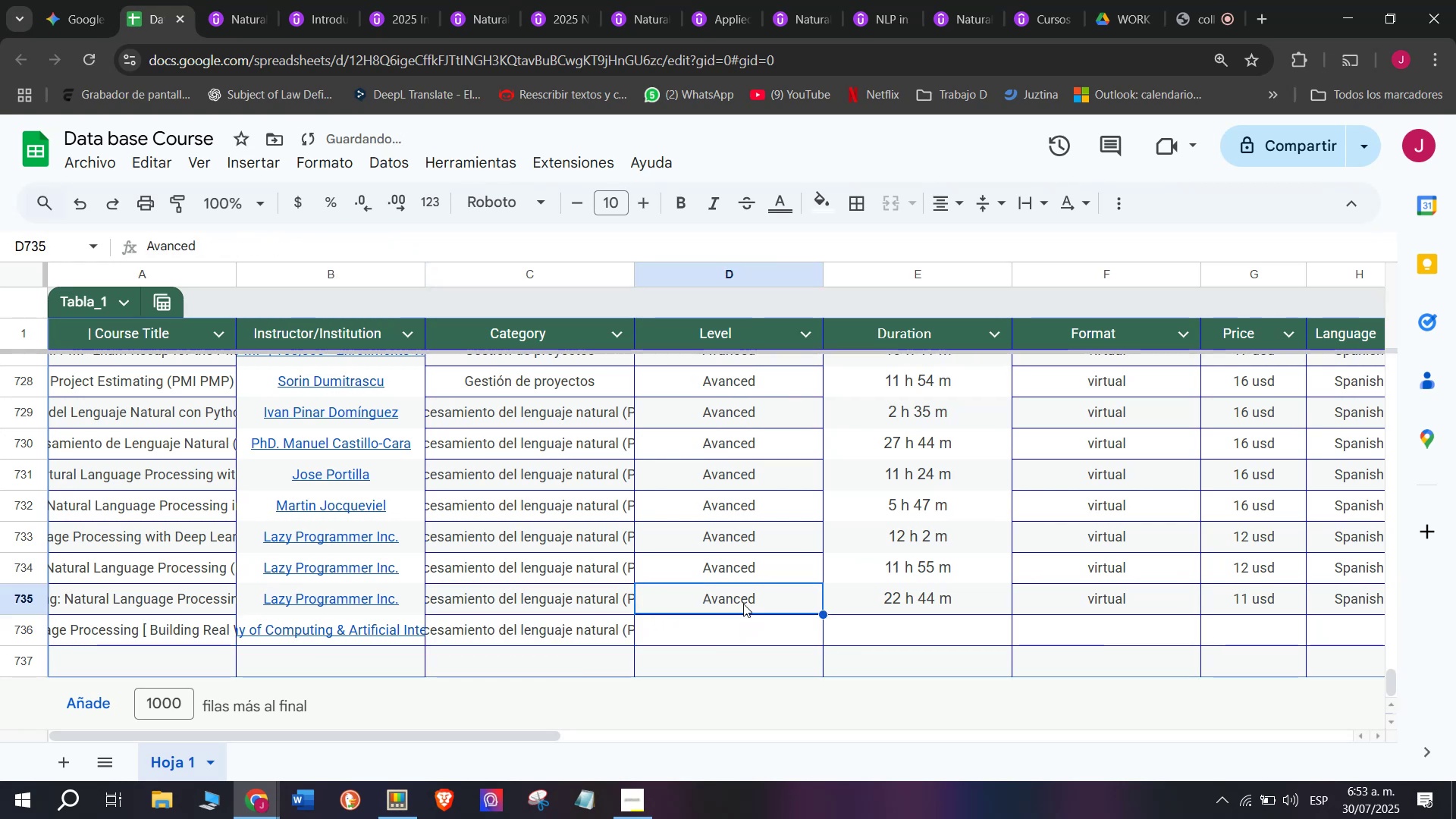 
key(Control+C)
 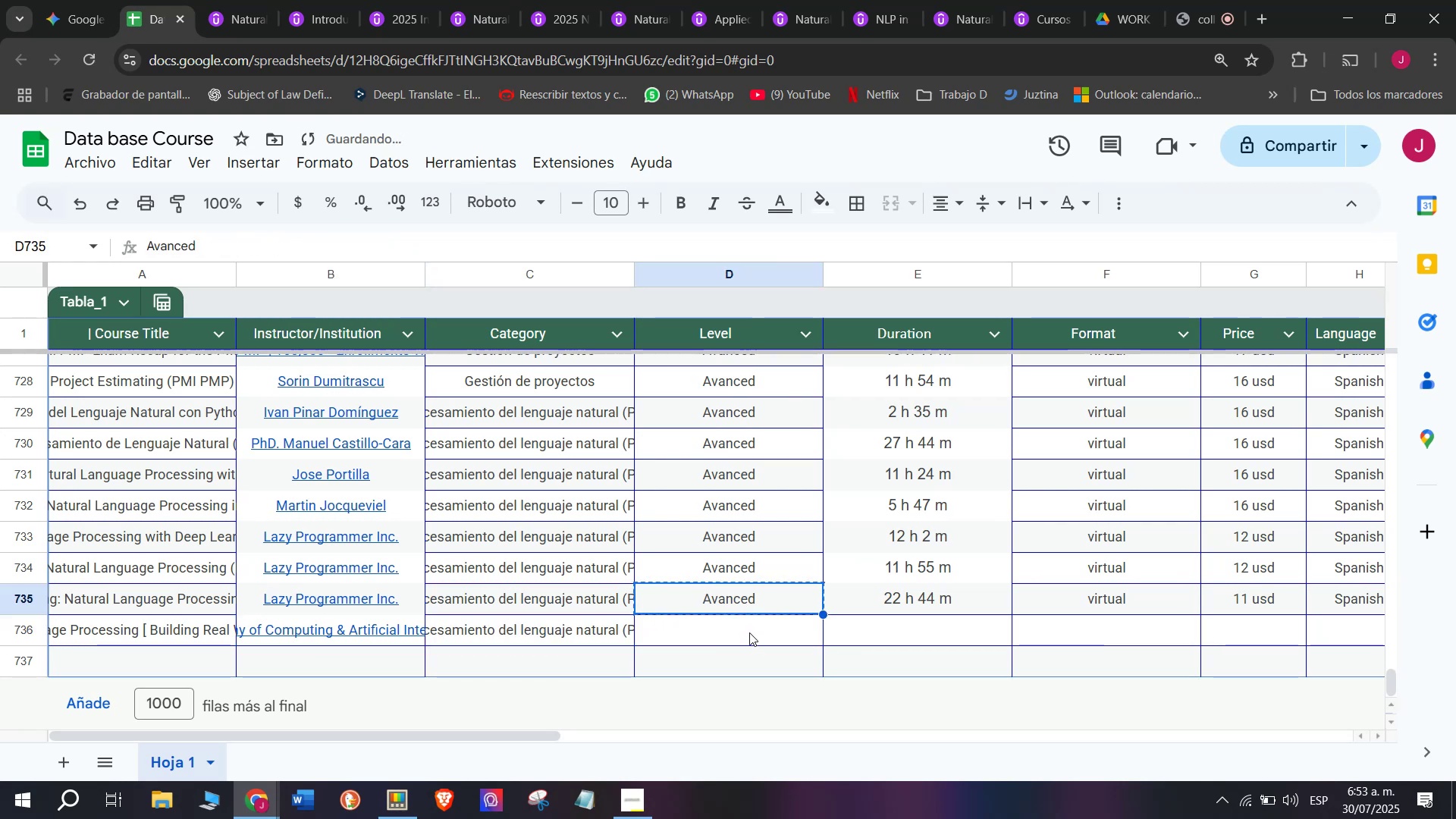 
left_click([752, 632])
 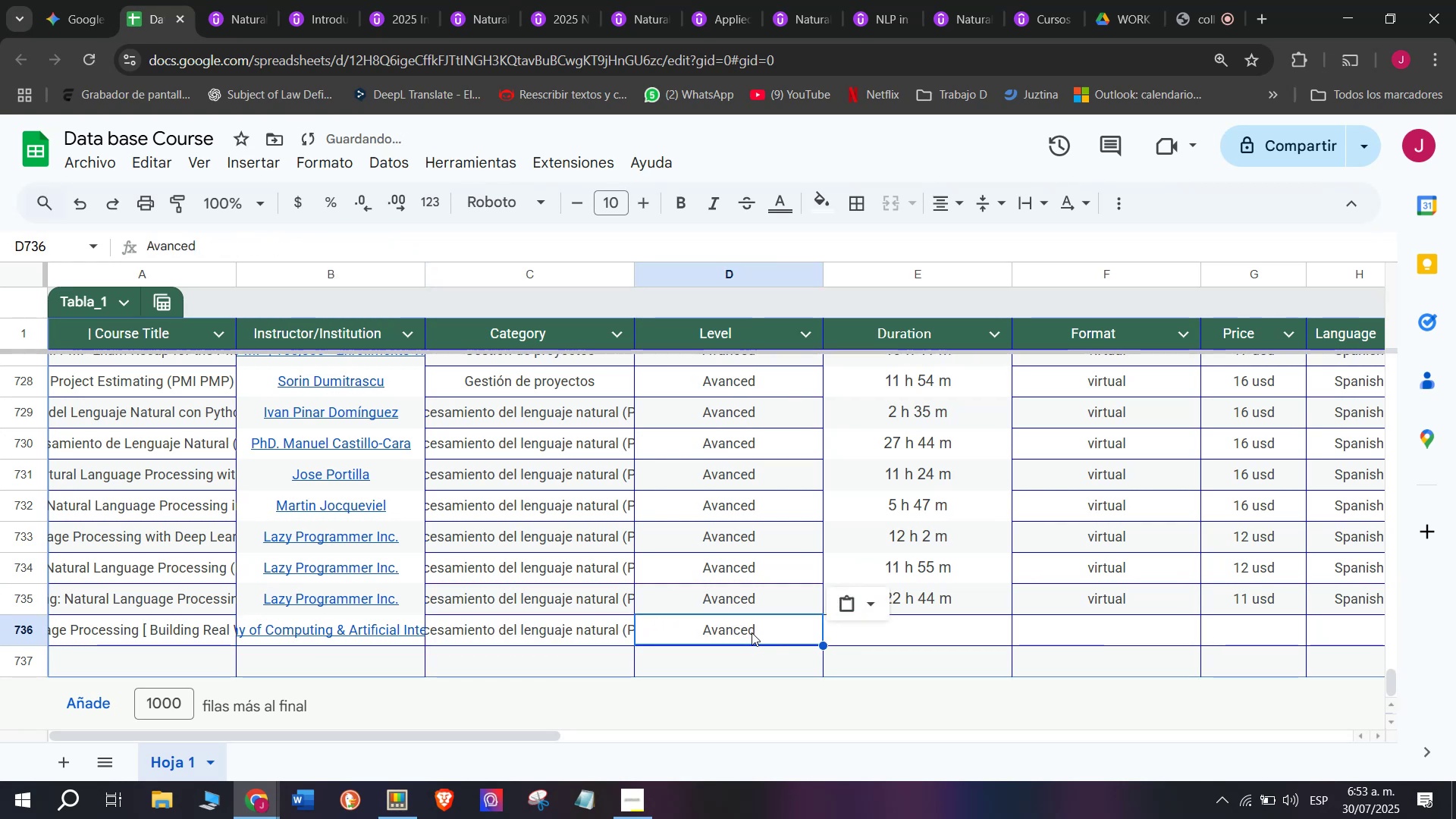 
key(Control+ControlLeft)
 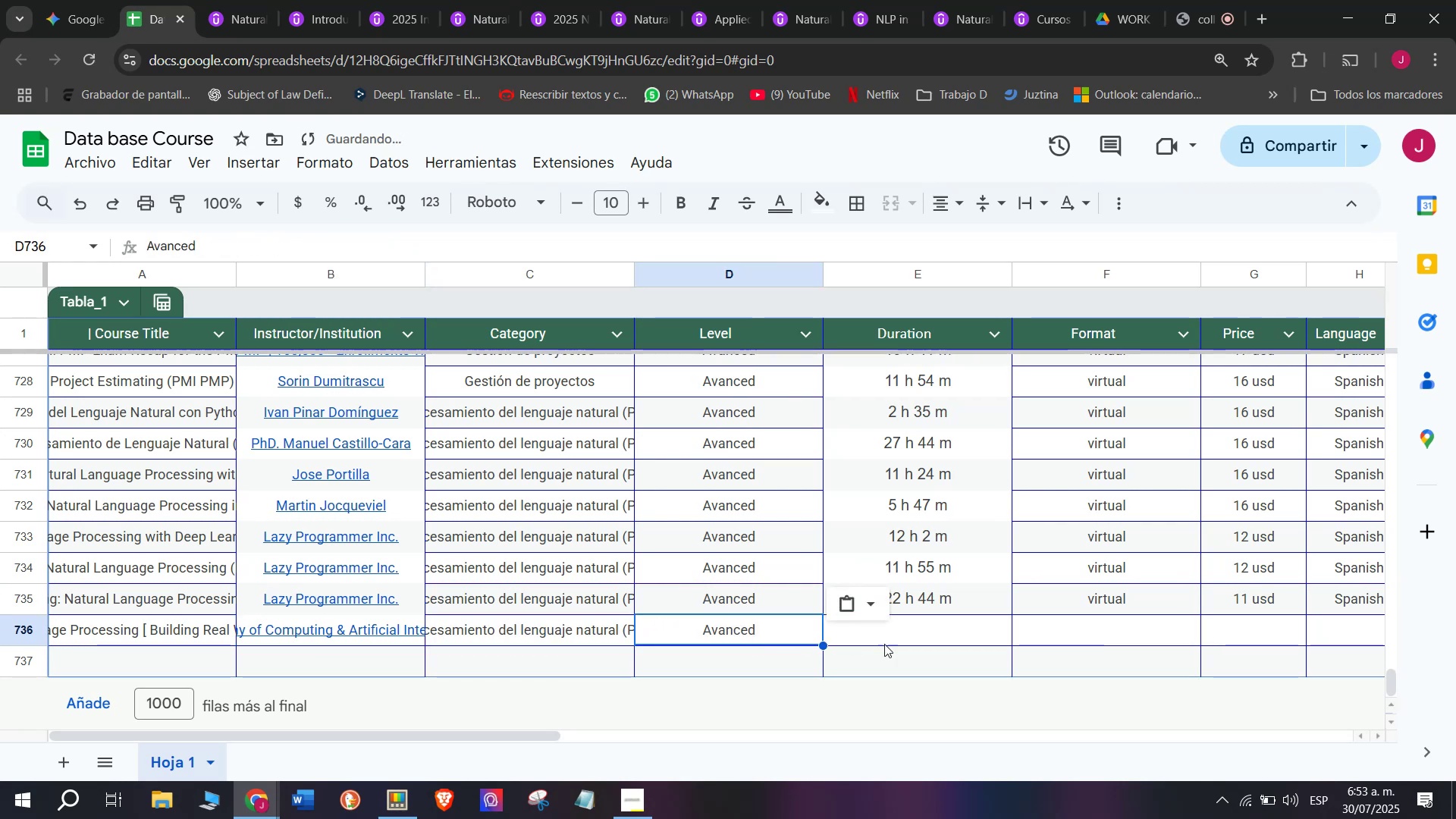 
key(Z)
 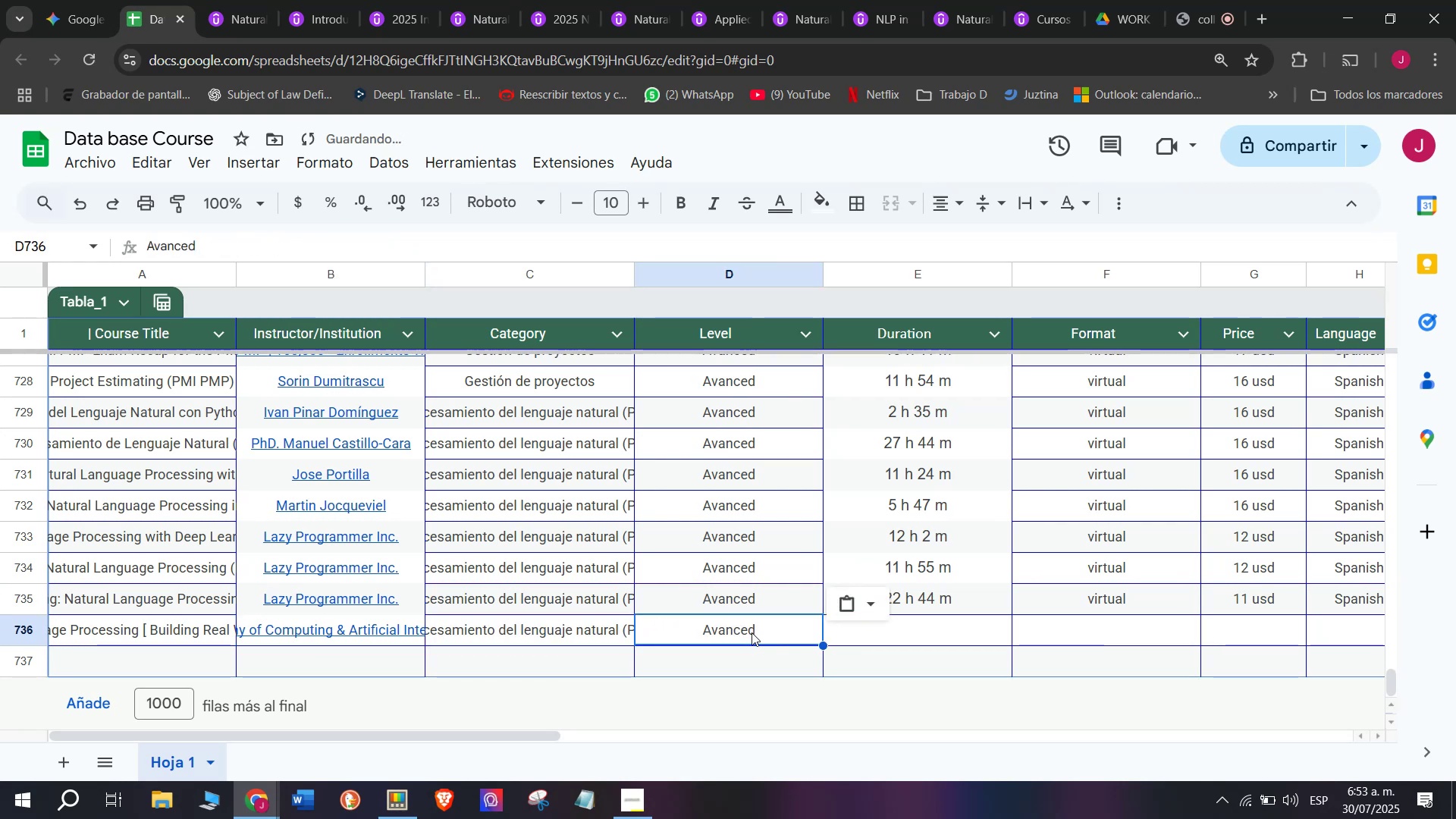 
key(Control+V)
 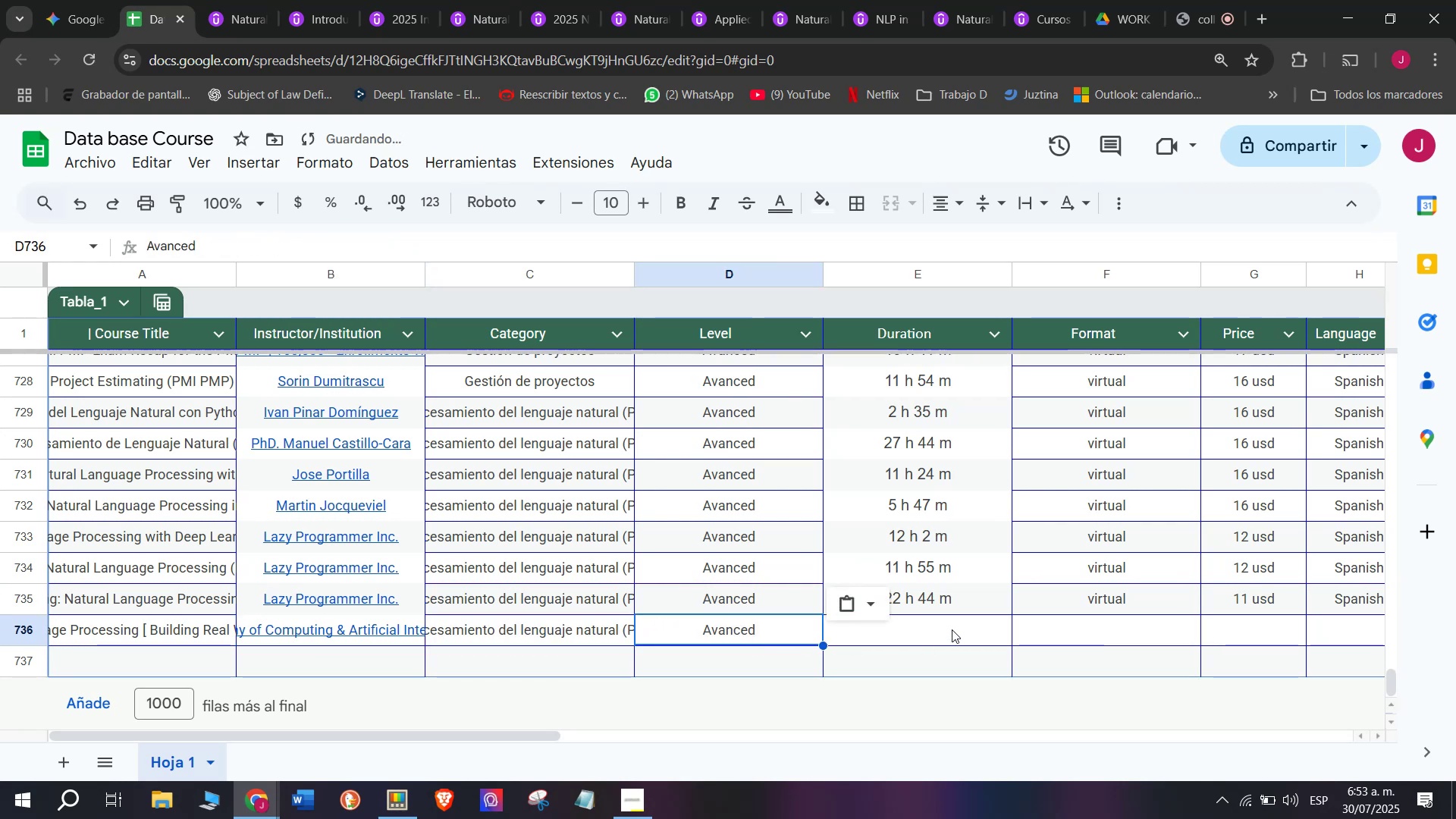 
left_click([952, 629])
 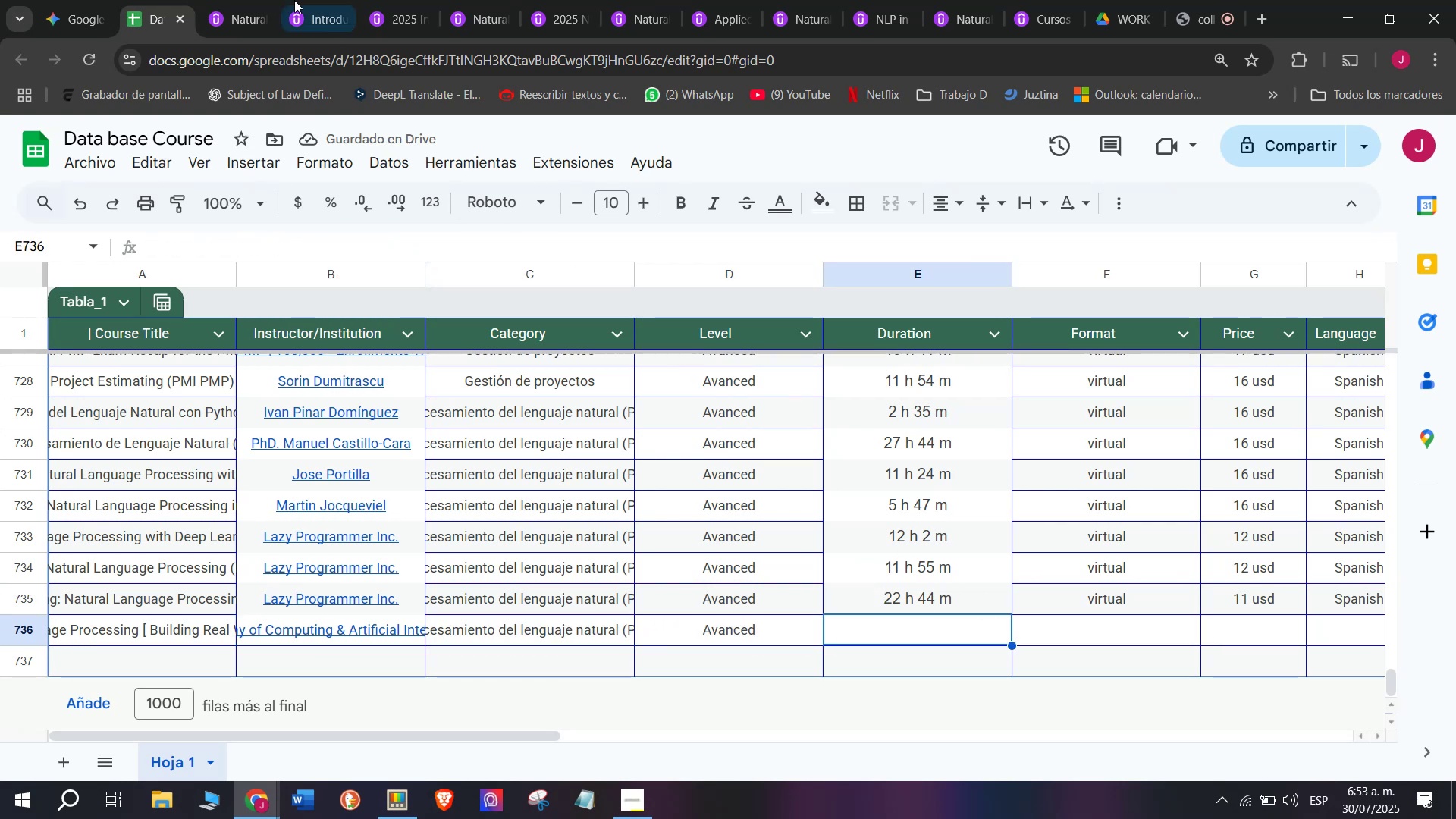 
left_click([212, 0])
 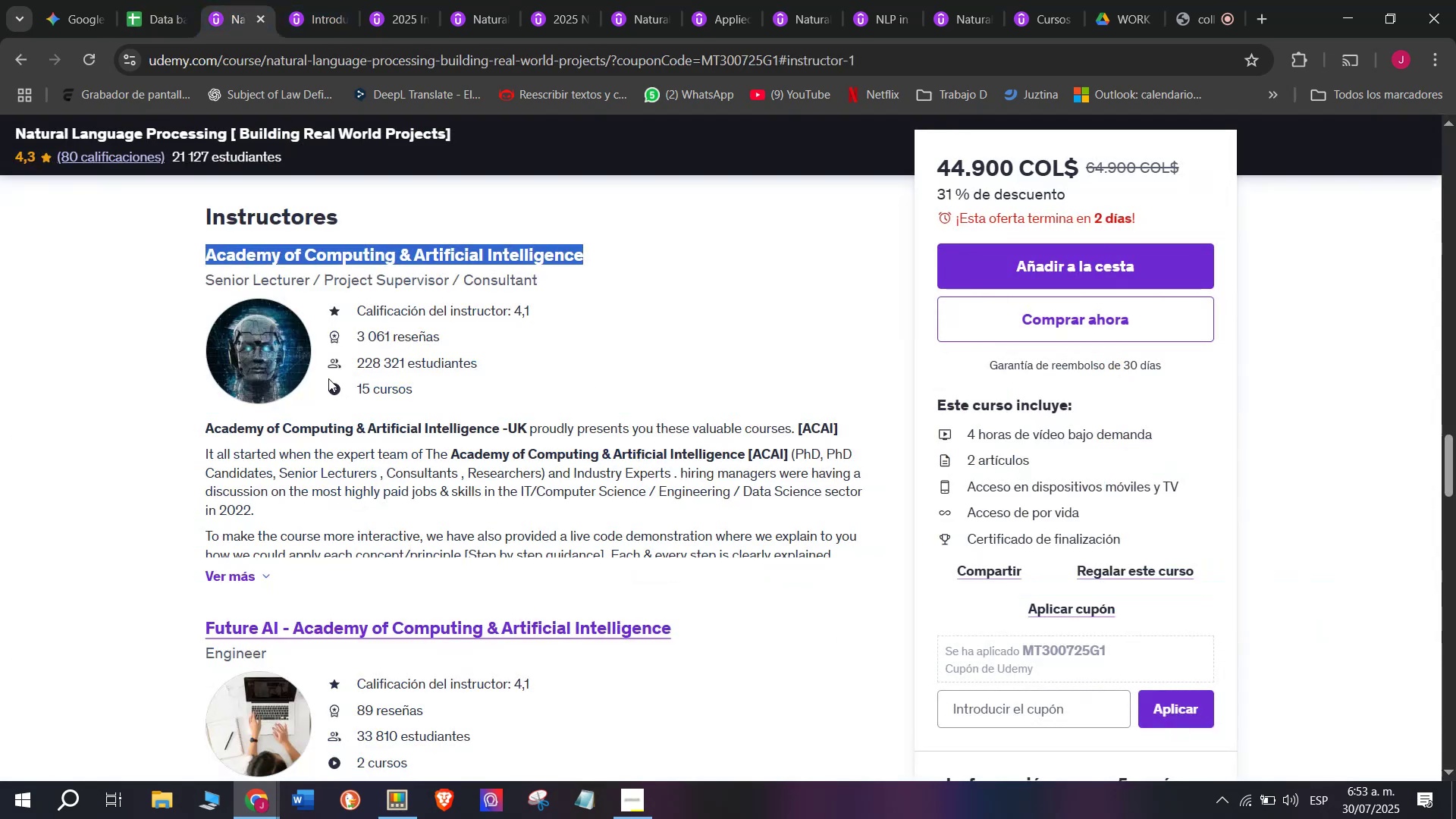 
scroll: coordinate [264, 482], scroll_direction: up, amount: 9.0
 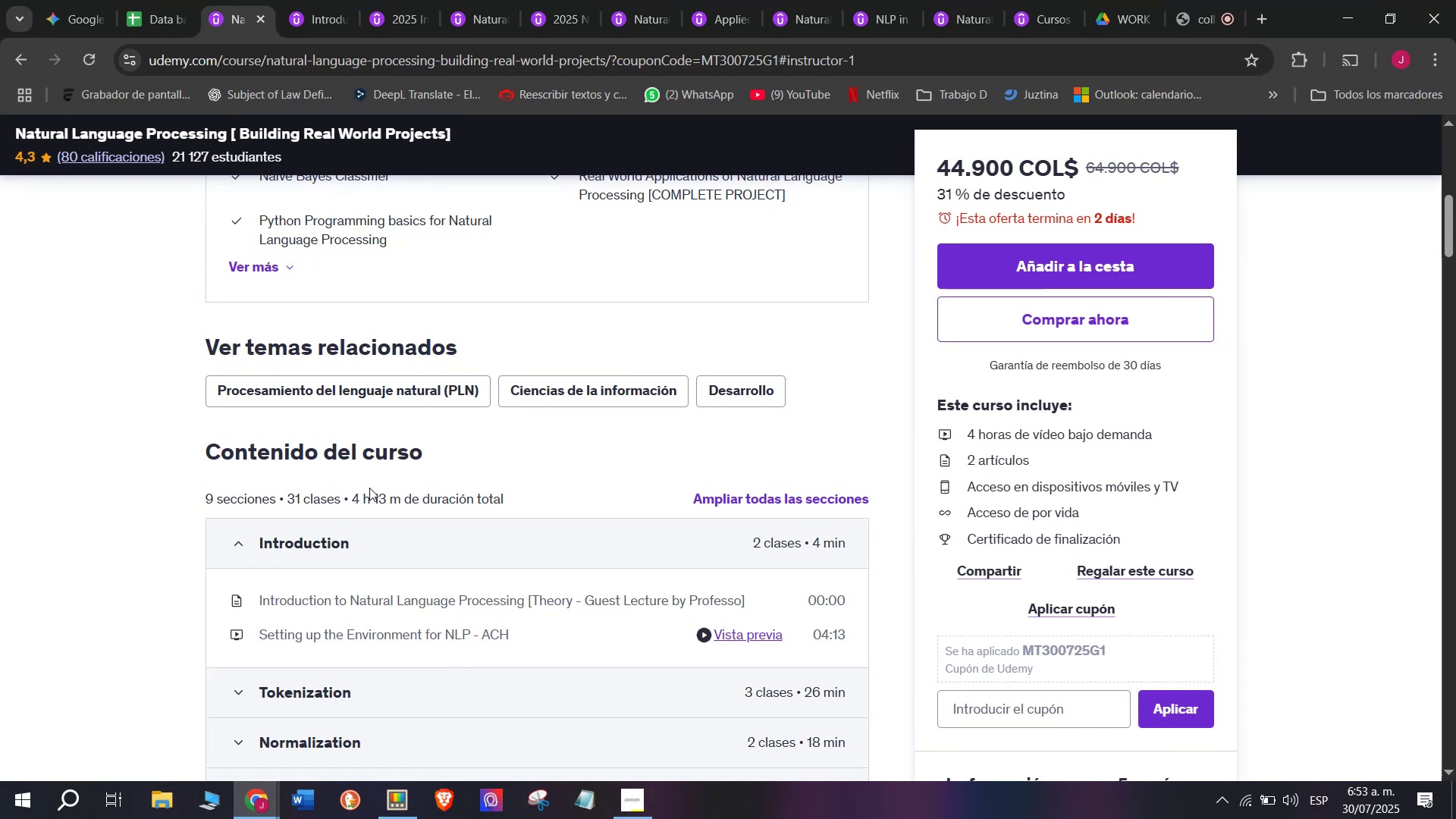 
left_click_drag(start_coordinate=[397, 495], to_coordinate=[354, 505])
 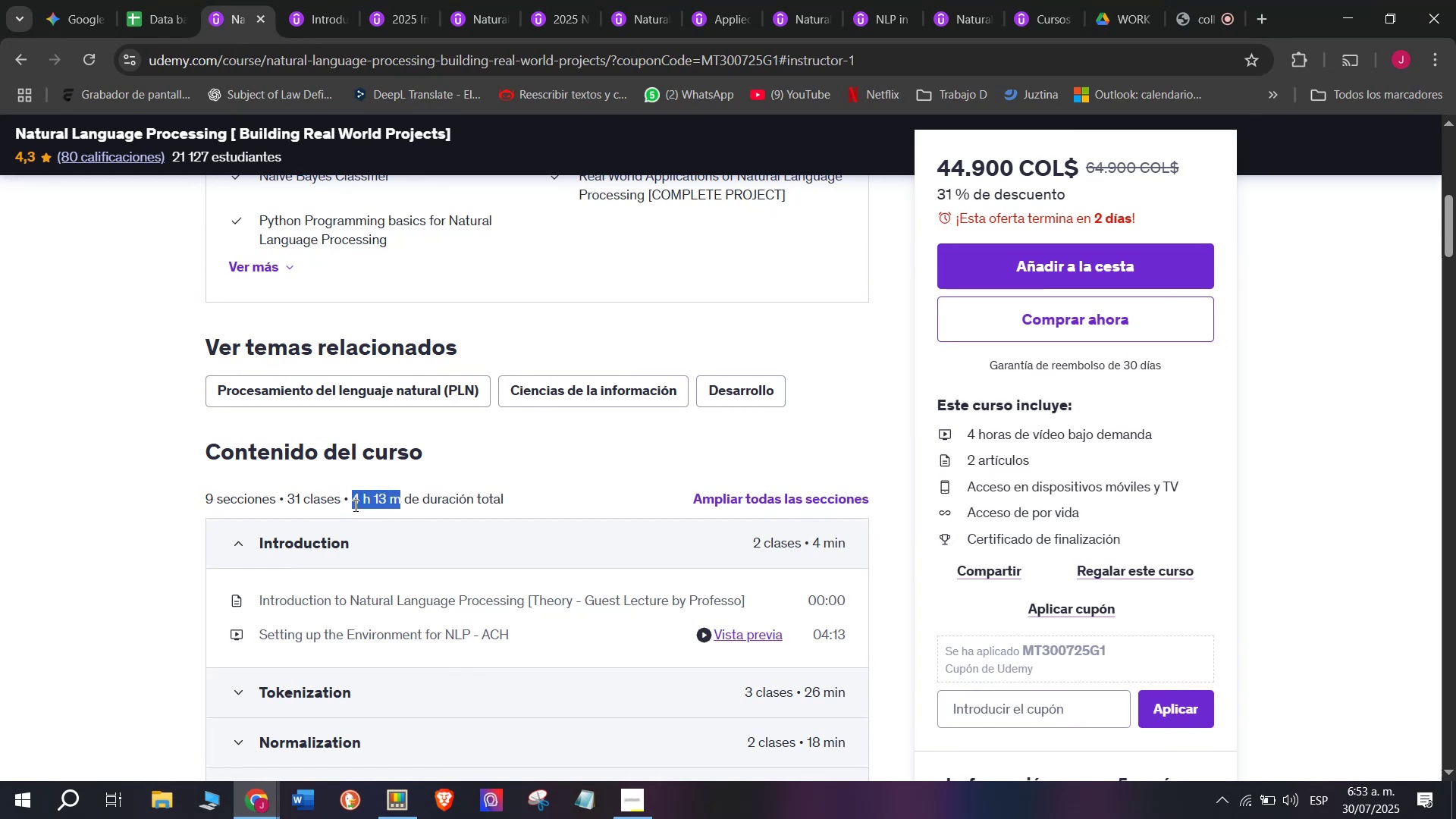 
key(Break)
 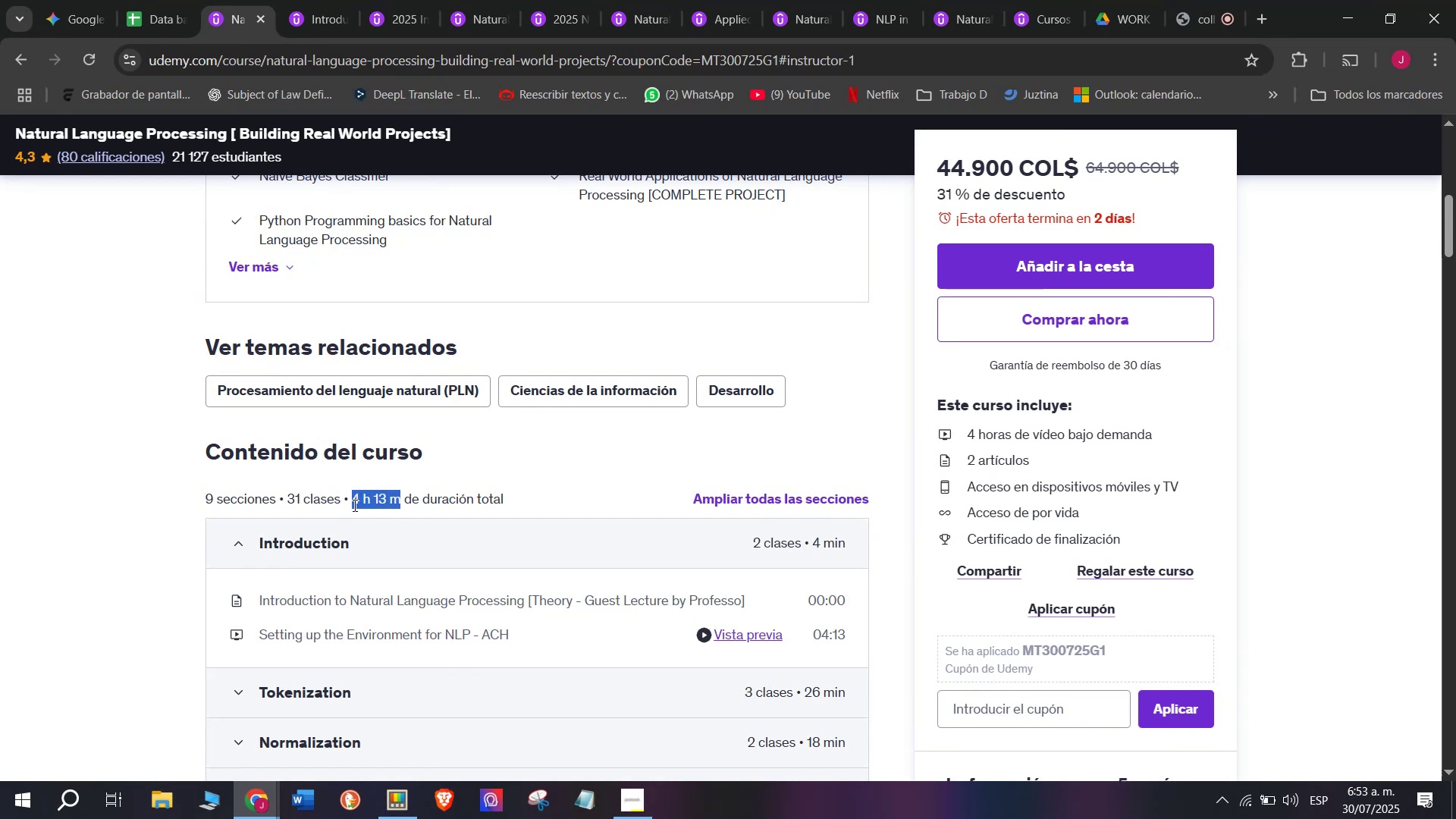 
key(Control+ControlLeft)
 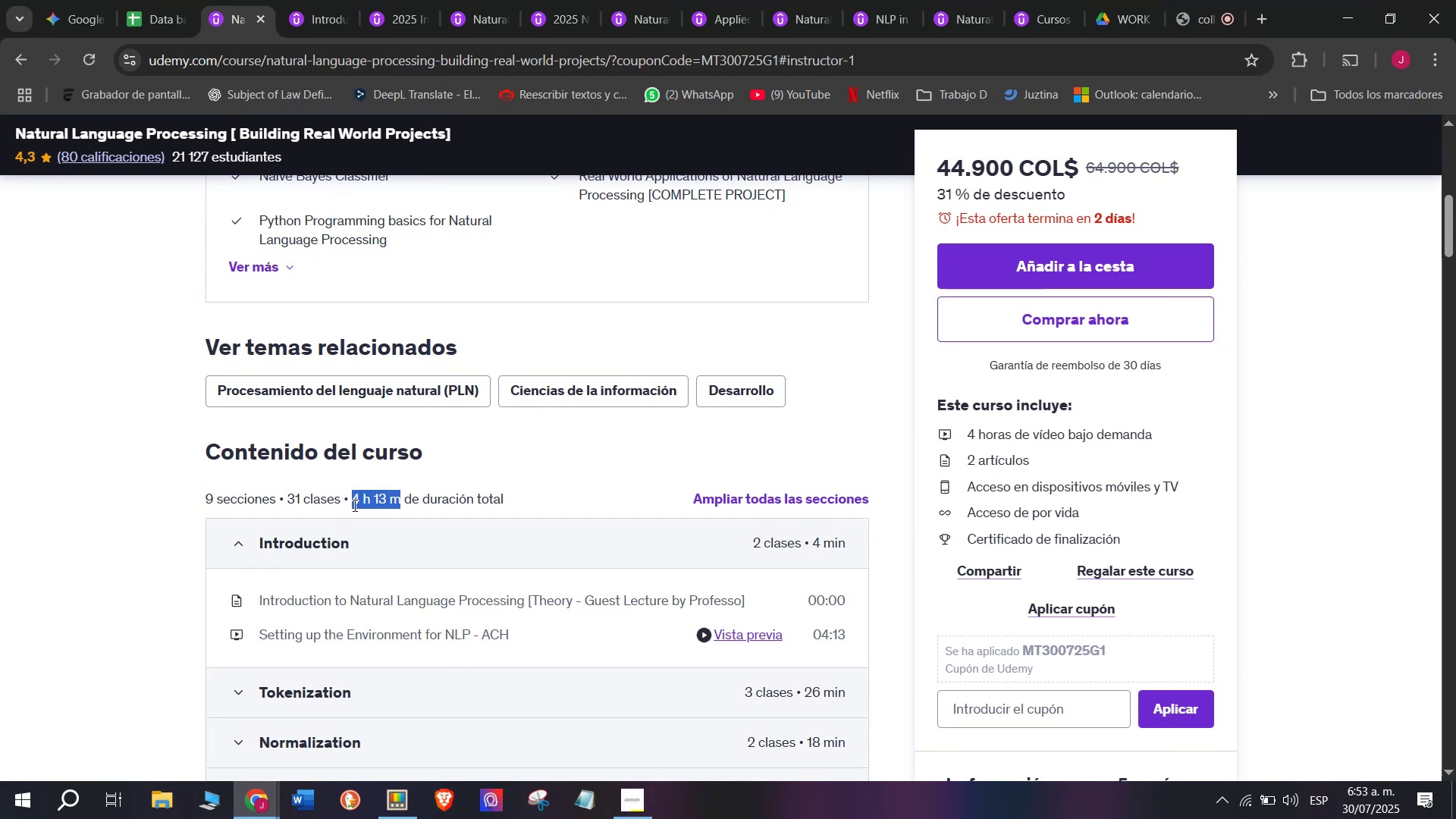 
key(Control+C)
 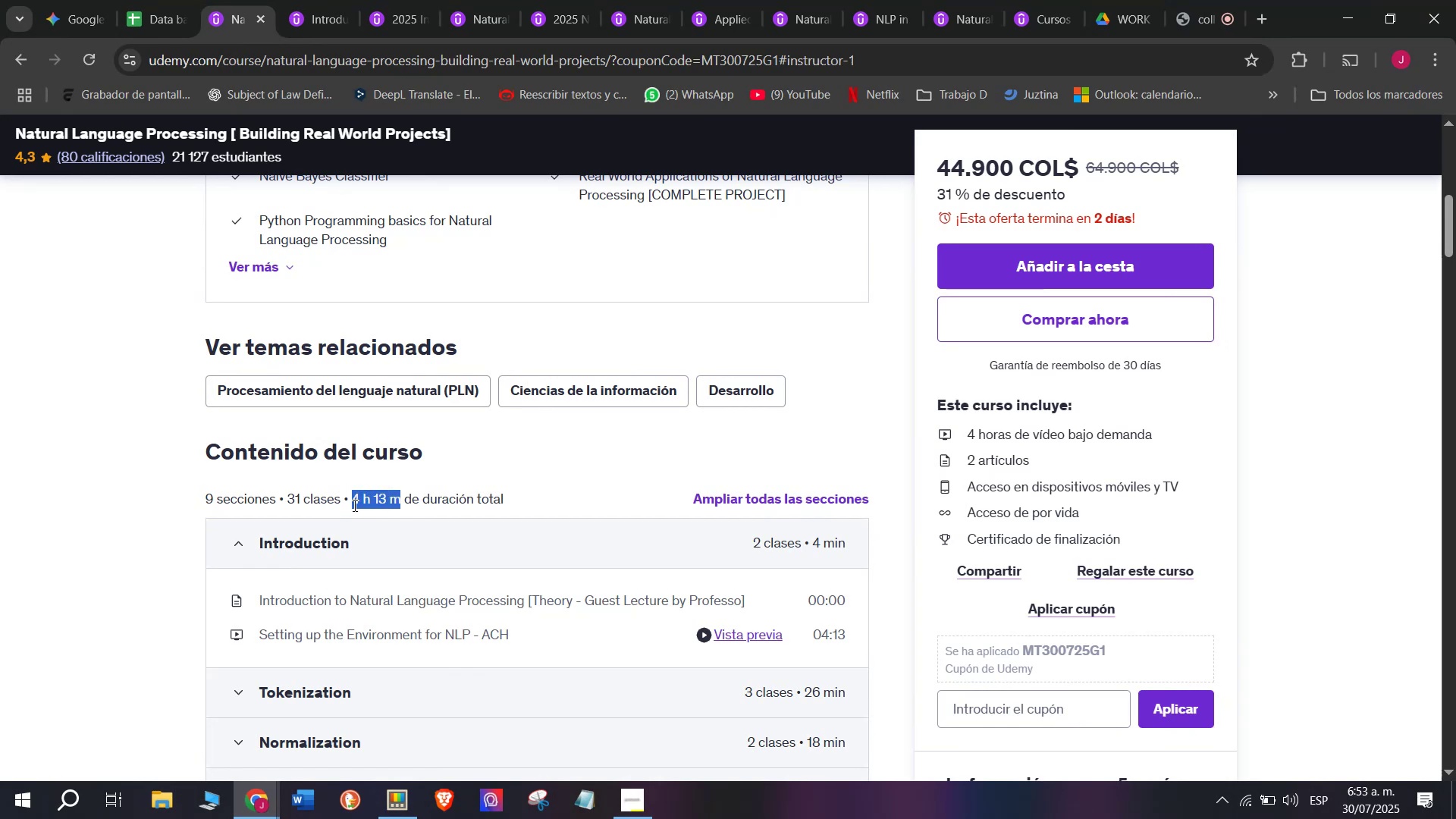 
key(Break)
 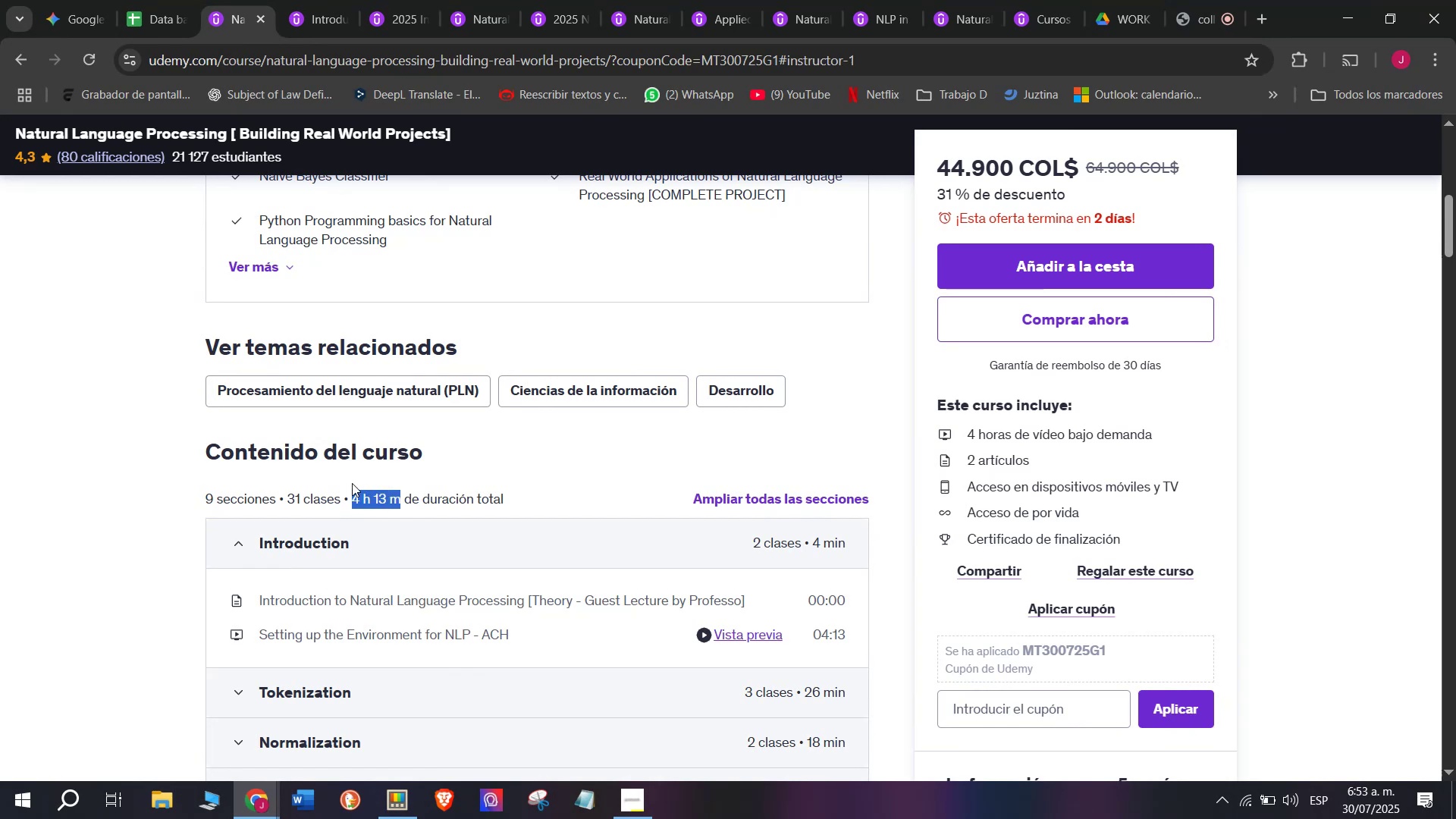 
key(Control+ControlLeft)
 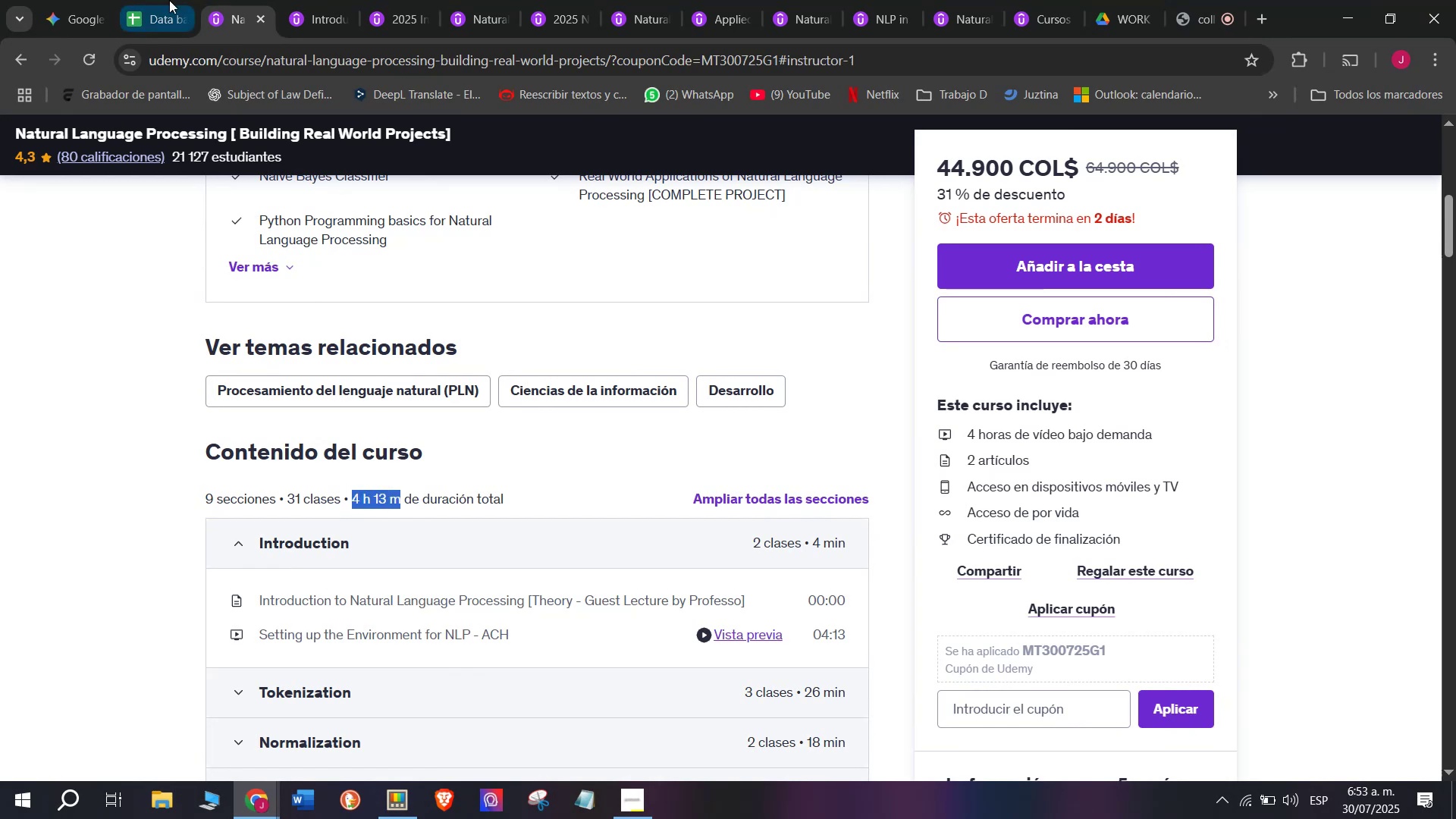 
key(Control+C)
 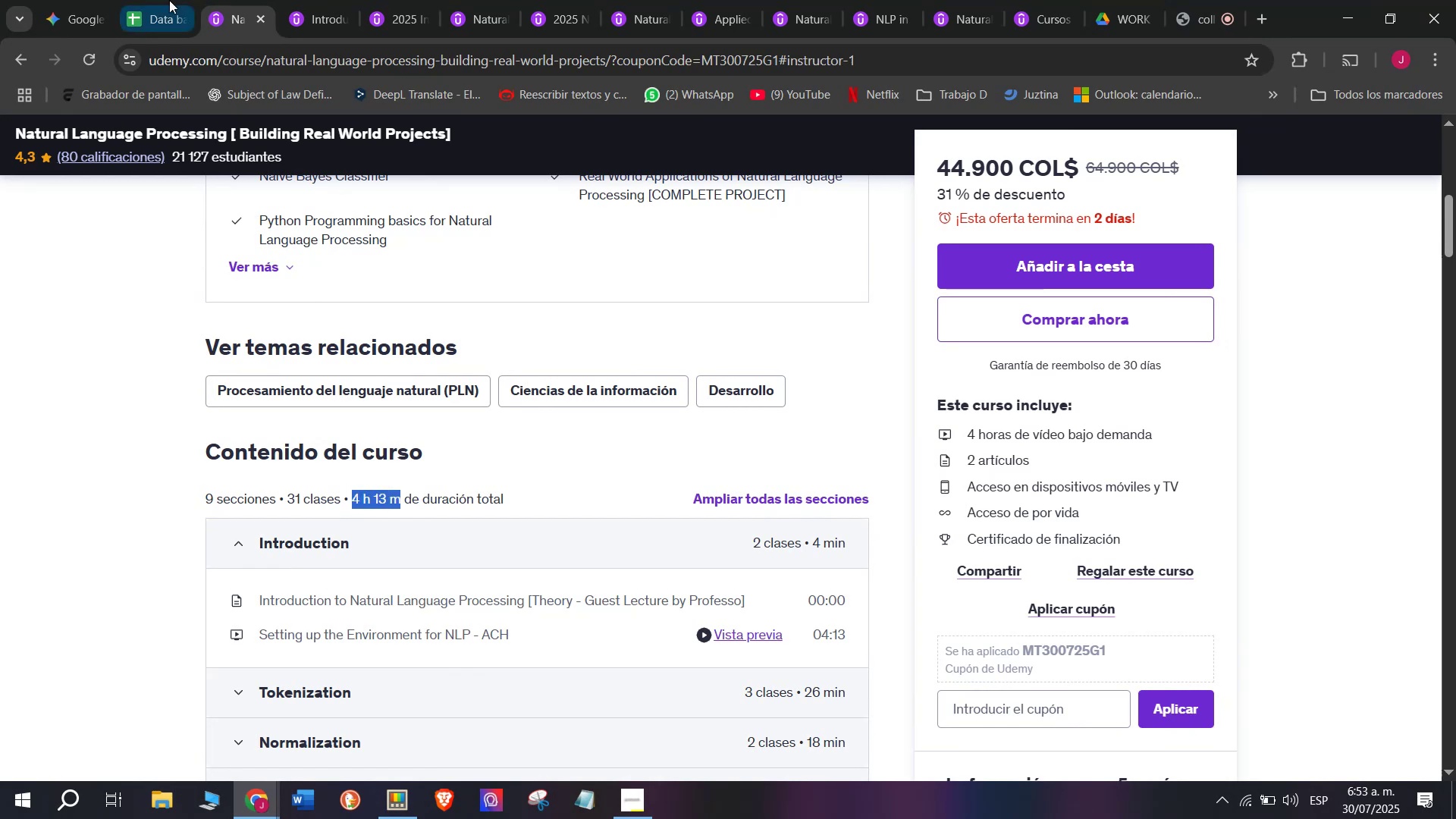 
left_click([169, 0])
 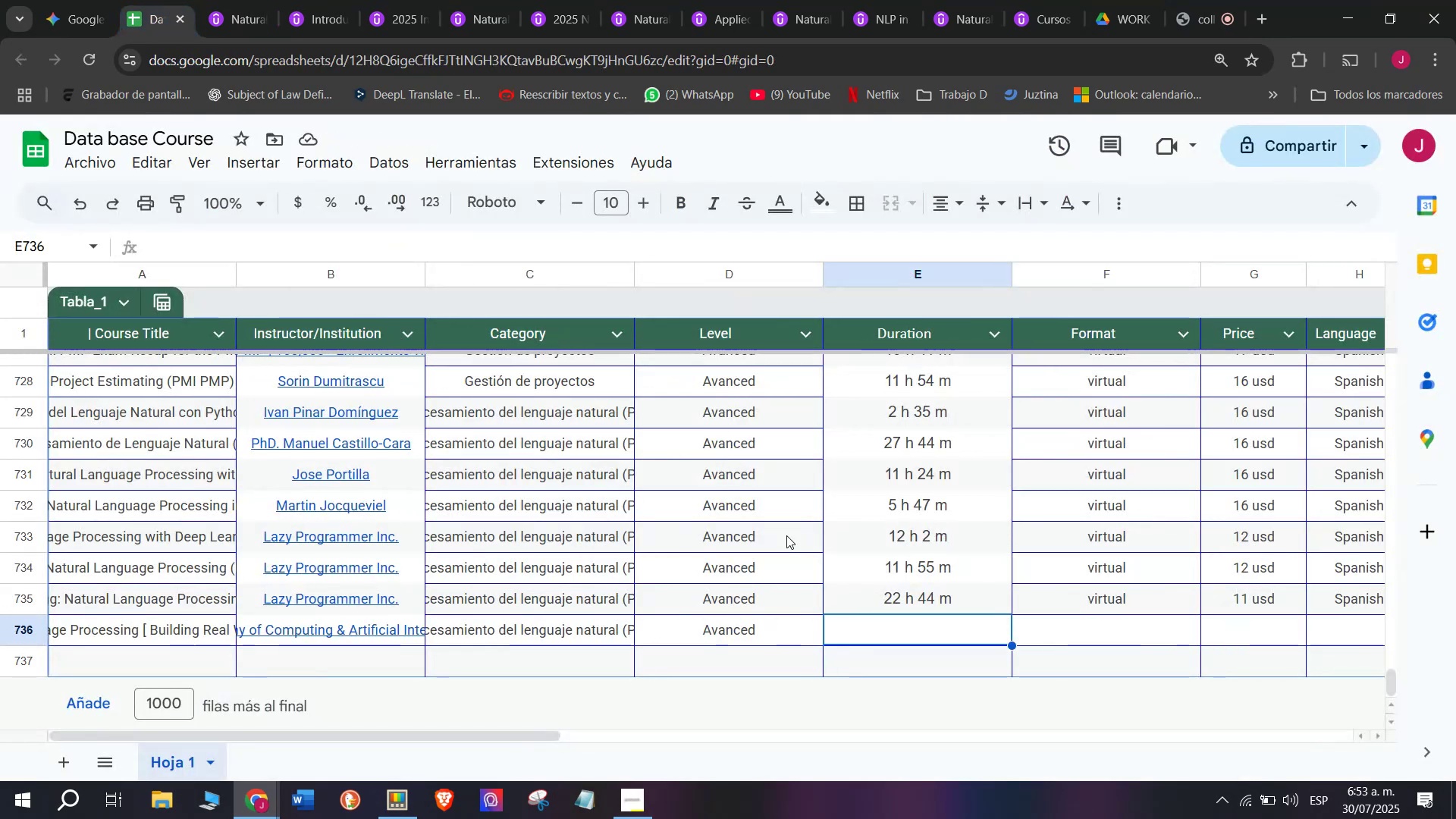 
key(Z)
 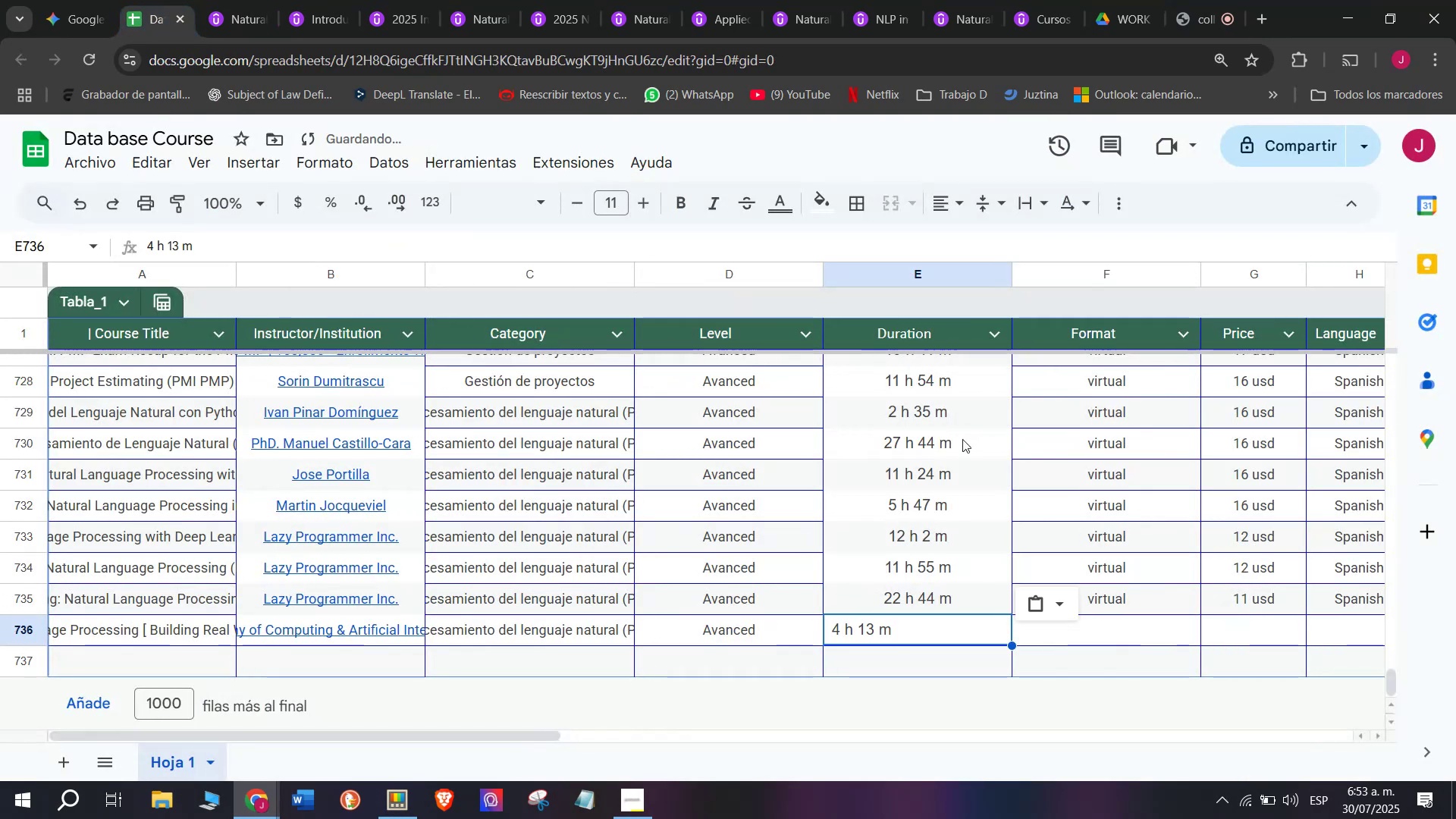 
key(Control+ControlLeft)
 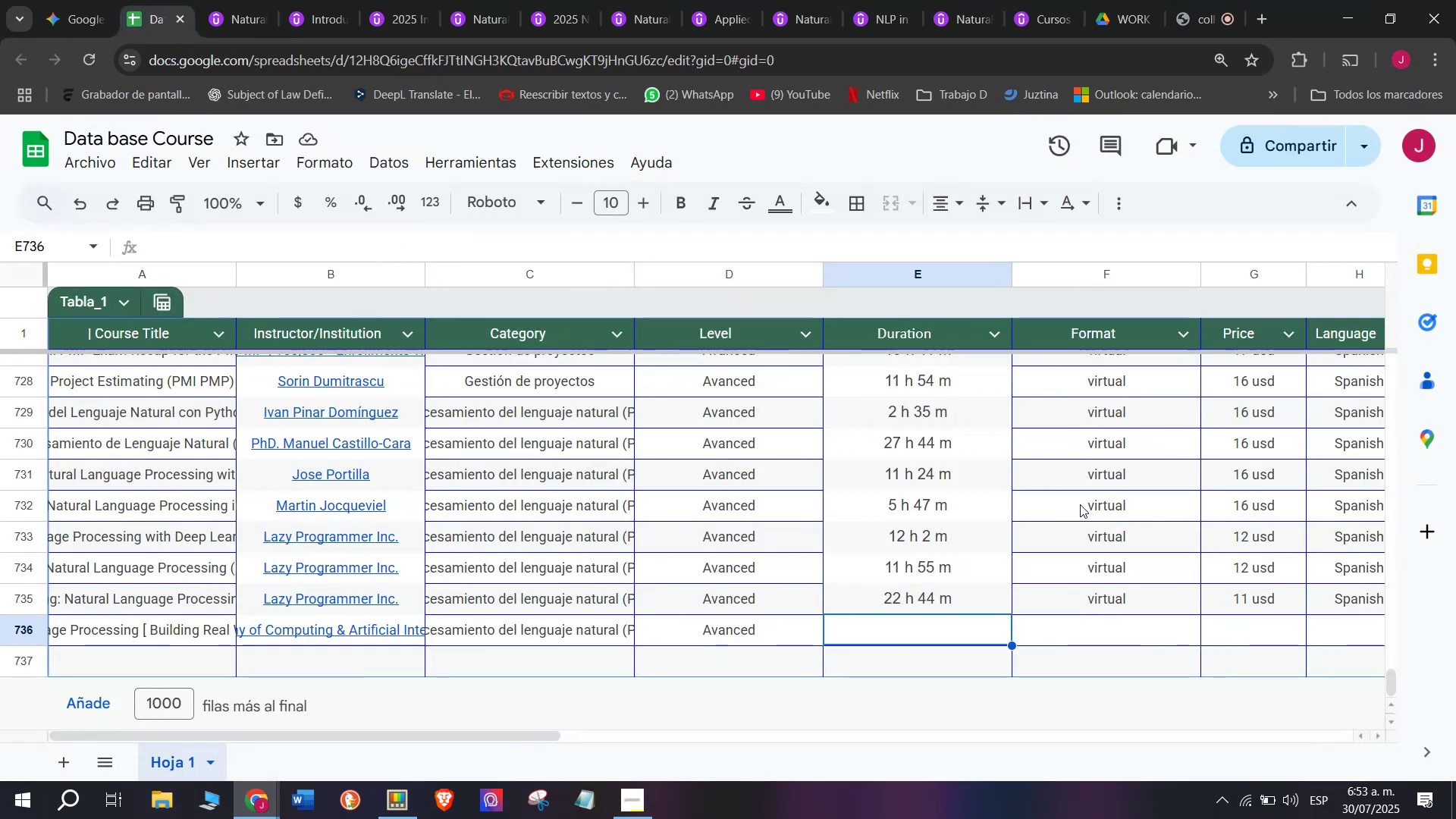 
key(Control+V)
 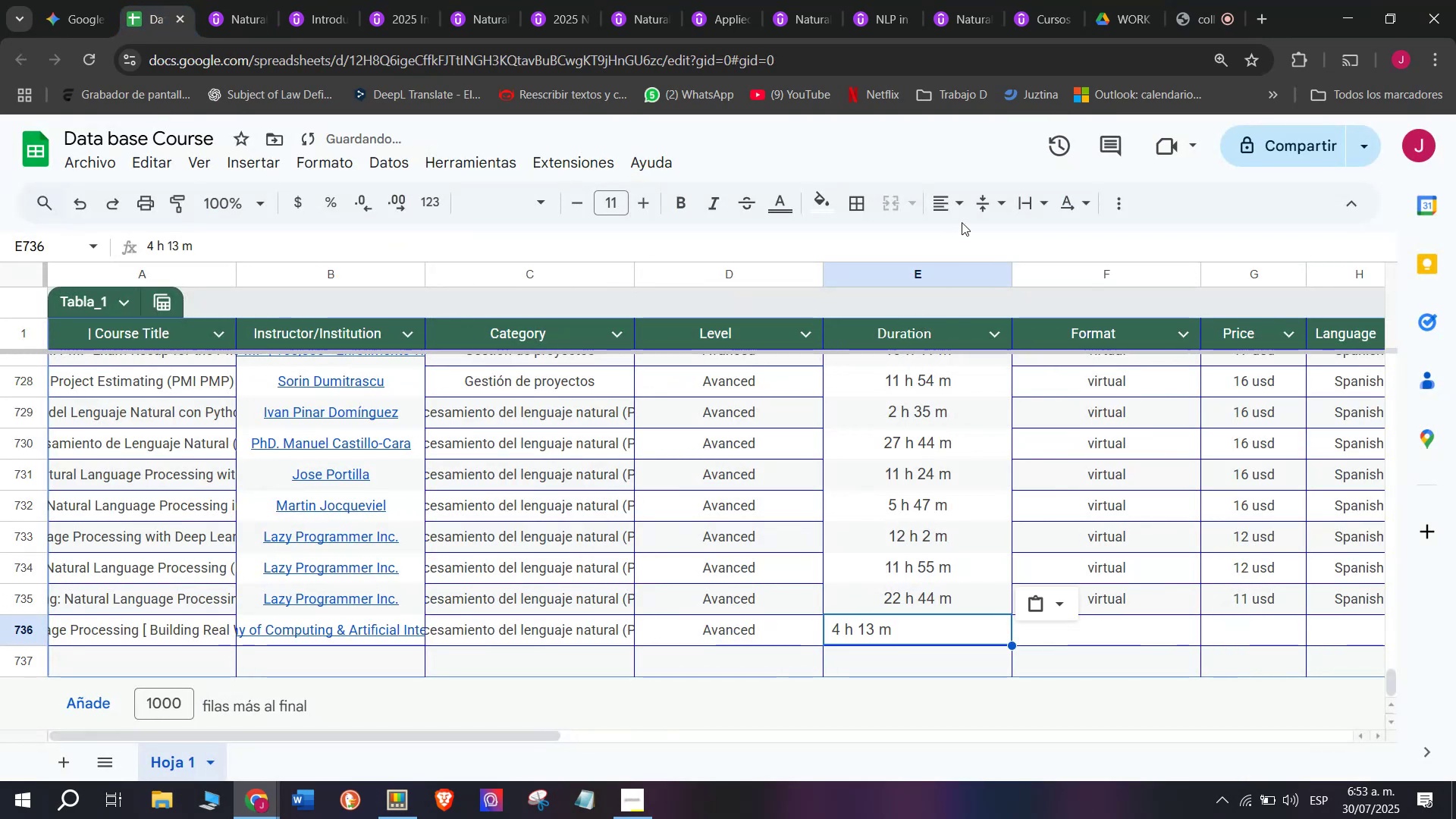 
left_click([962, 214])
 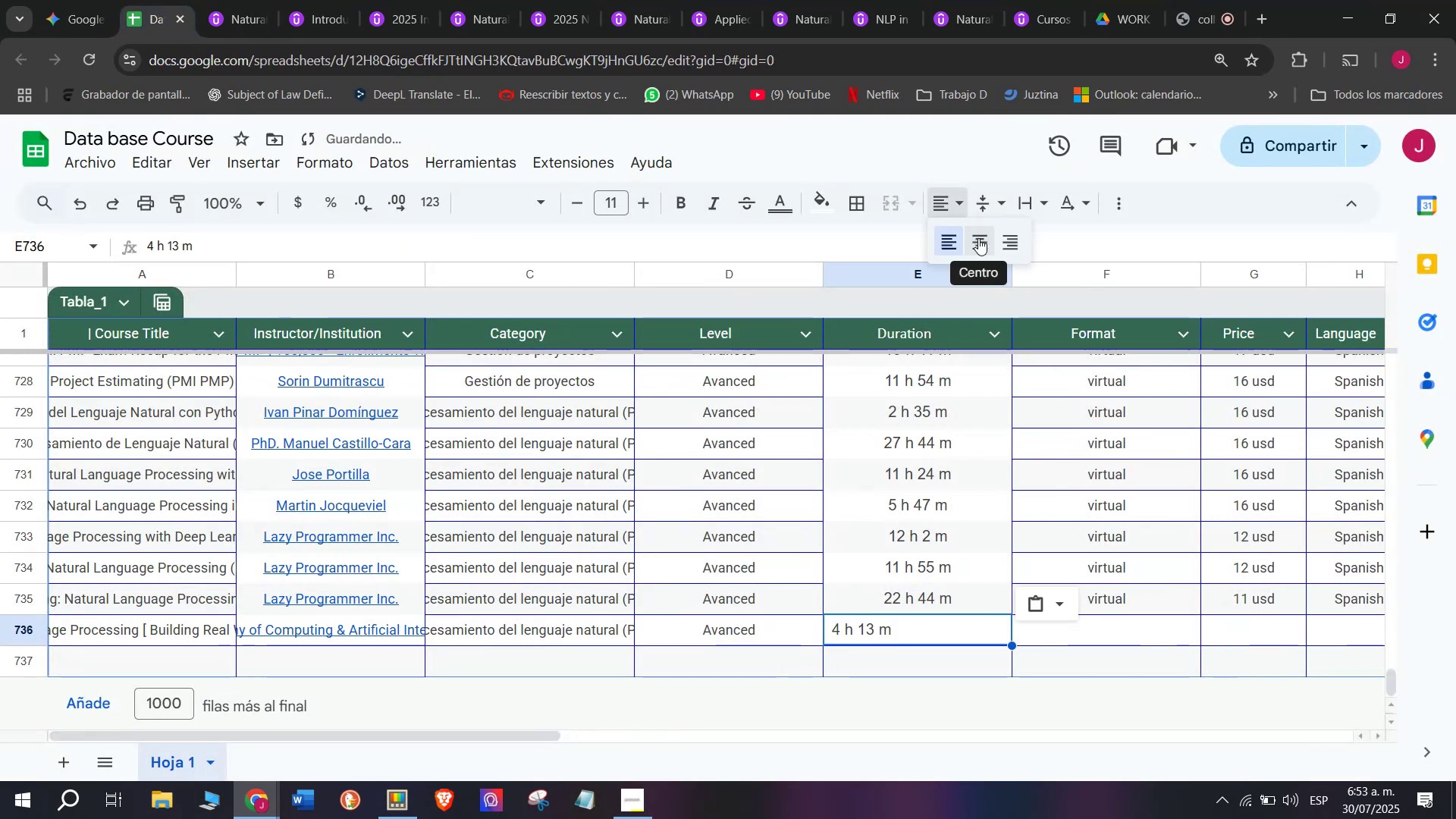 
left_click([978, 238])
 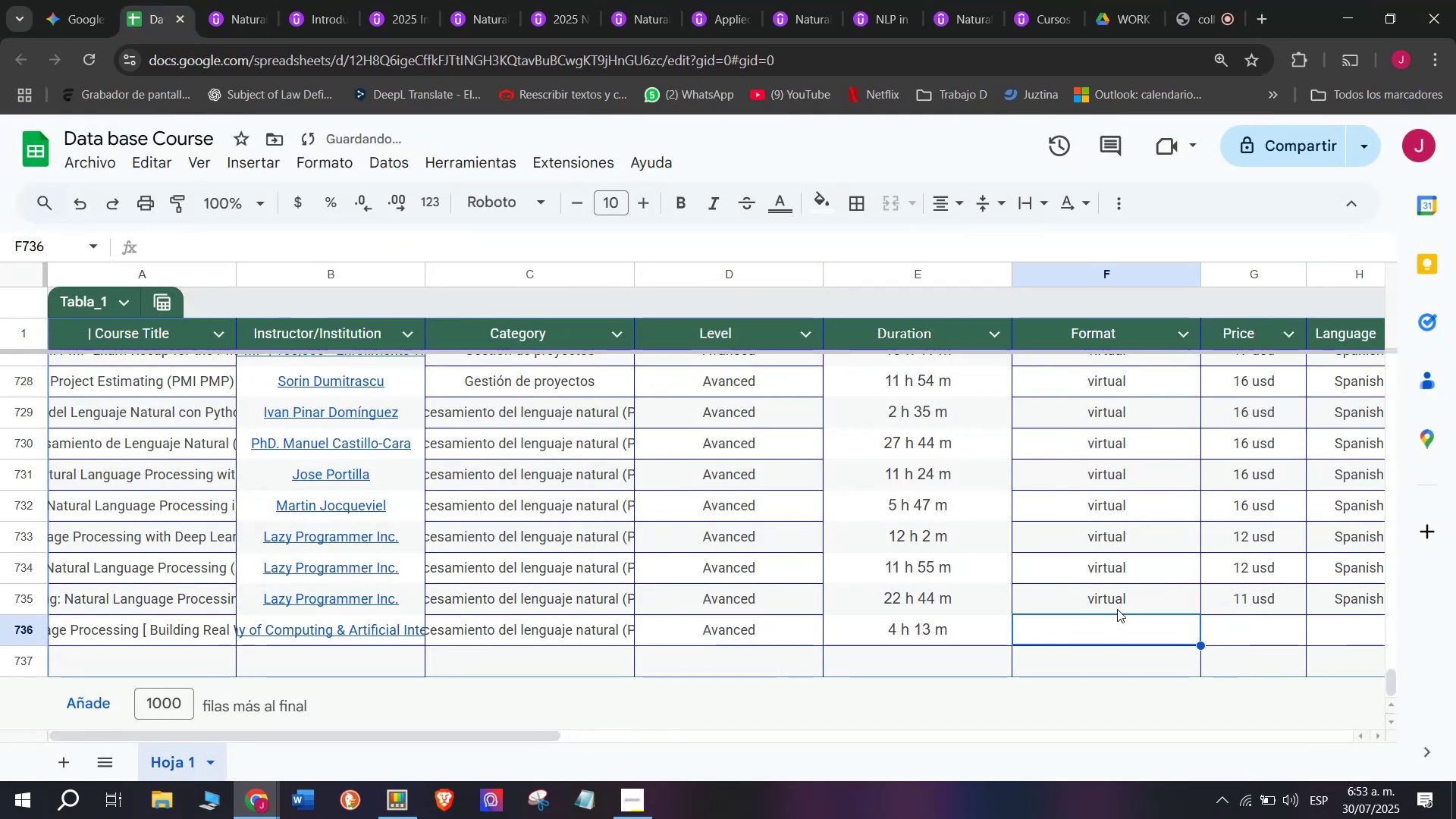 
double_click([1117, 607])
 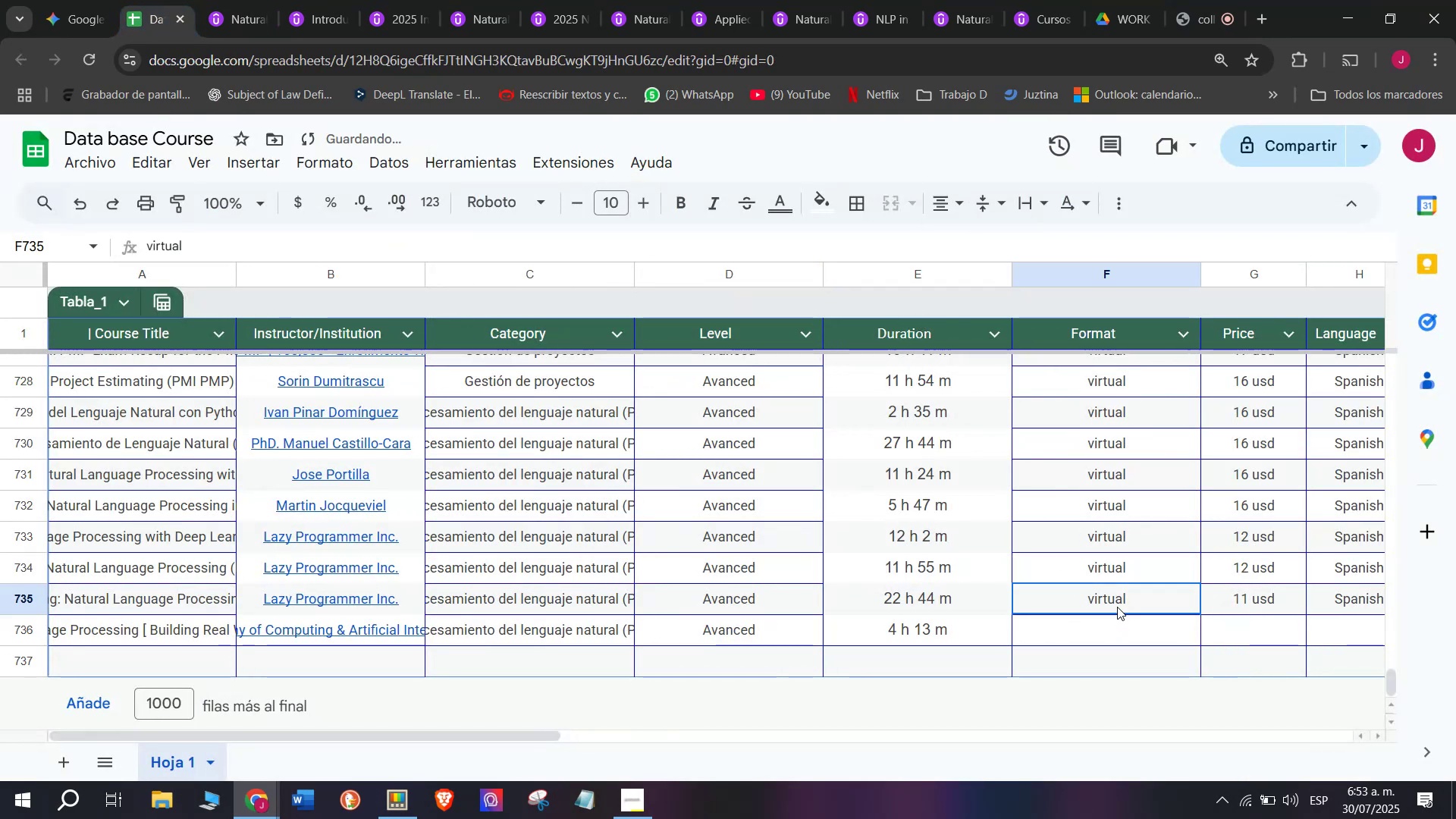 
key(Break)
 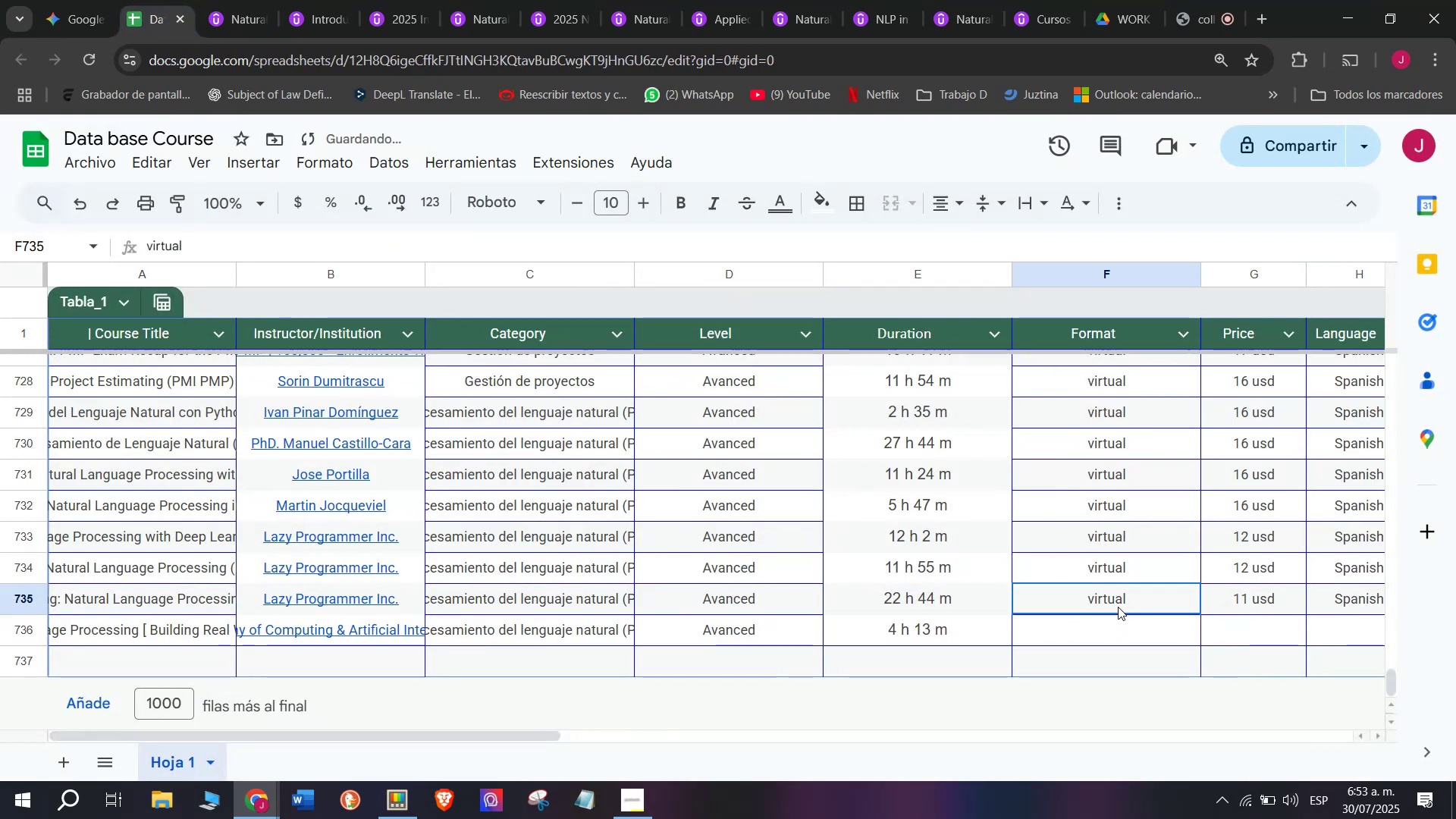 
key(Control+ControlLeft)
 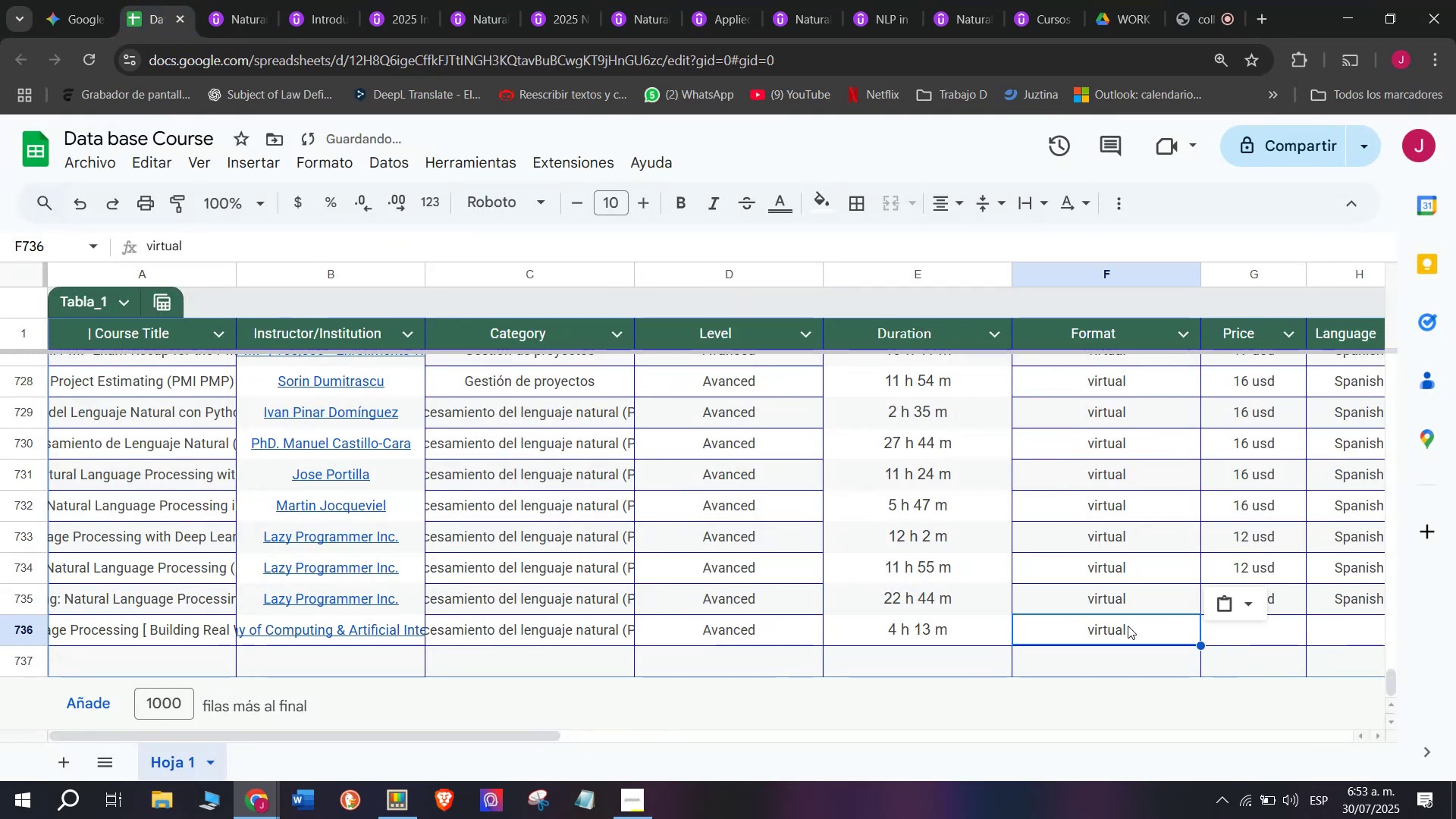 
key(Control+C)
 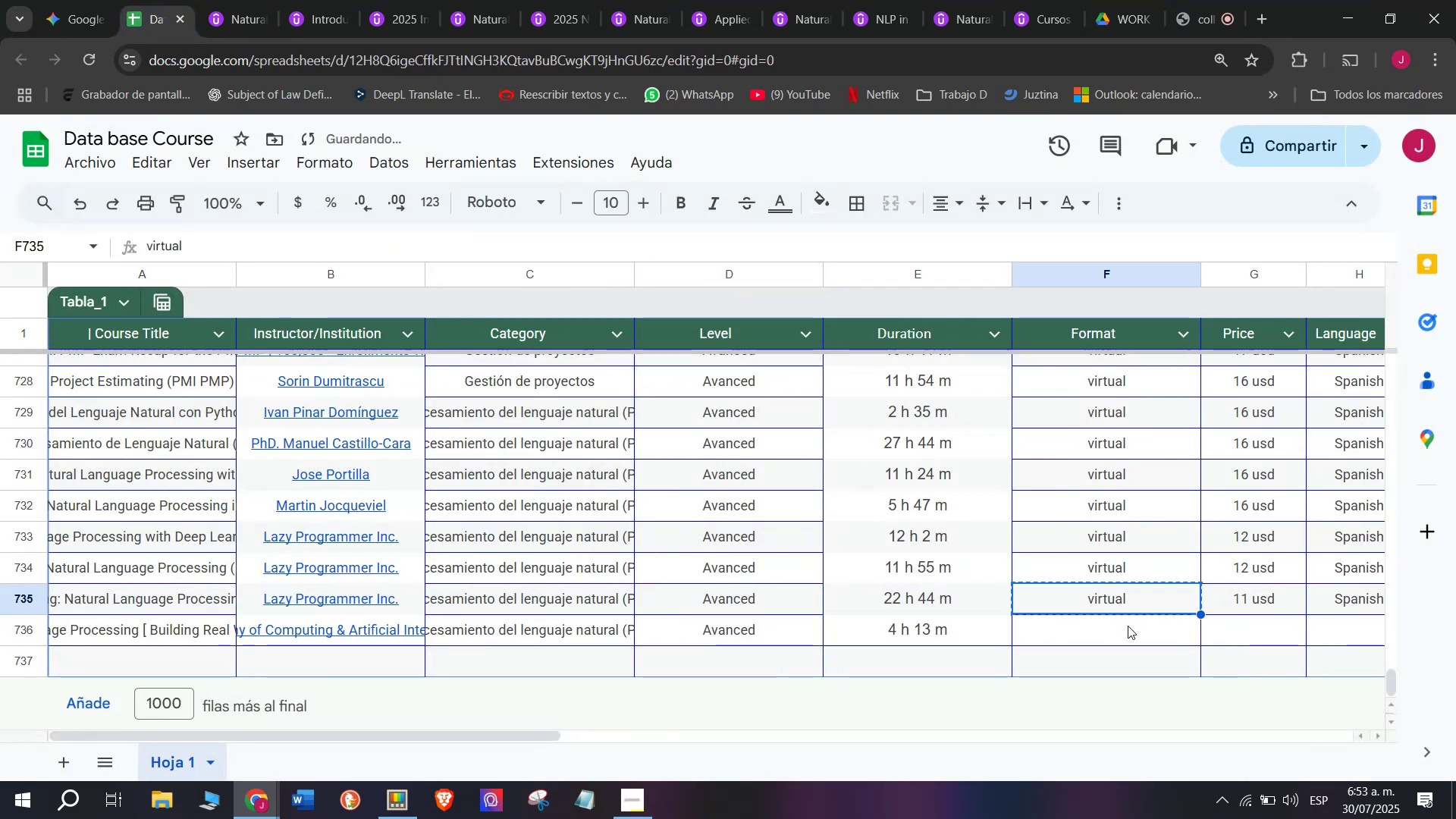 
triple_click([1128, 626])
 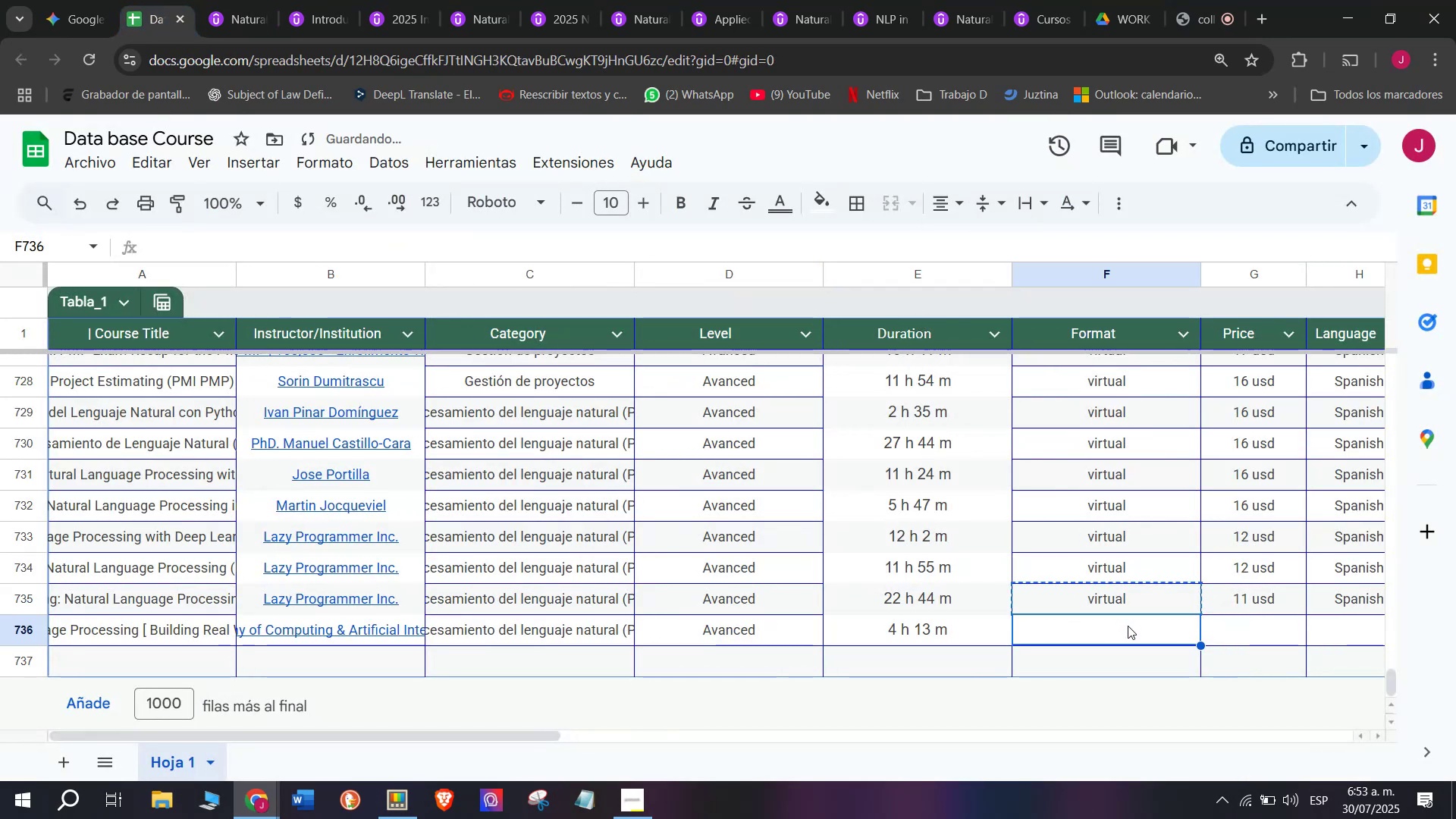 
key(Z)
 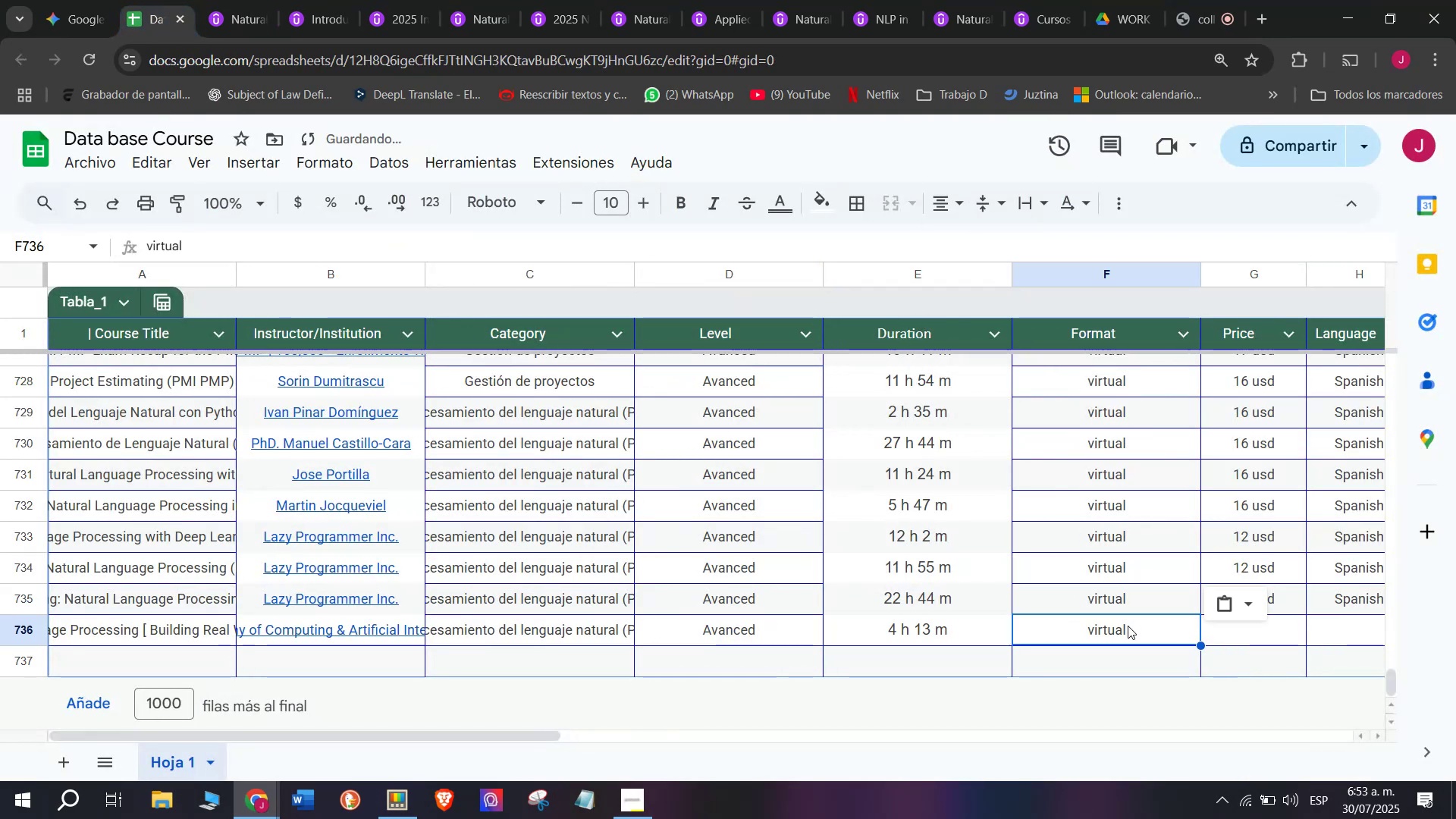 
key(Control+ControlLeft)
 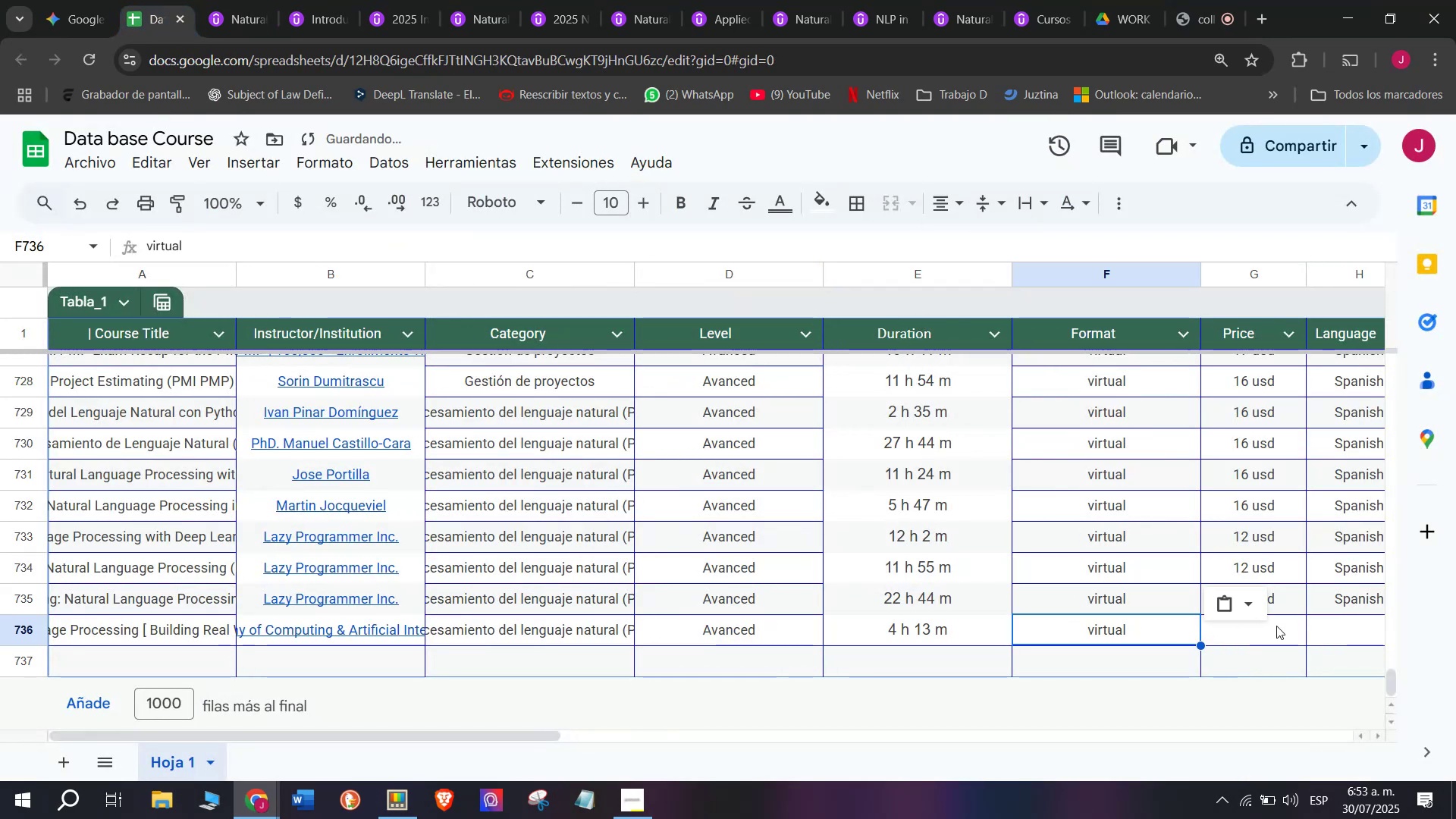 
key(Control+V)
 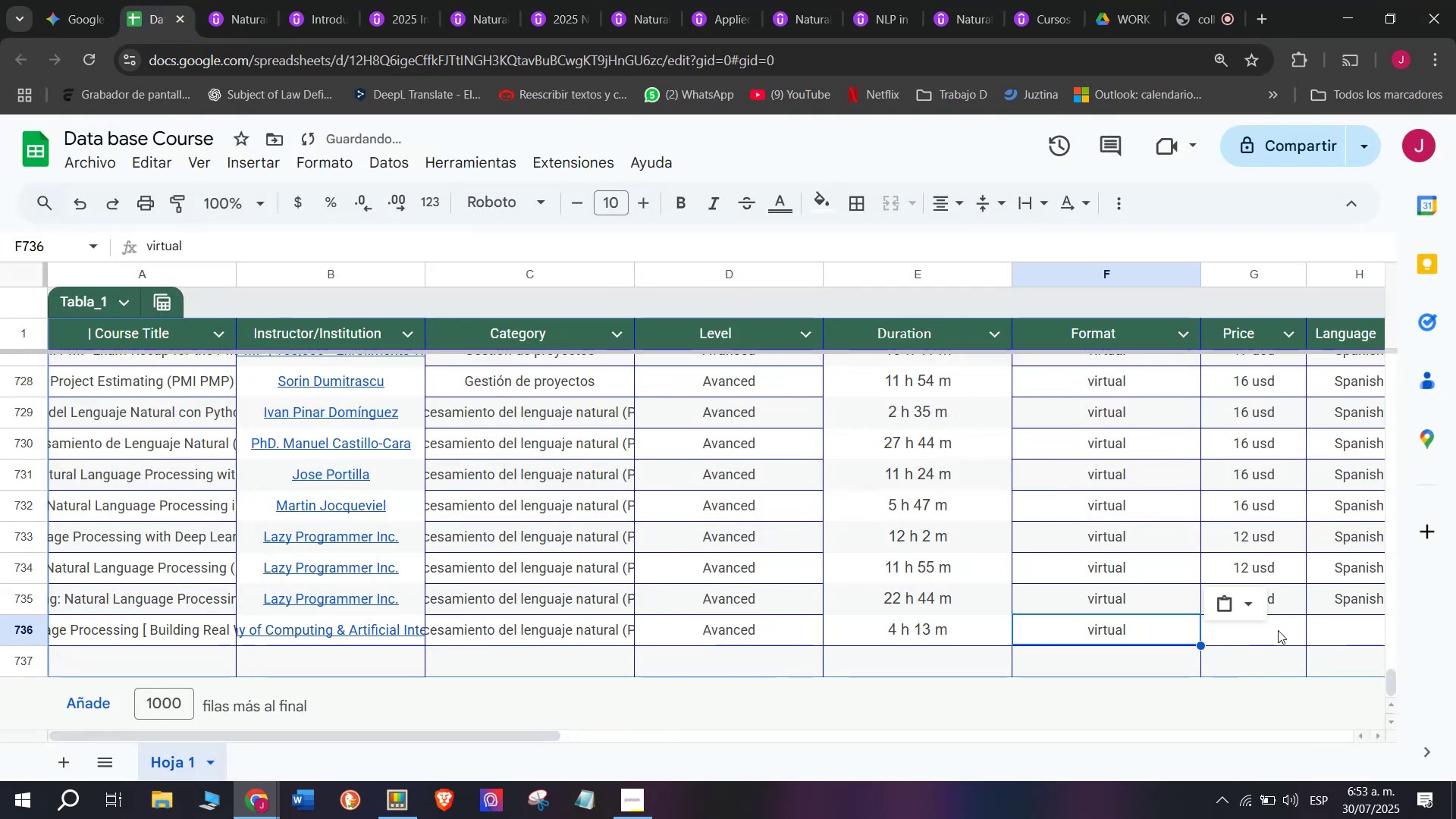 
left_click([1277, 630])
 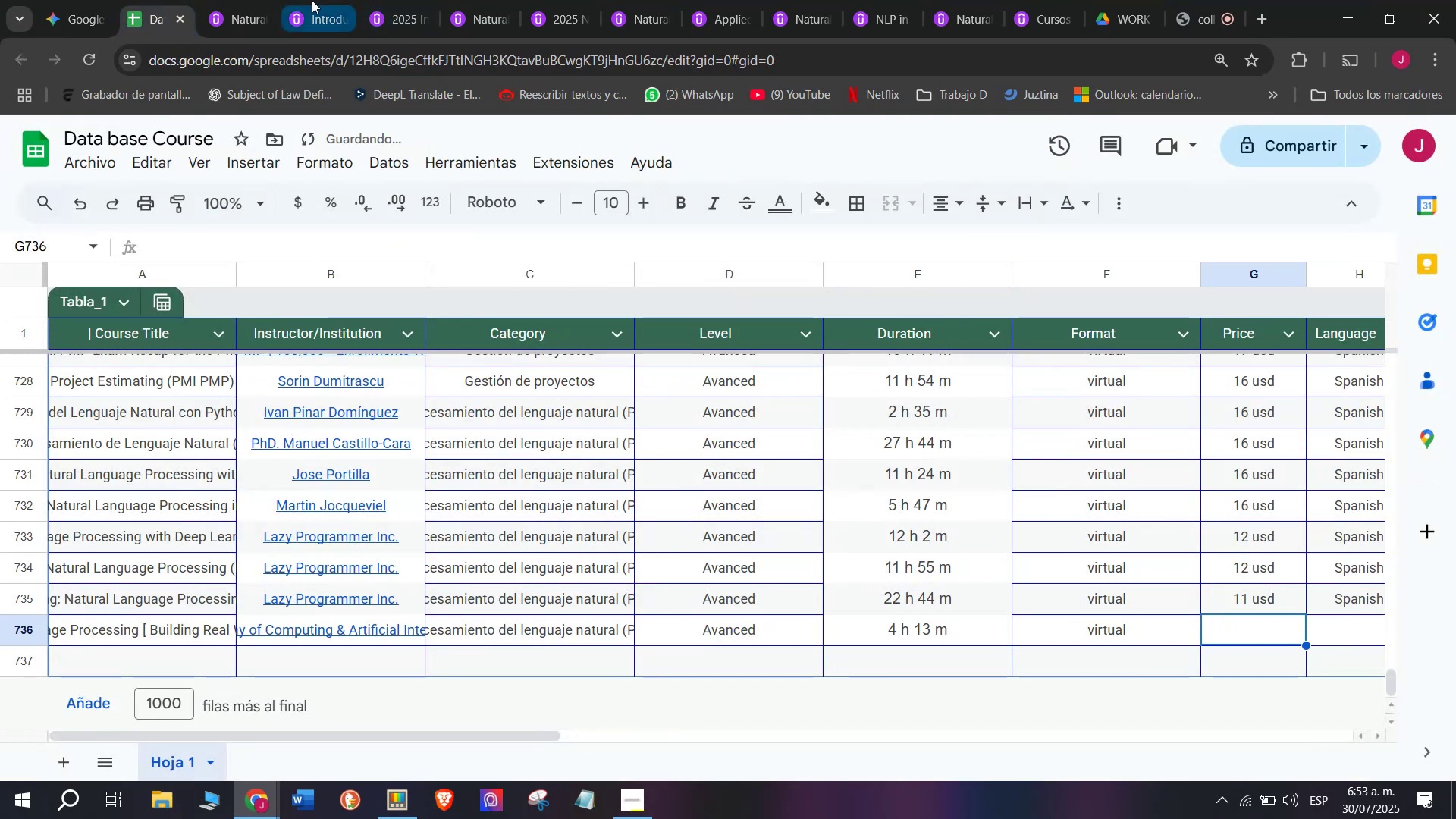 
left_click_drag(start_coordinate=[240, 0], to_coordinate=[241, 8])
 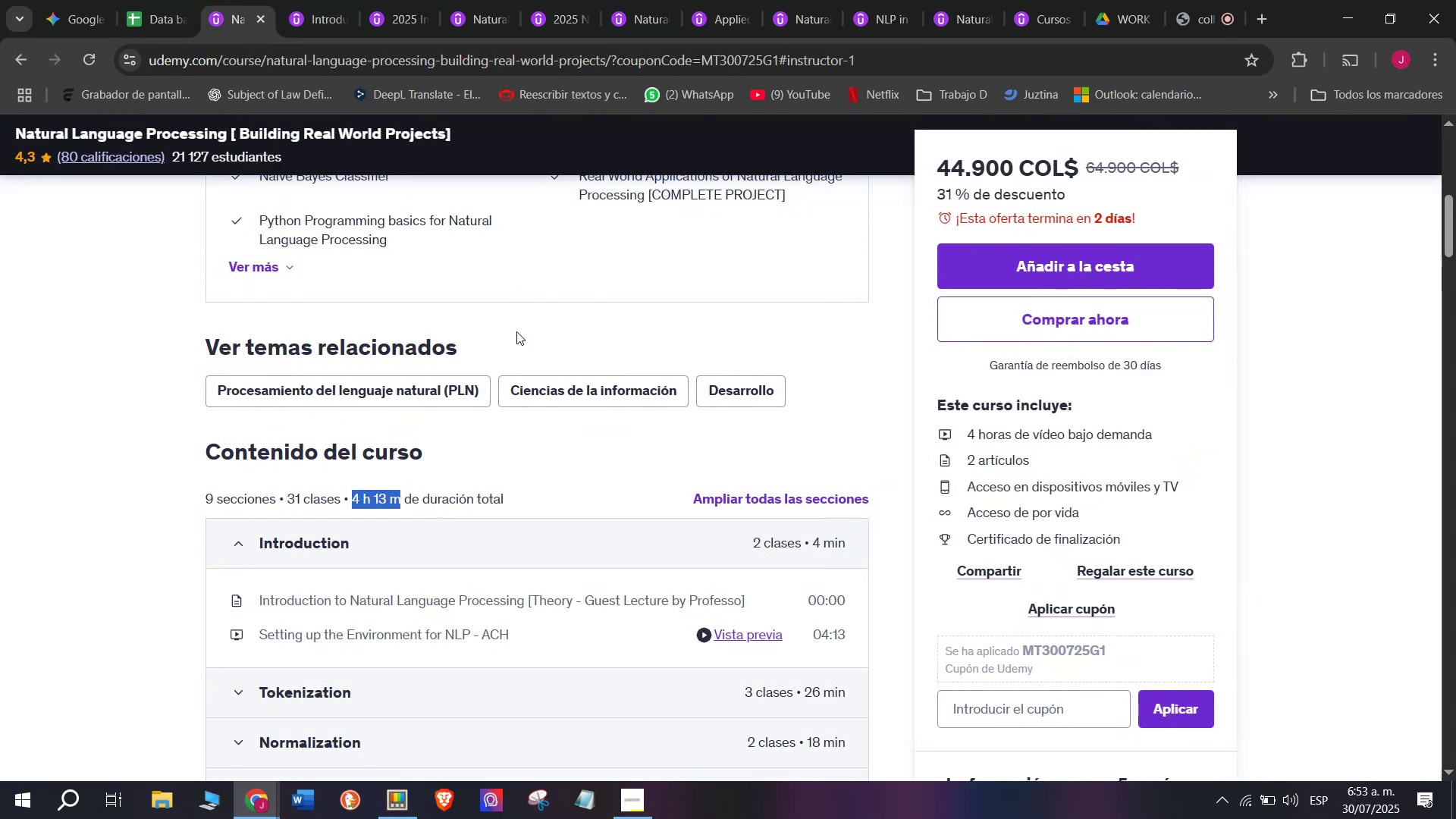 
scroll: coordinate [514, 335], scroll_direction: up, amount: 6.0
 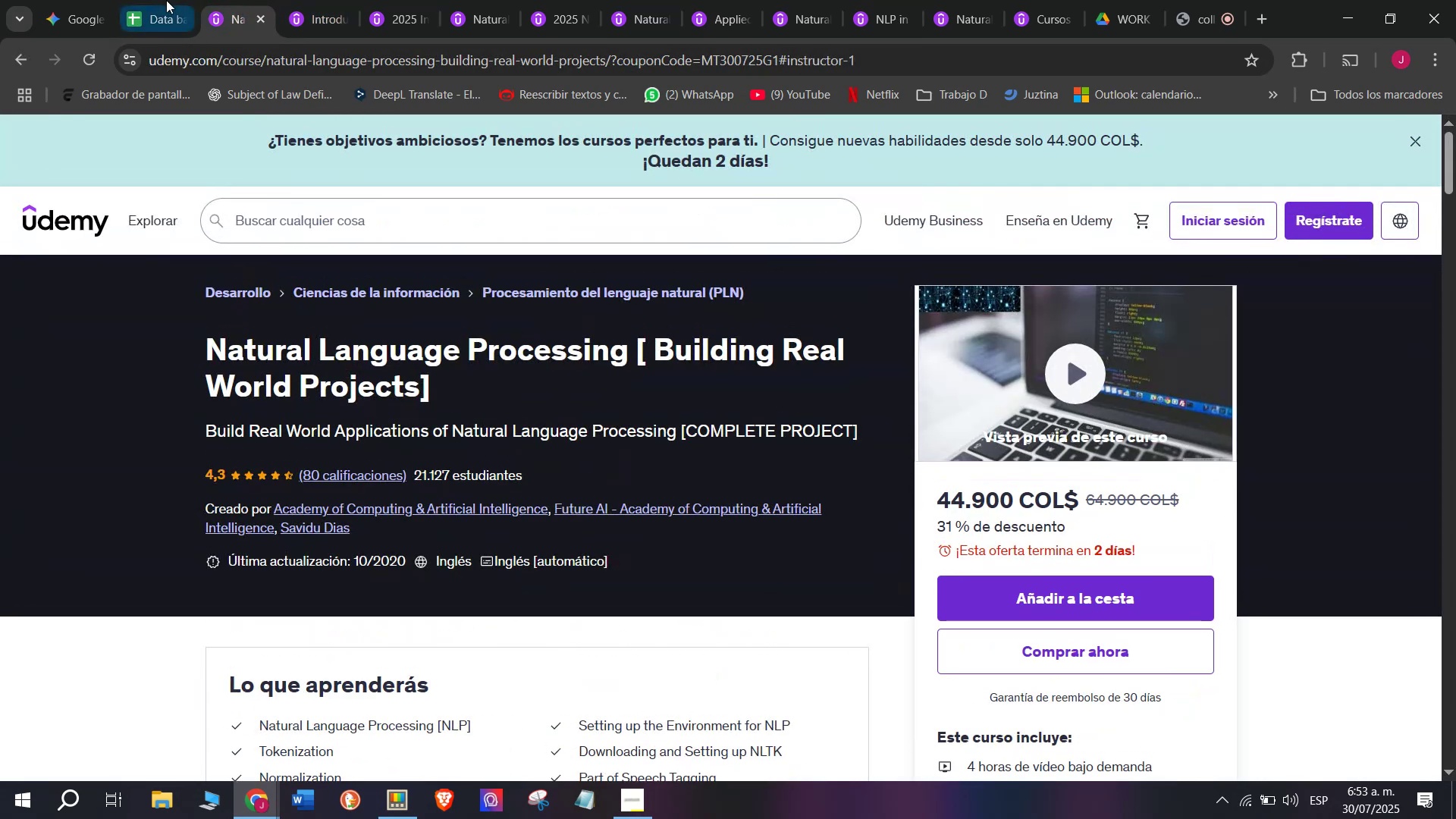 
left_click([166, 0])
 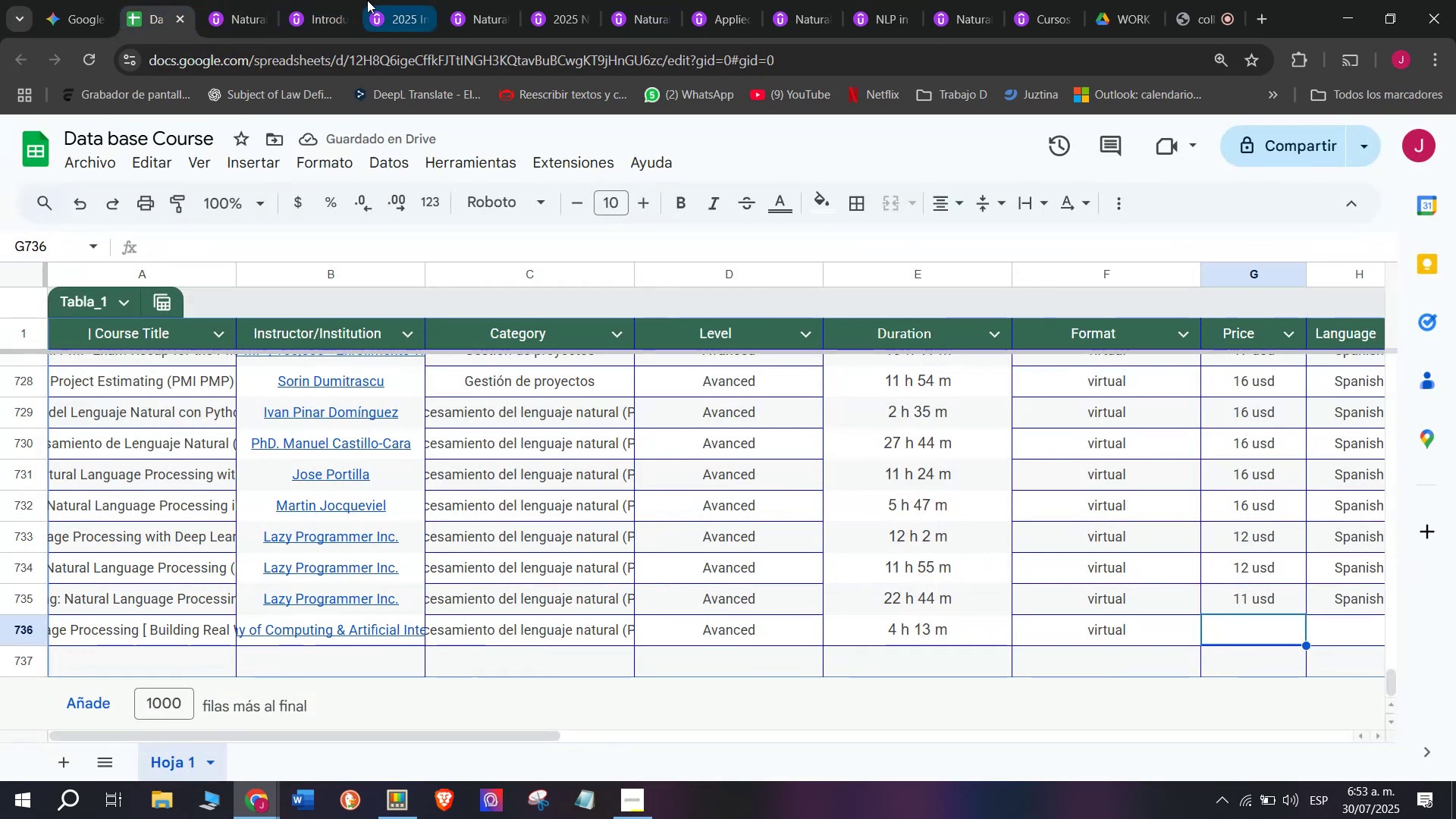 
left_click([225, 0])
 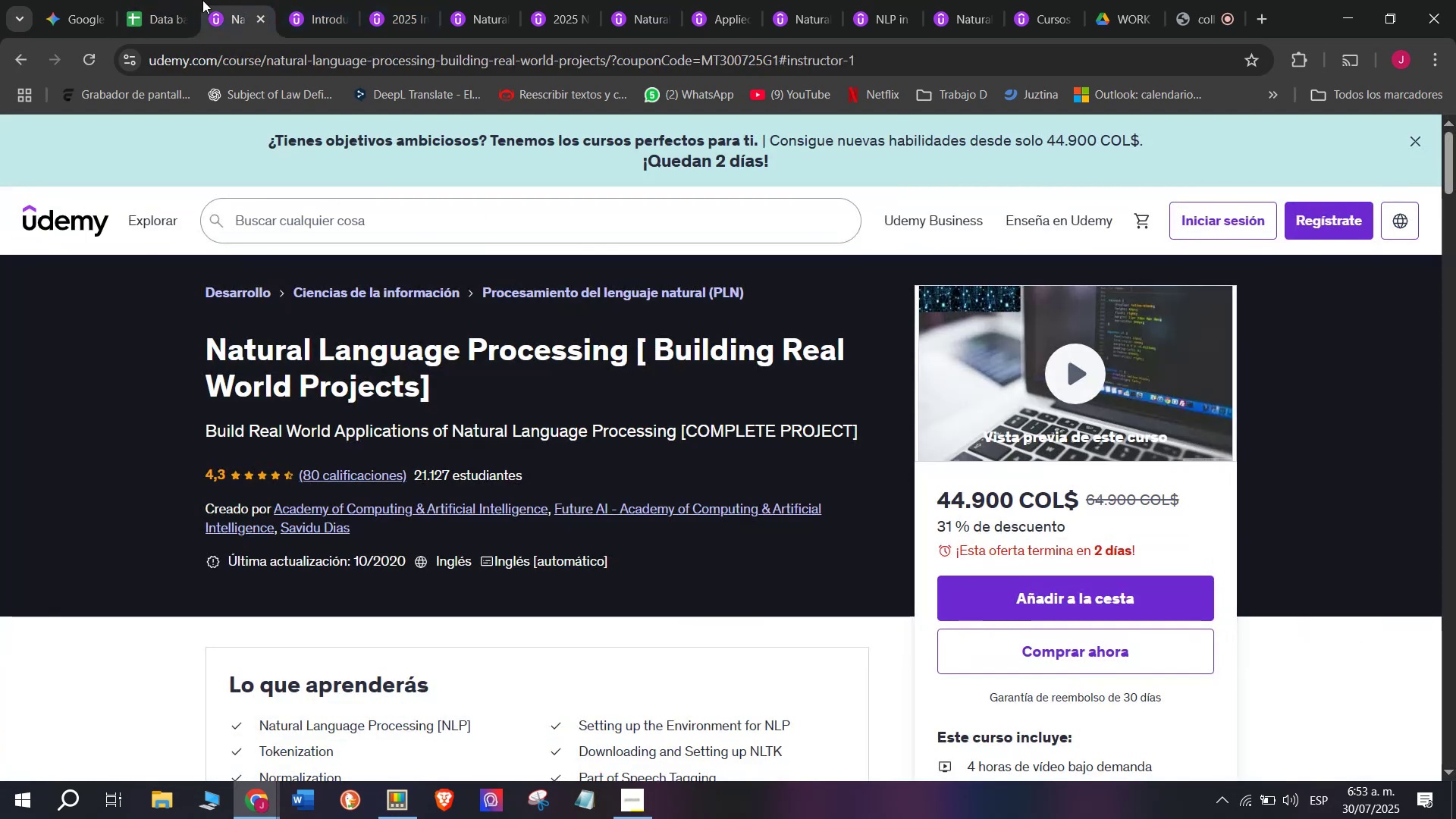 
left_click([158, 0])
 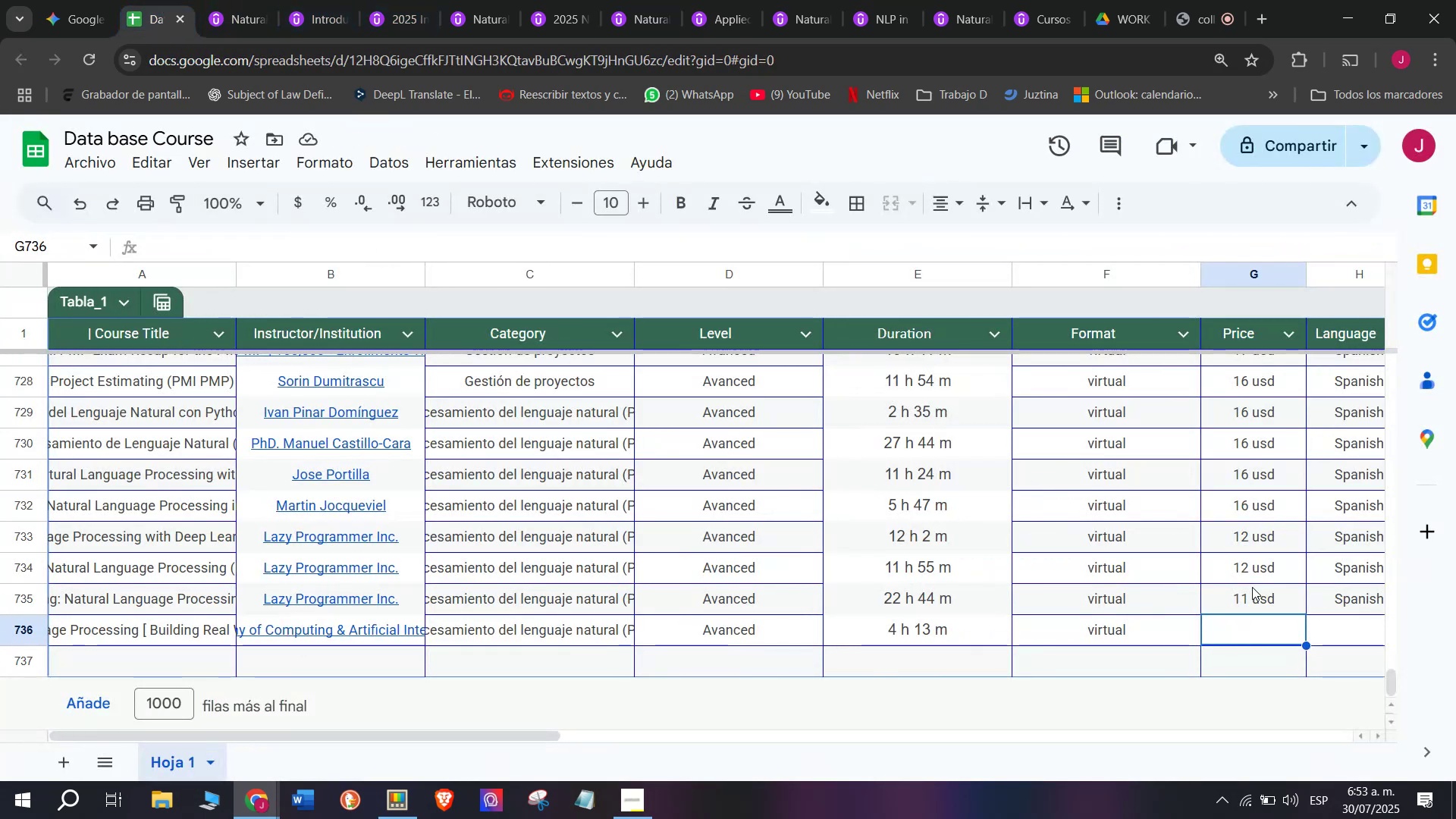 
left_click([1253, 589])
 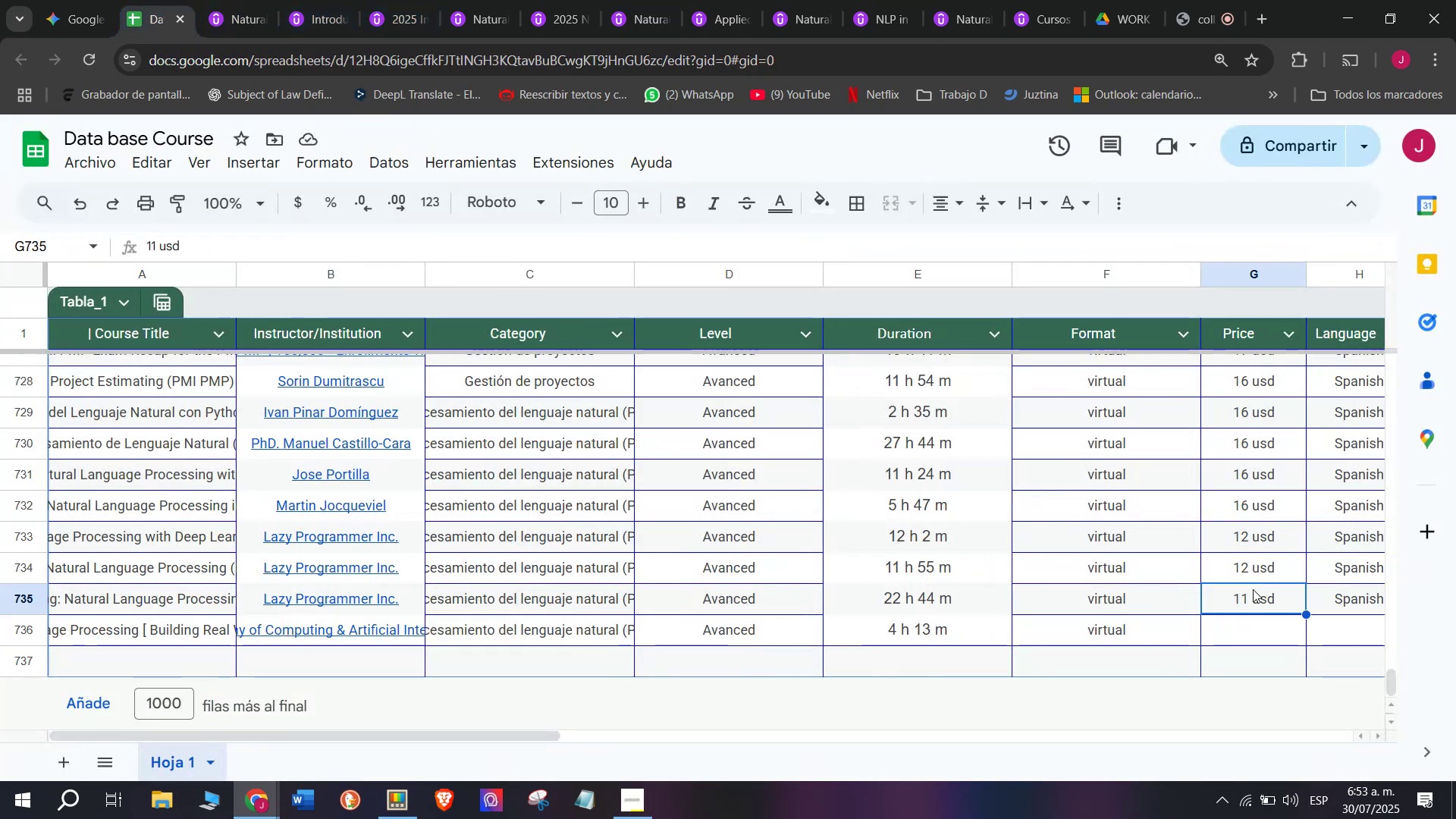 
key(Break)
 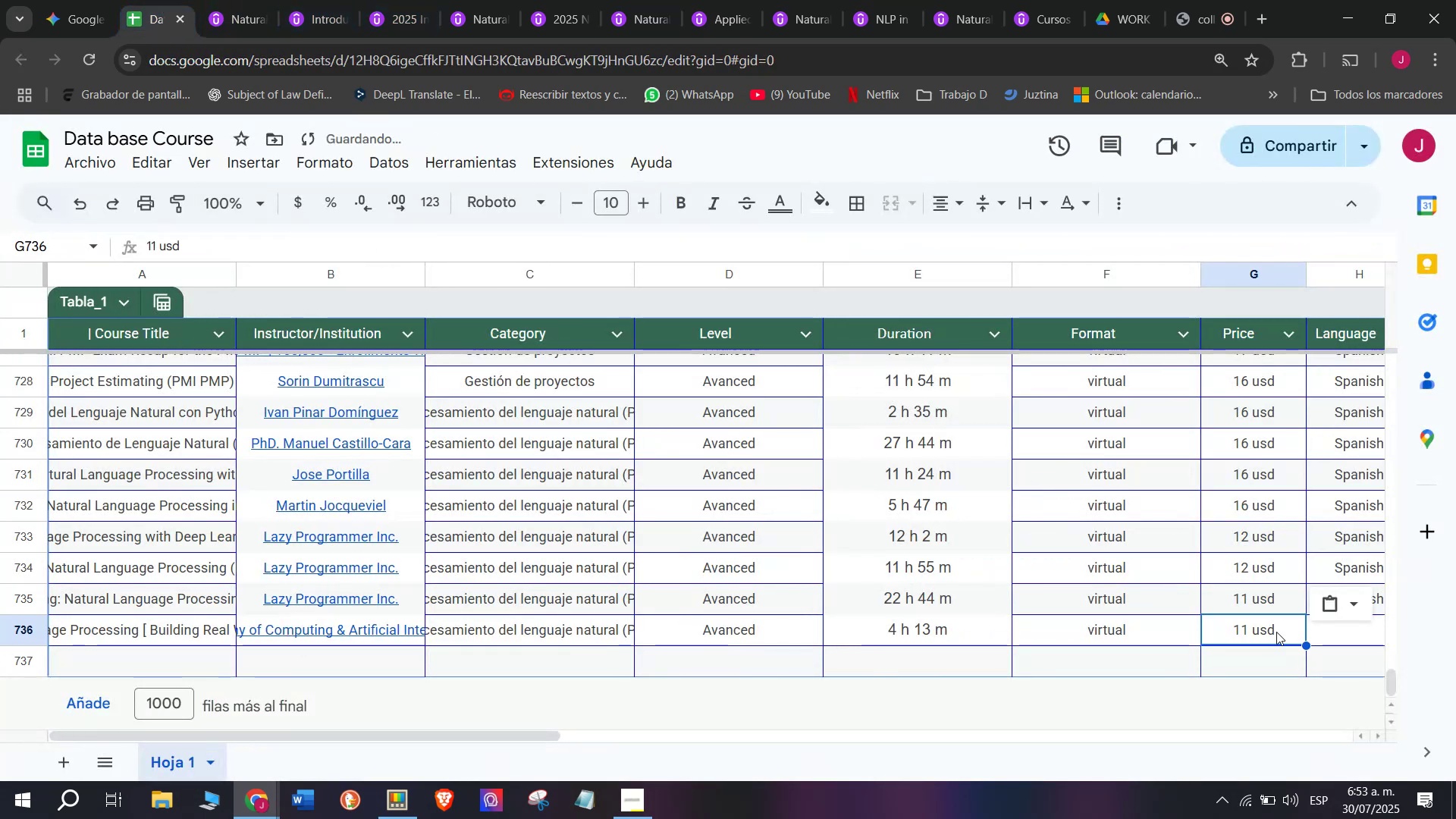 
key(Control+ControlLeft)
 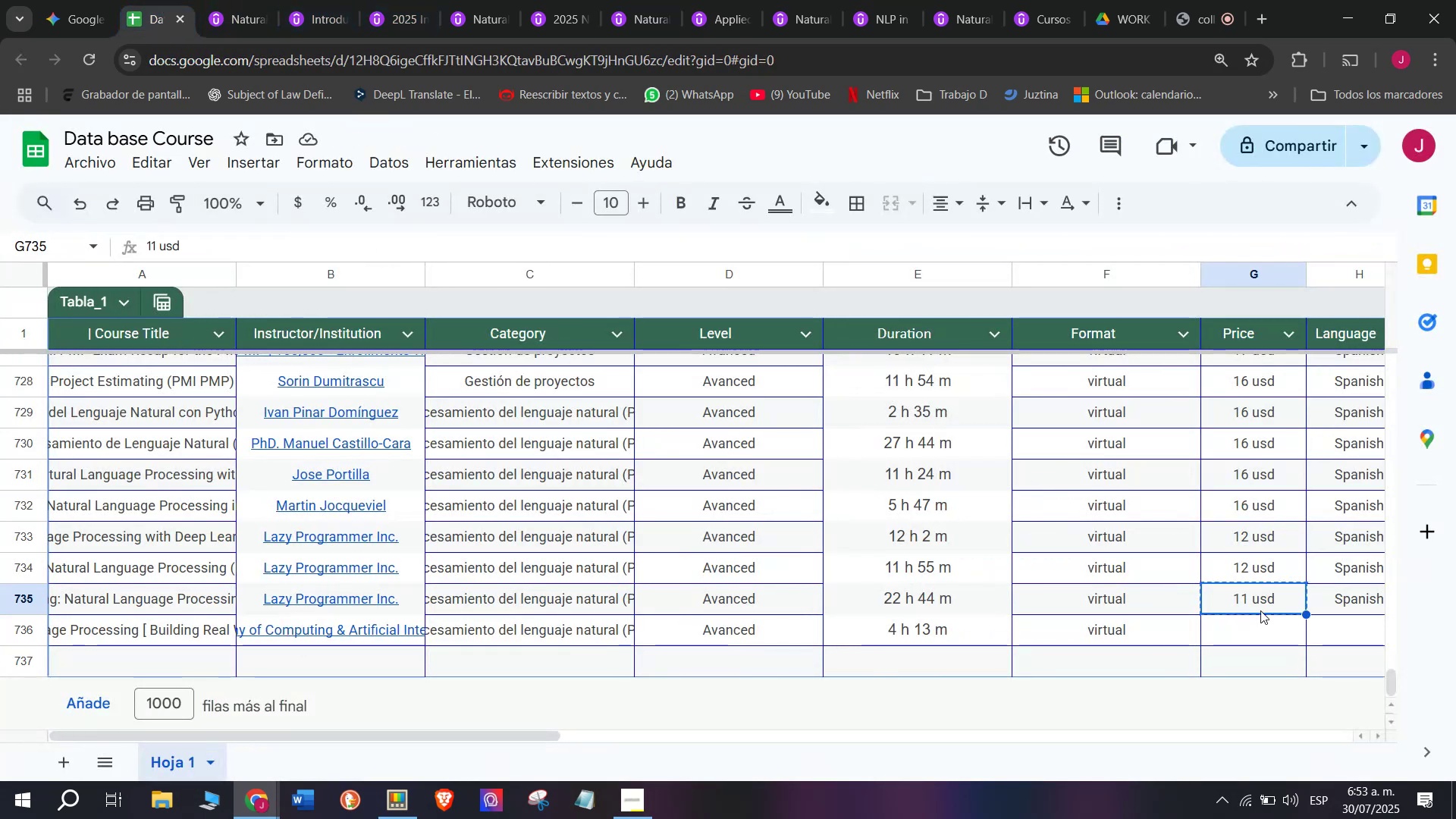 
key(Control+C)
 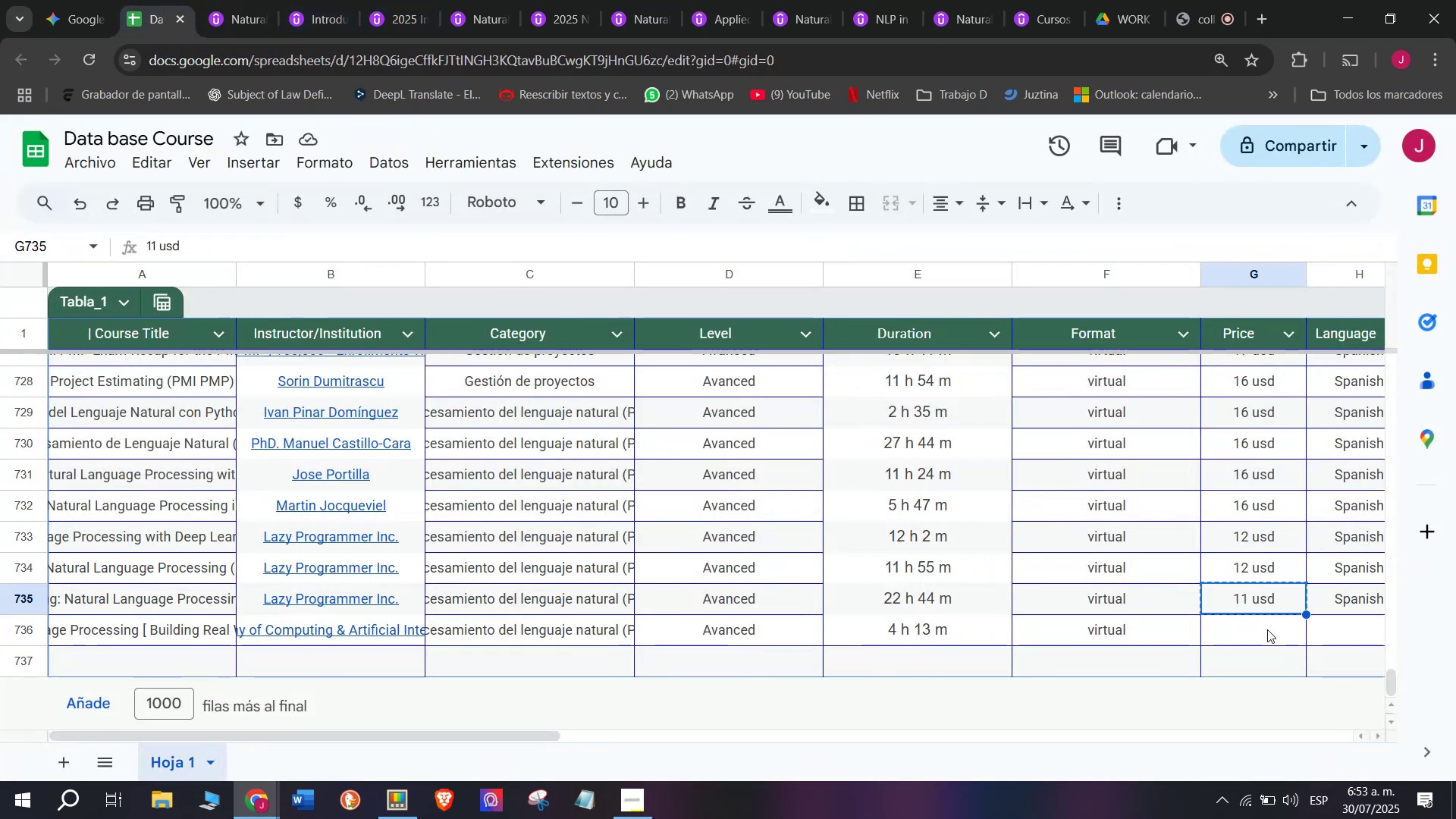 
left_click([1267, 629])
 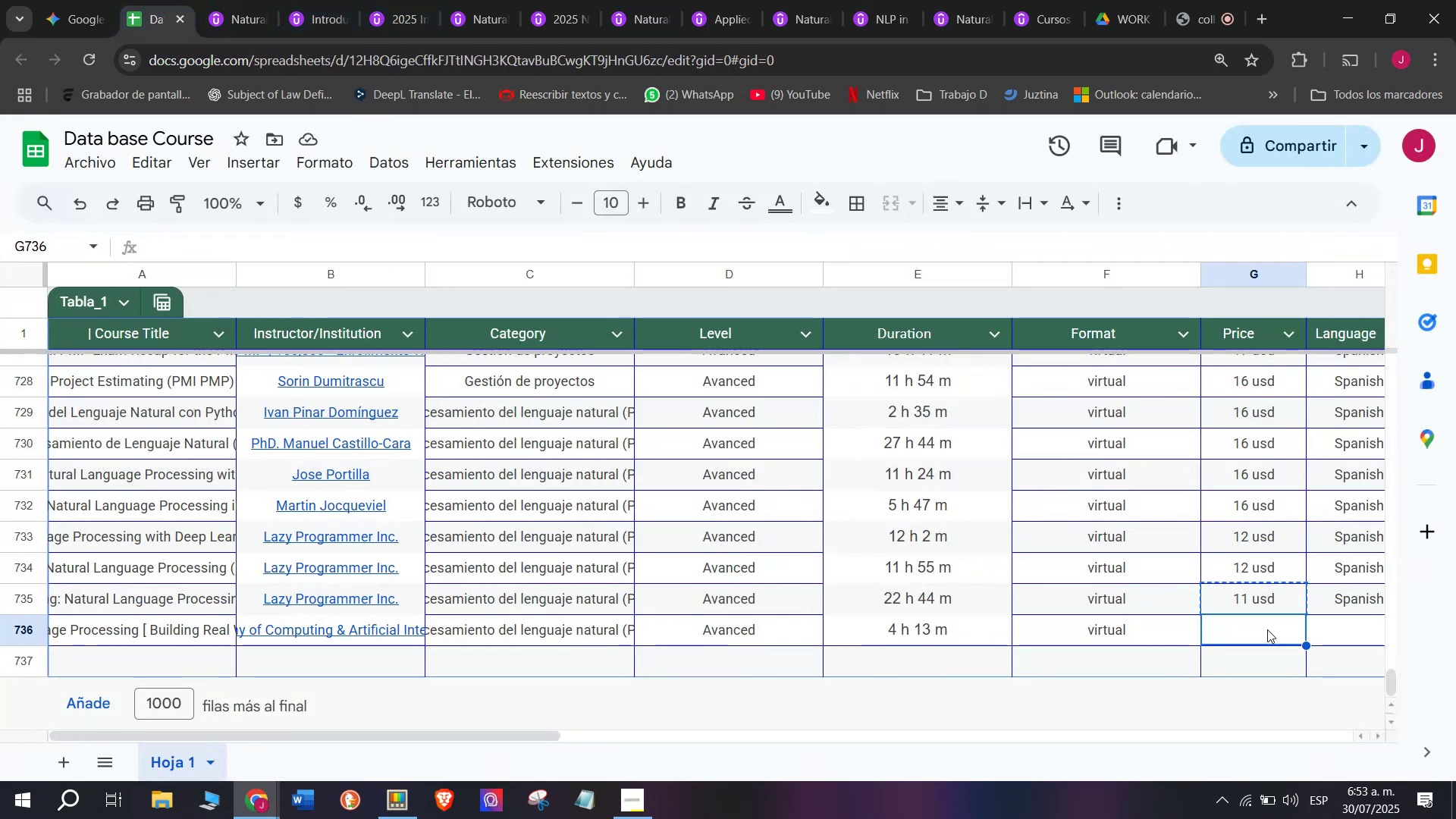 
key(Control+ControlLeft)
 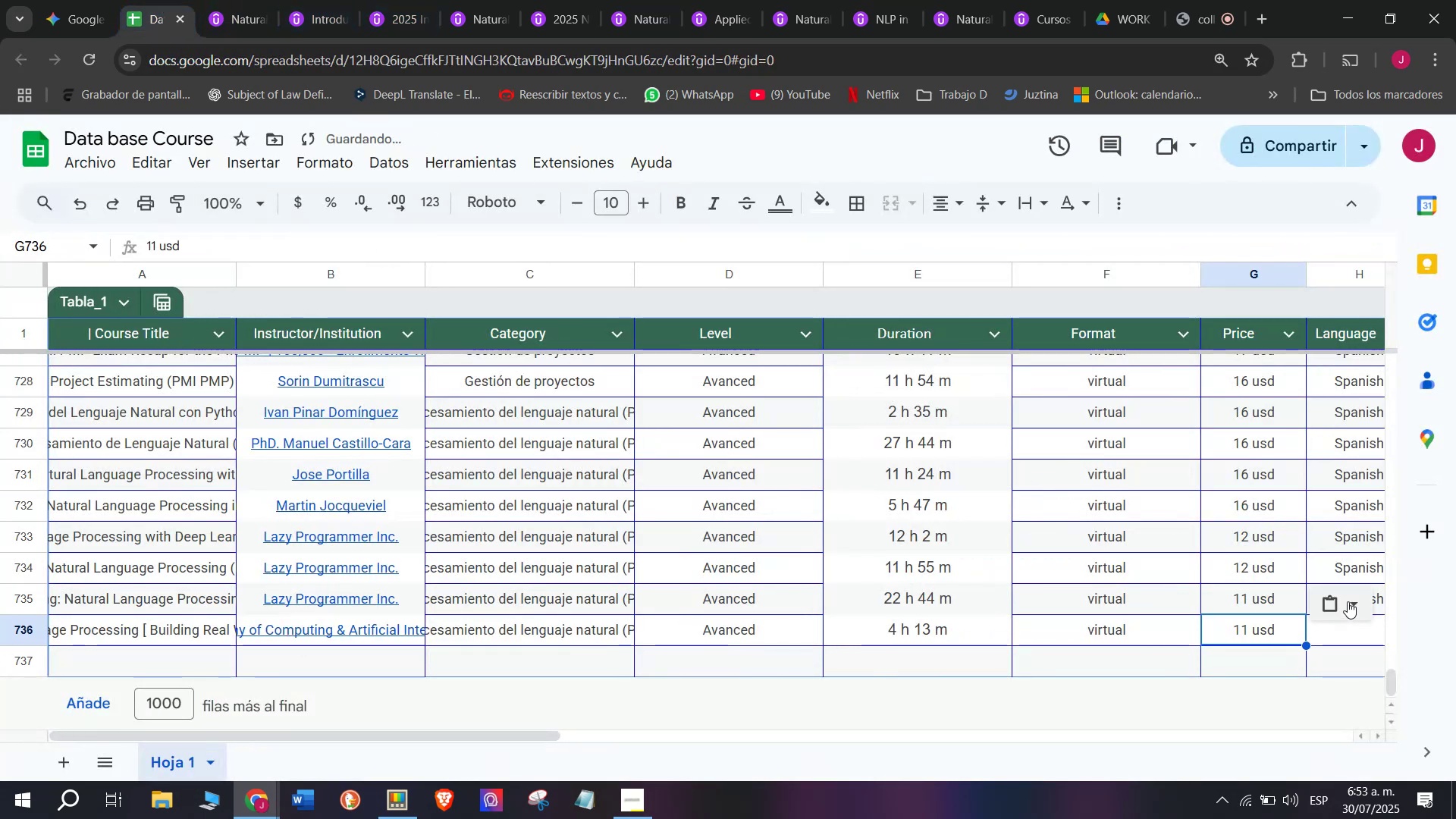 
key(Z)
 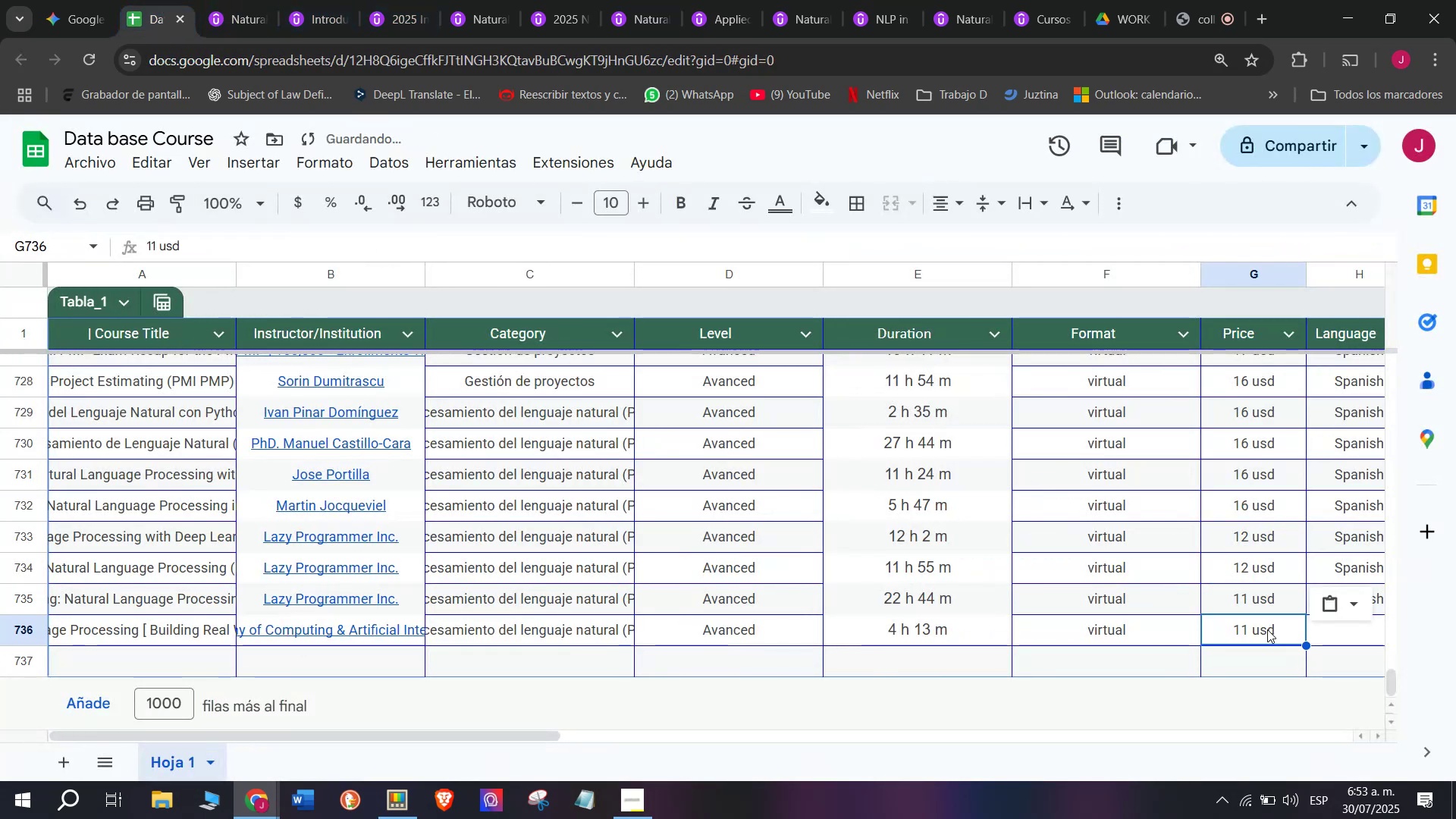 
key(Control+V)
 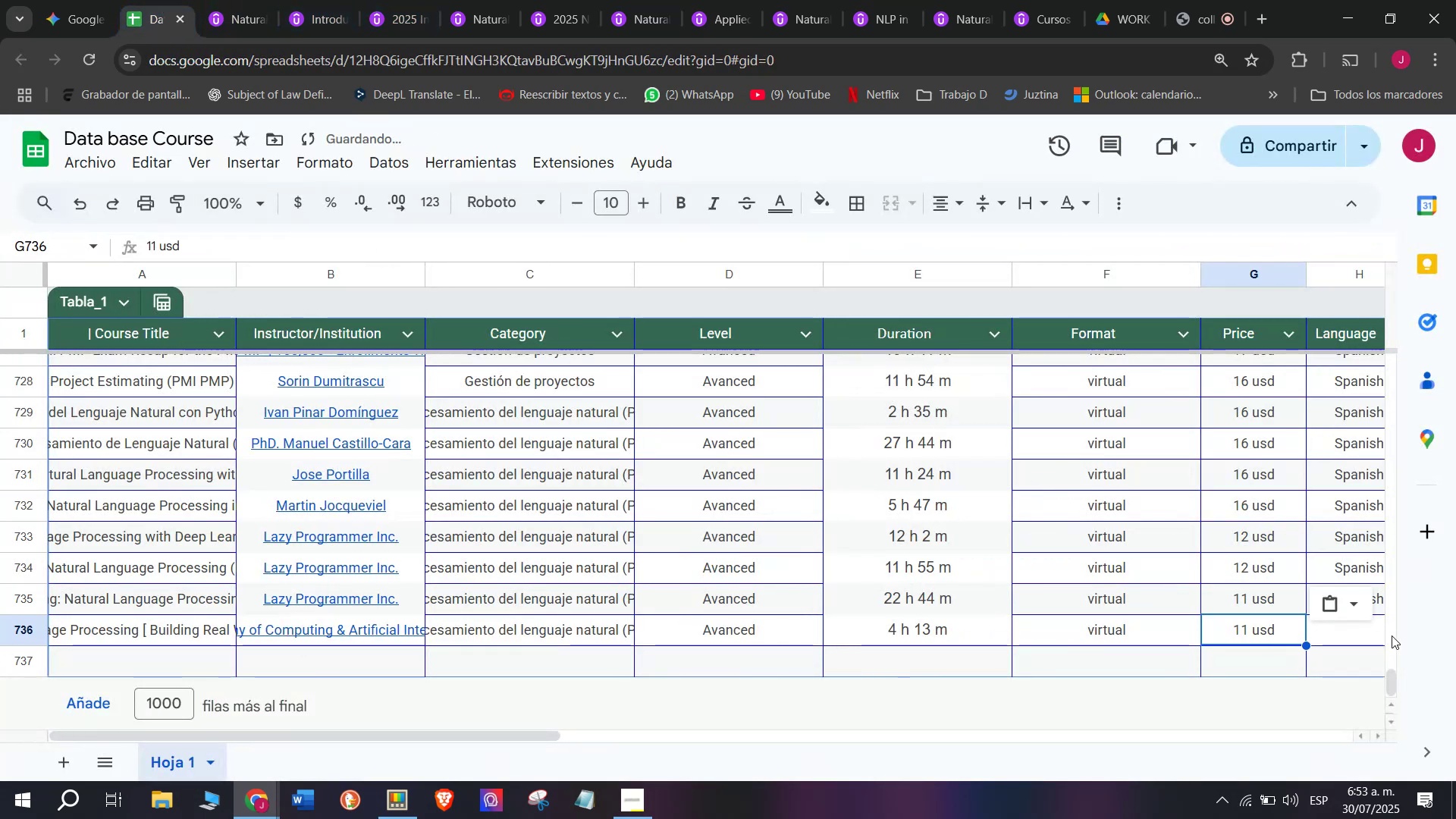 
left_click([1392, 635])
 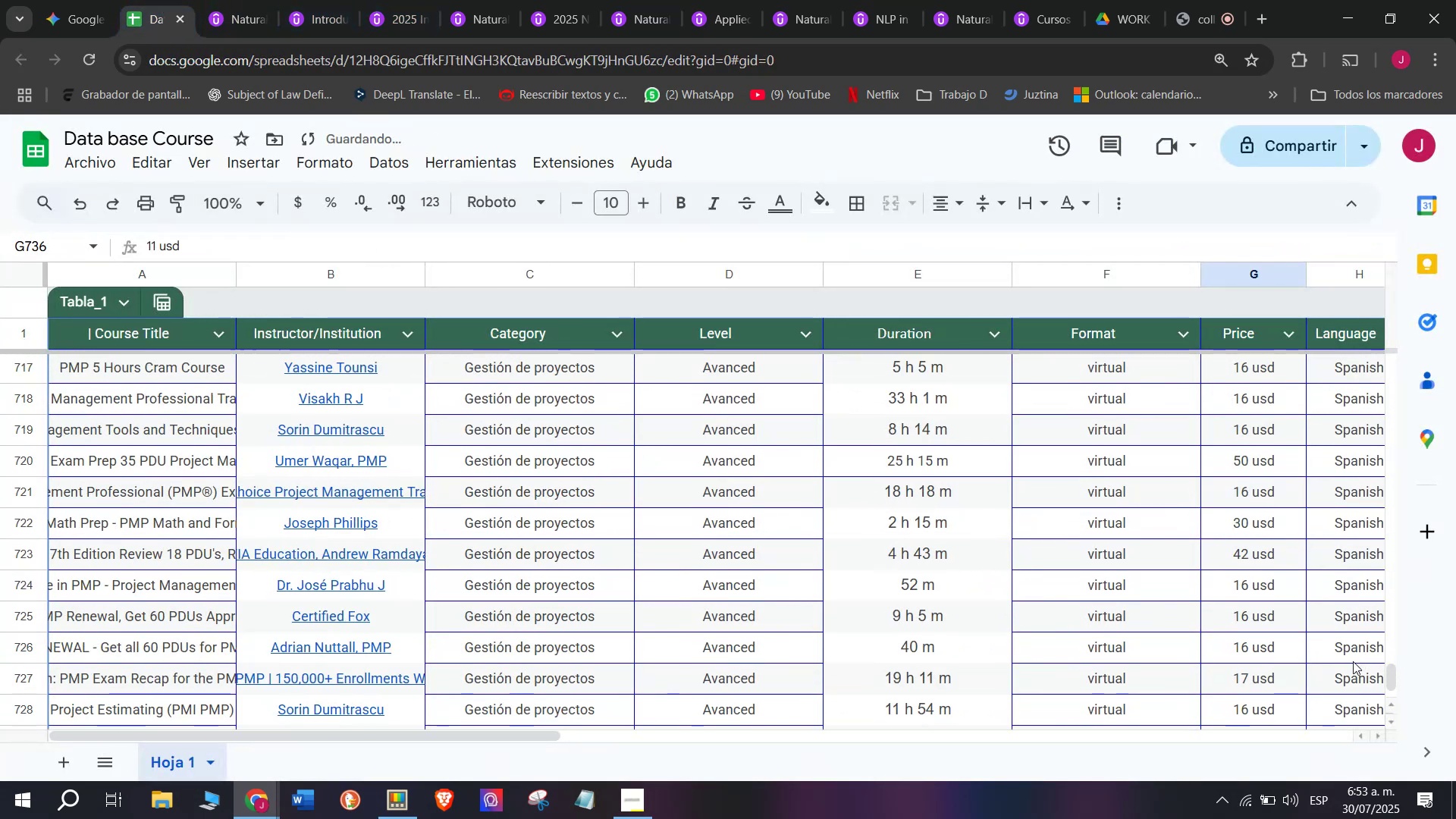 
scroll: coordinate [1235, 645], scroll_direction: down, amount: 3.0
 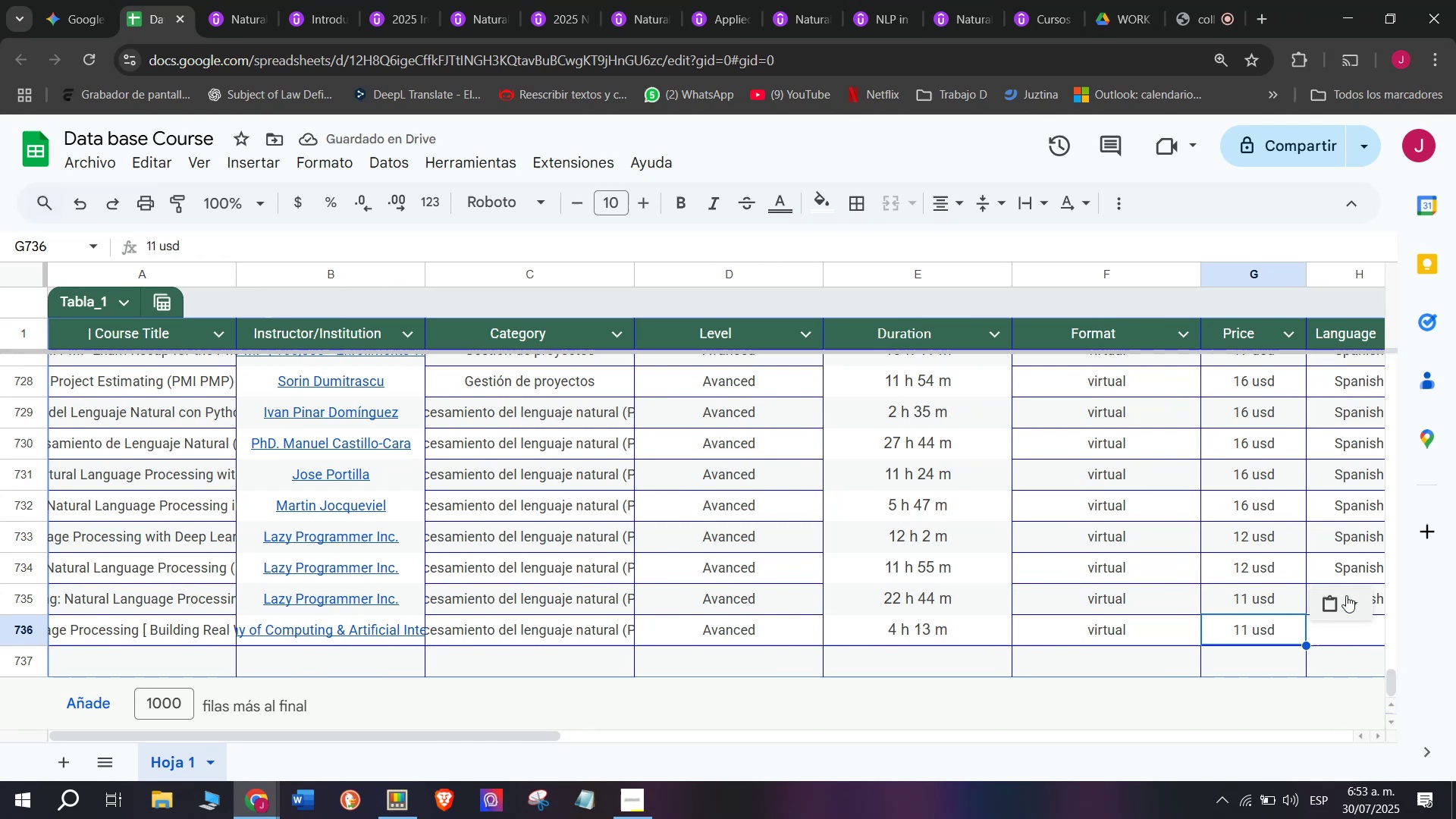 
left_click([1247, 536])
 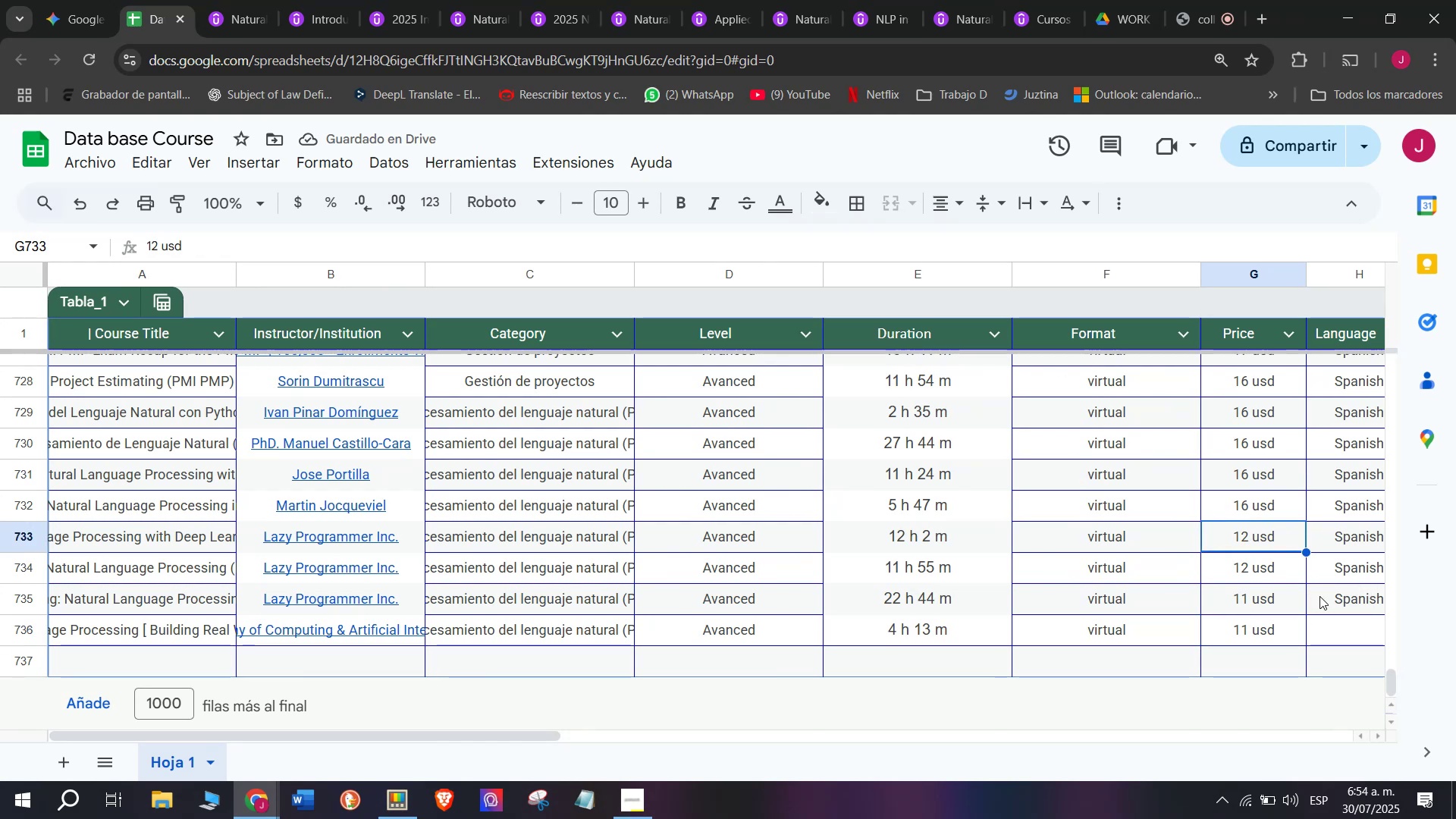 
left_click([1320, 596])
 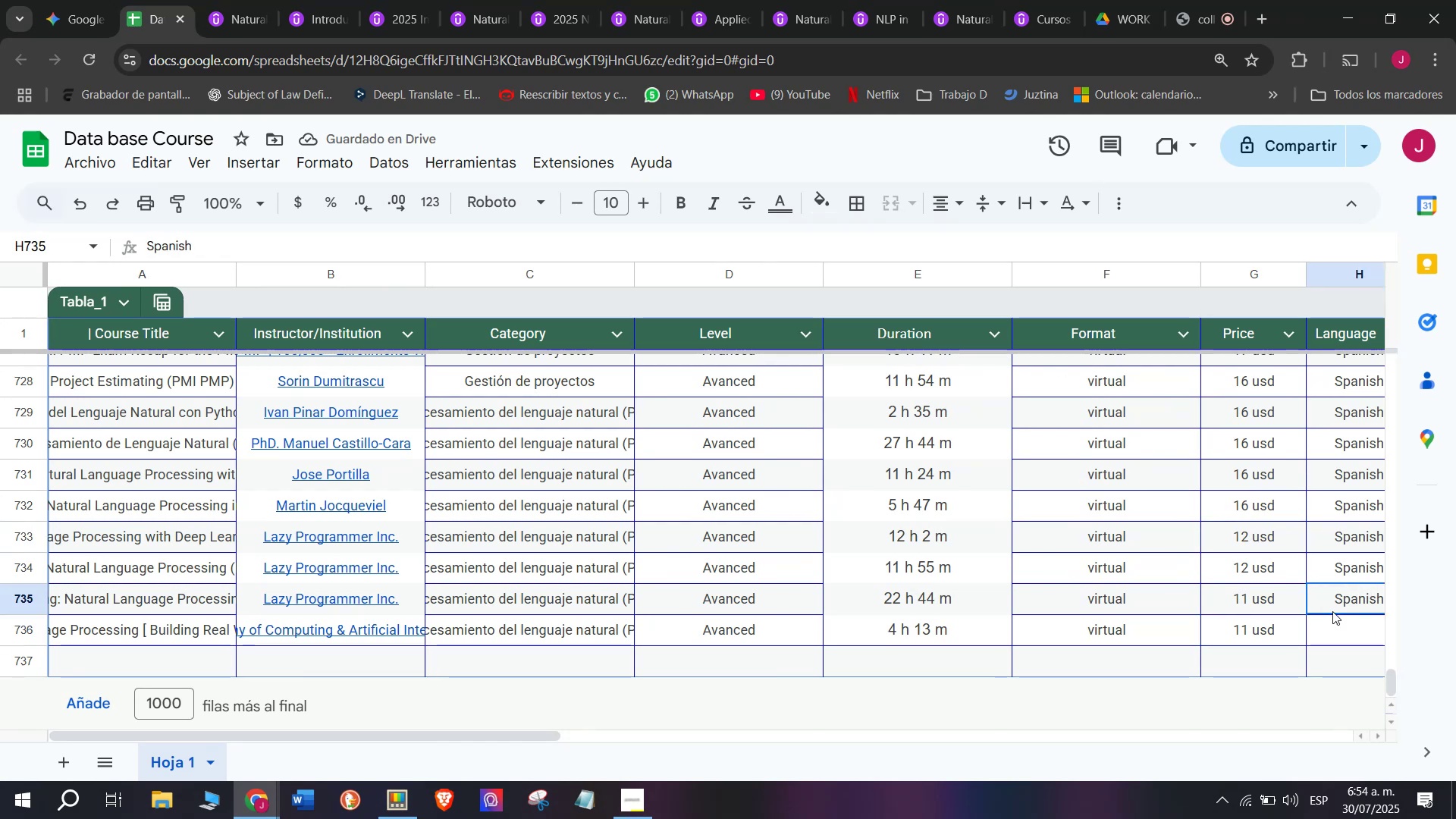 
key(Control+ControlLeft)
 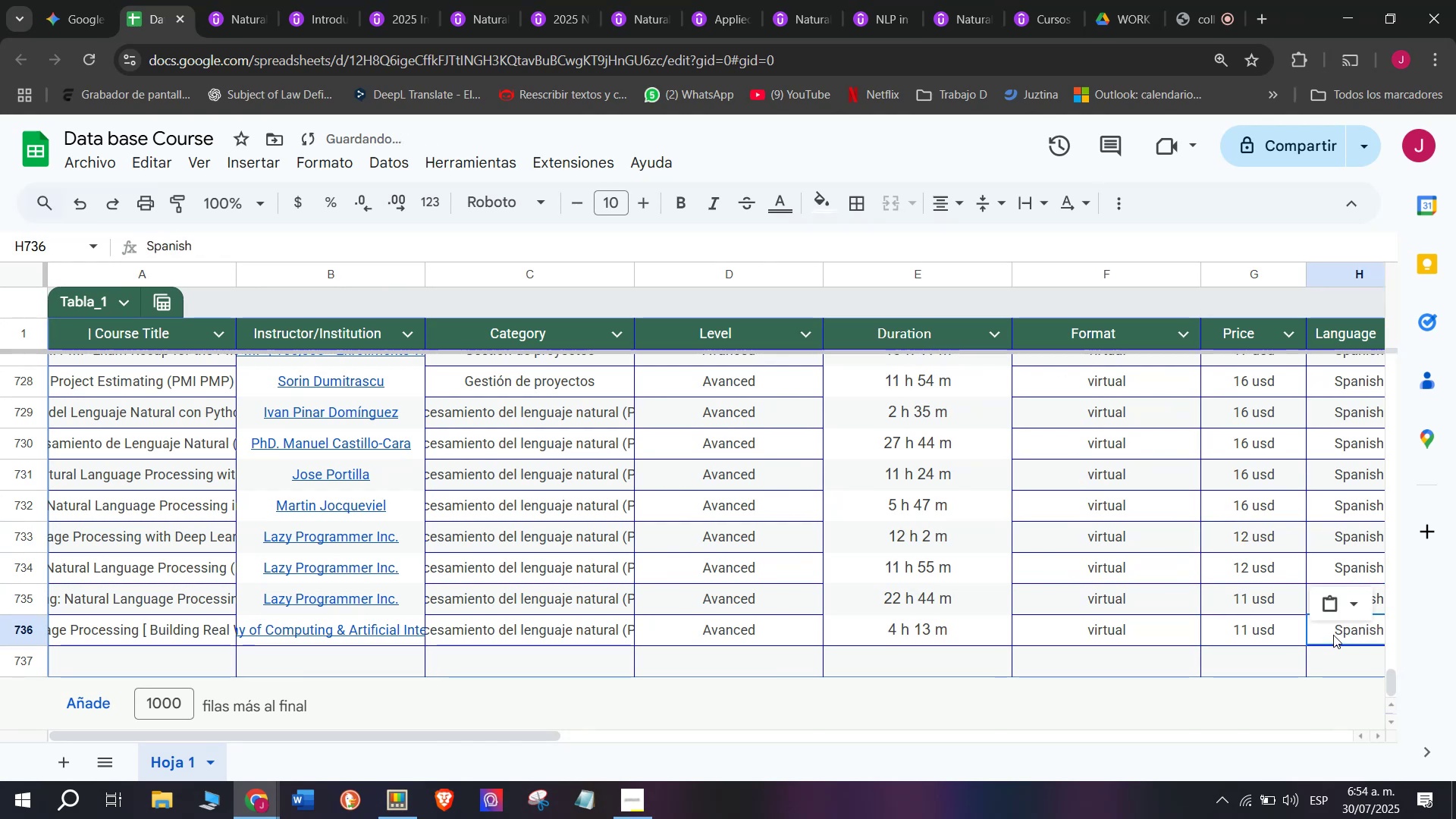 
key(Break)
 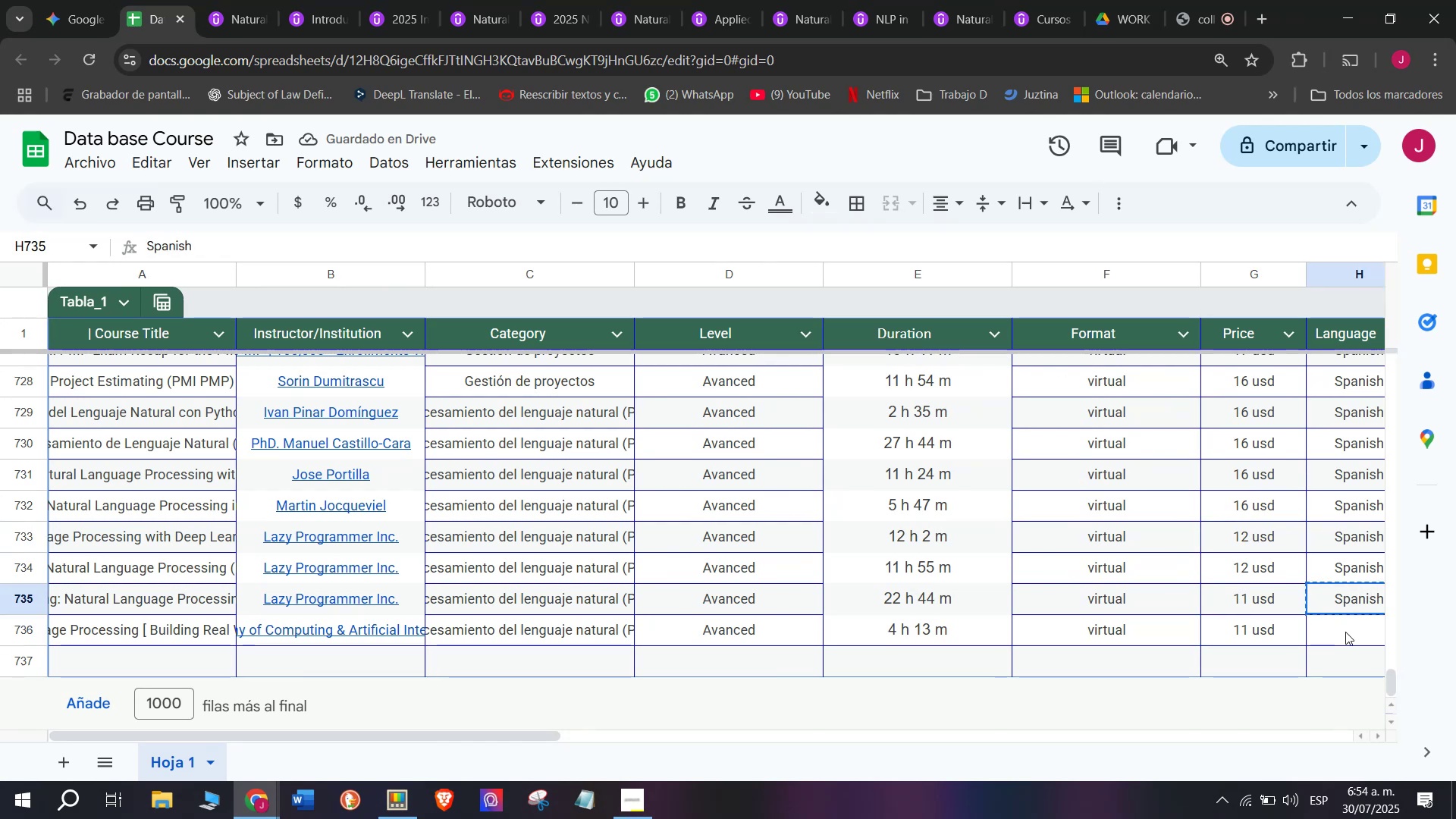 
key(Control+C)
 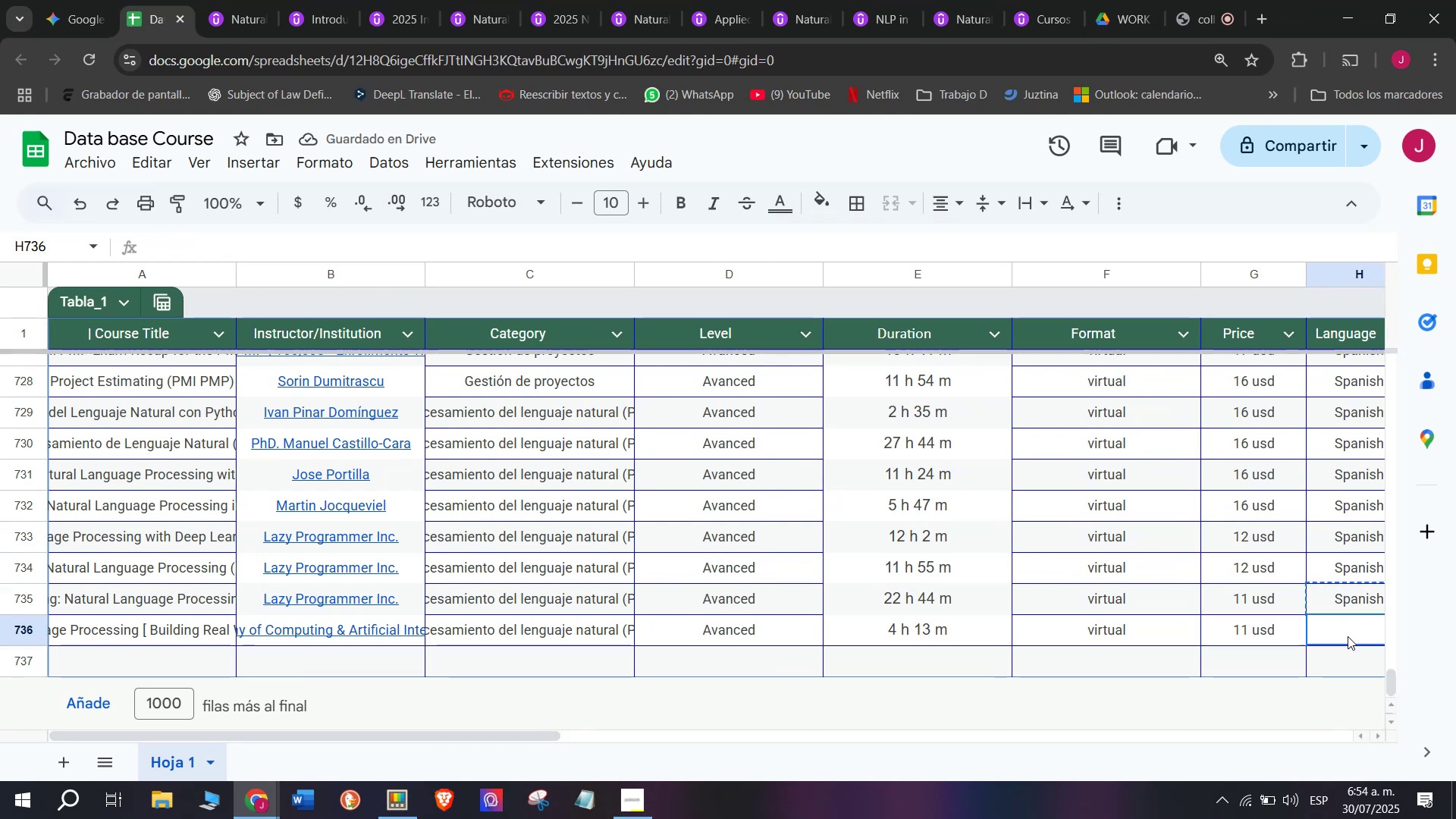 
double_click([1348, 636])
 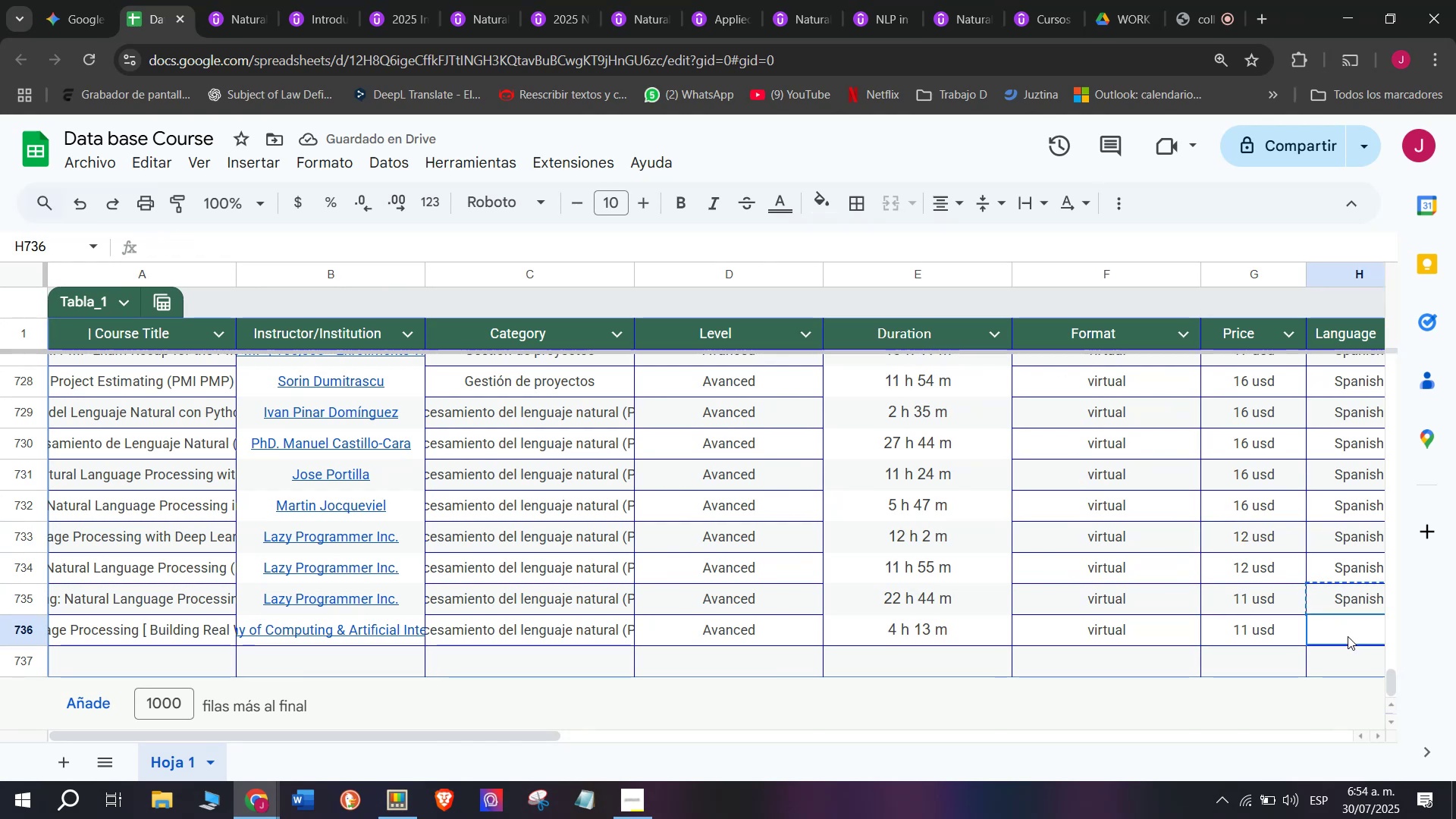 
key(Z)
 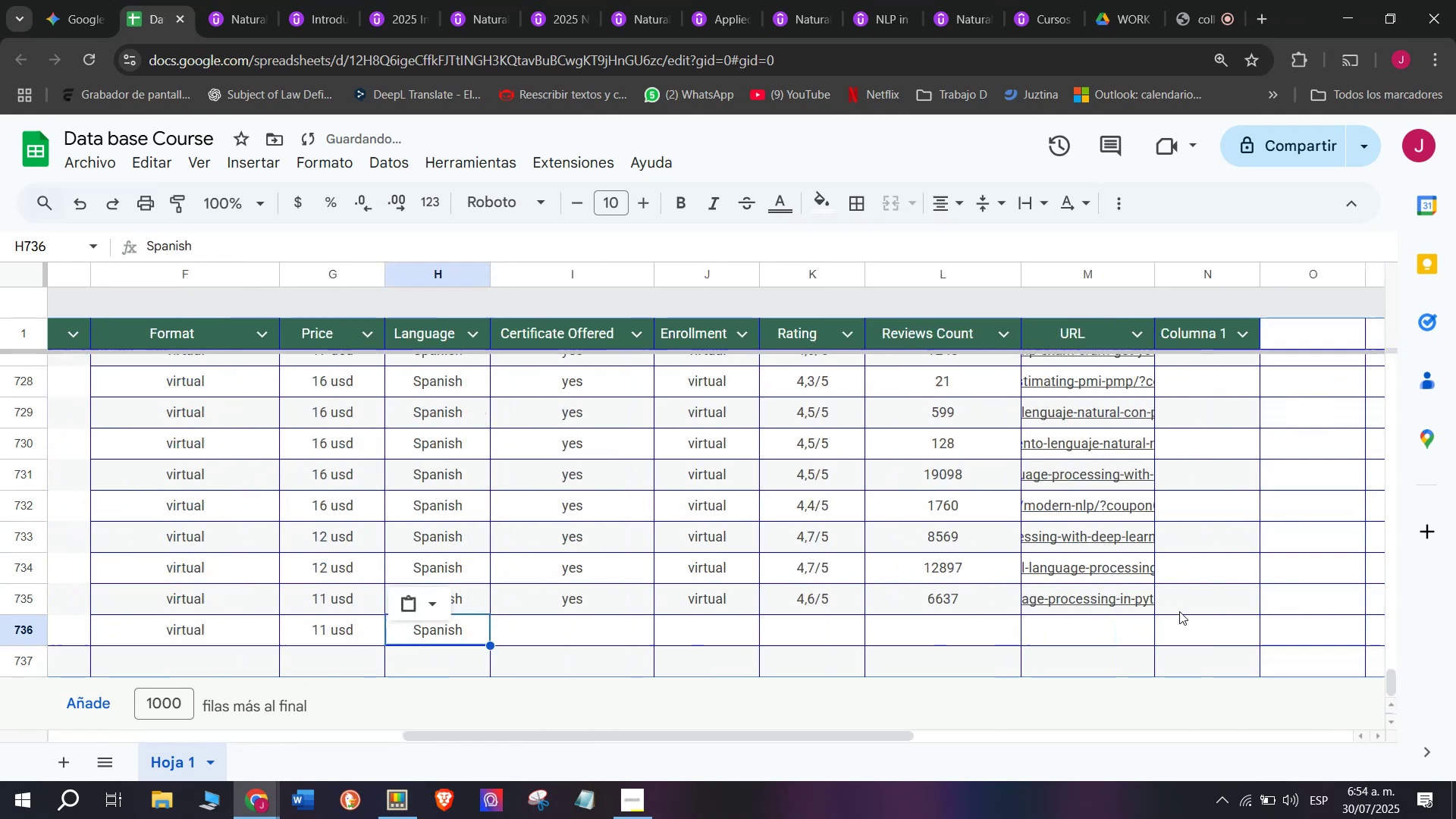 
key(Control+ControlLeft)
 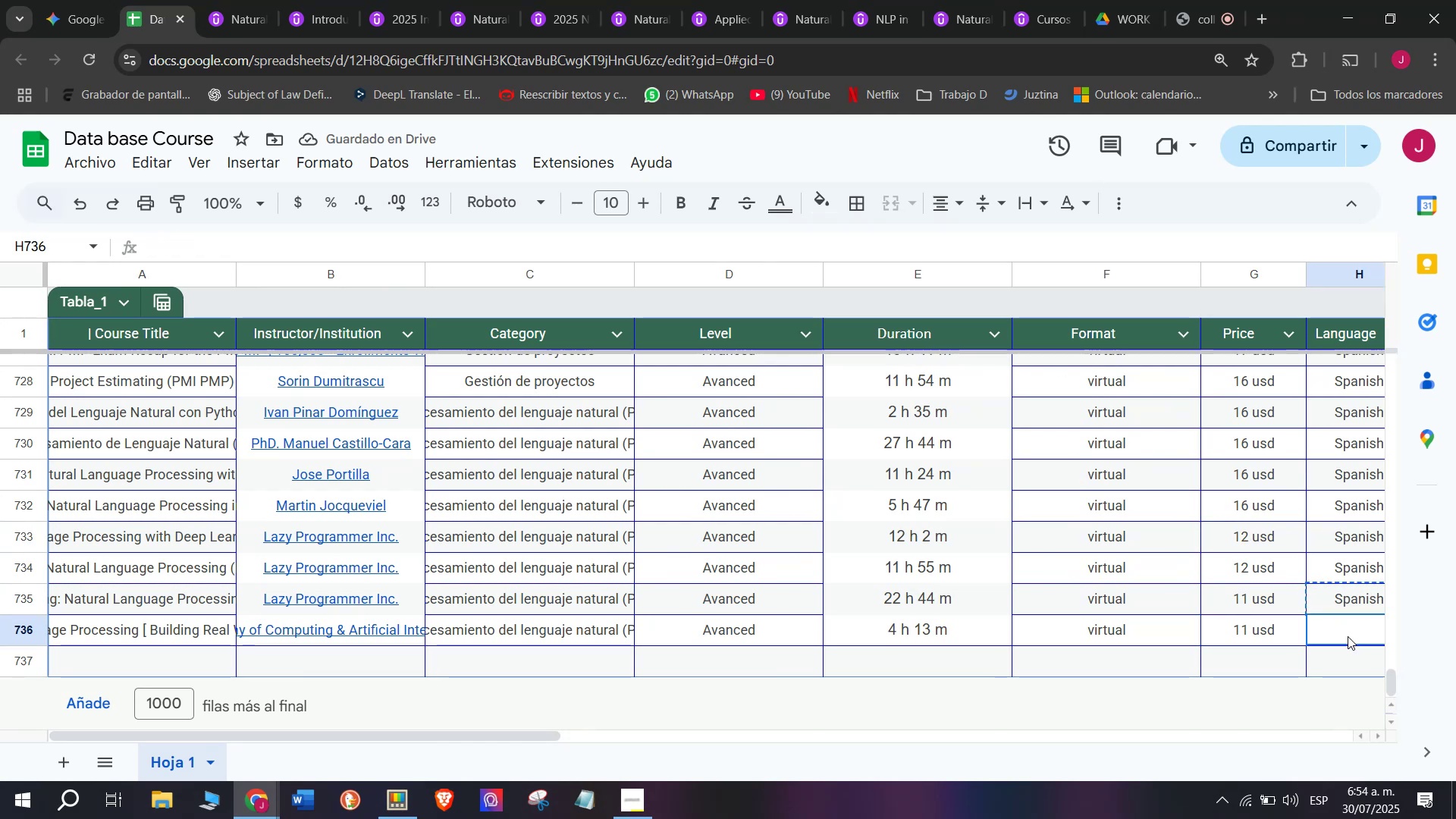 
key(Control+V)
 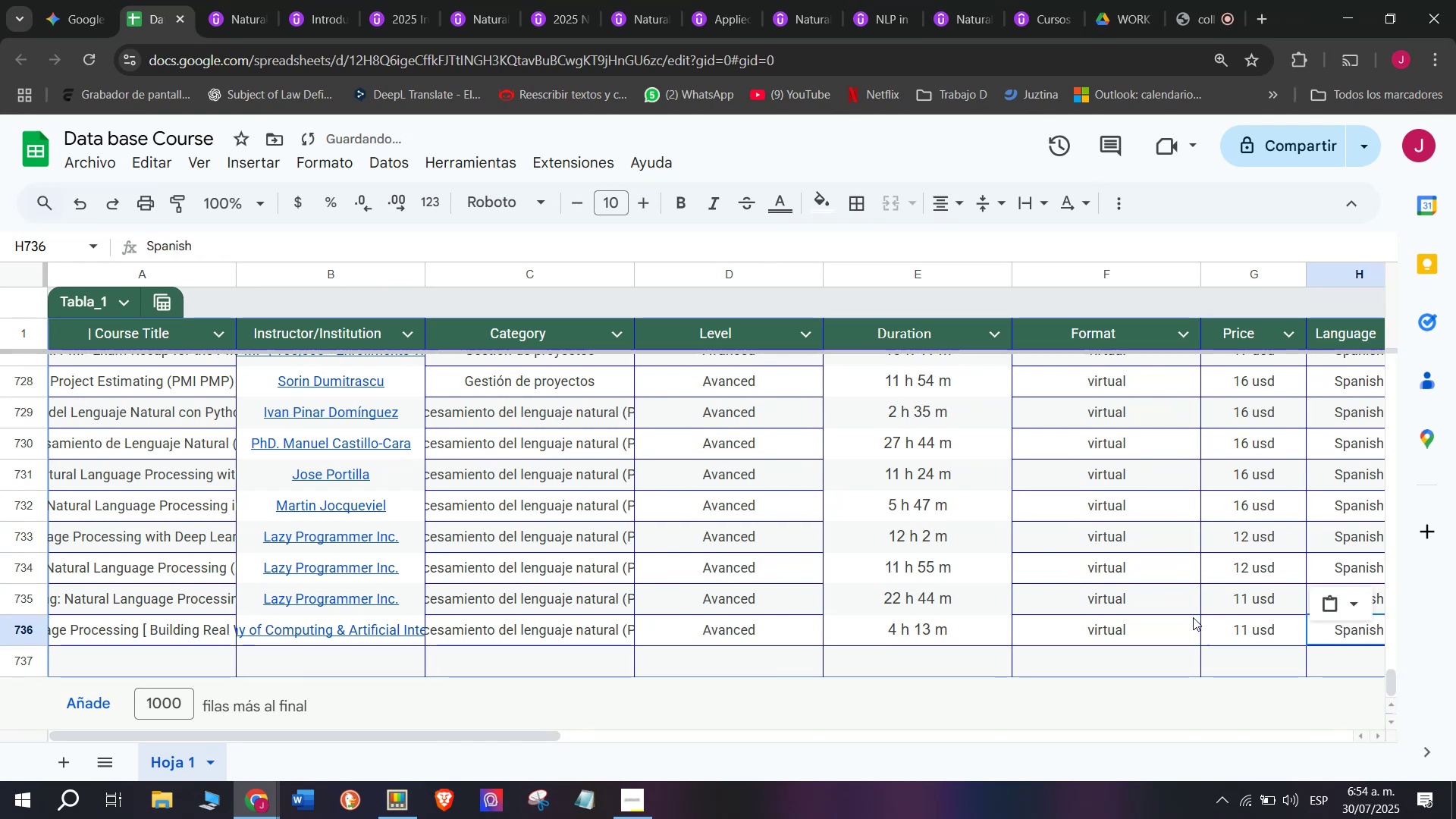 
scroll: coordinate [441, 607], scroll_direction: down, amount: 3.0
 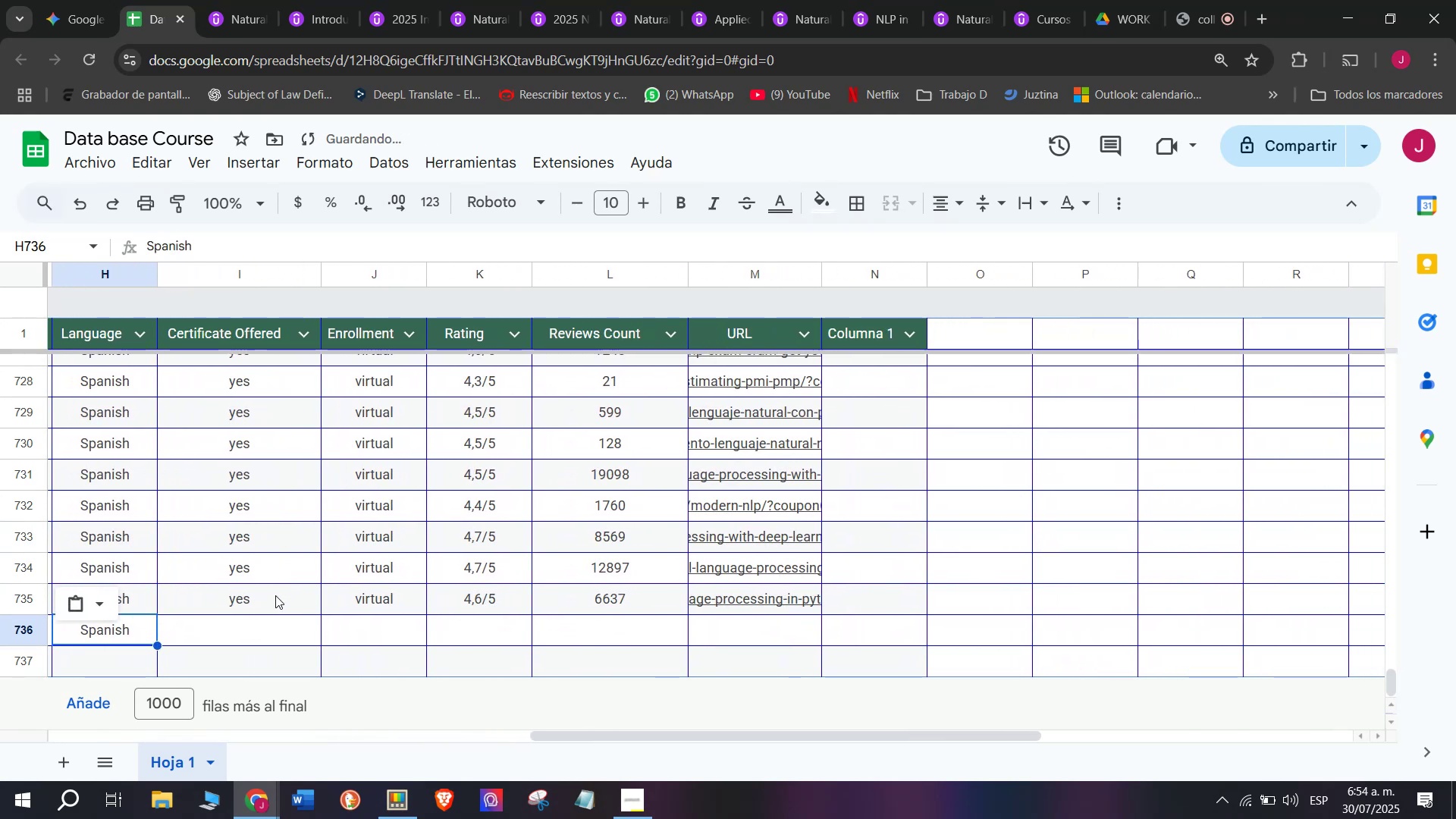 
left_click([275, 595])
 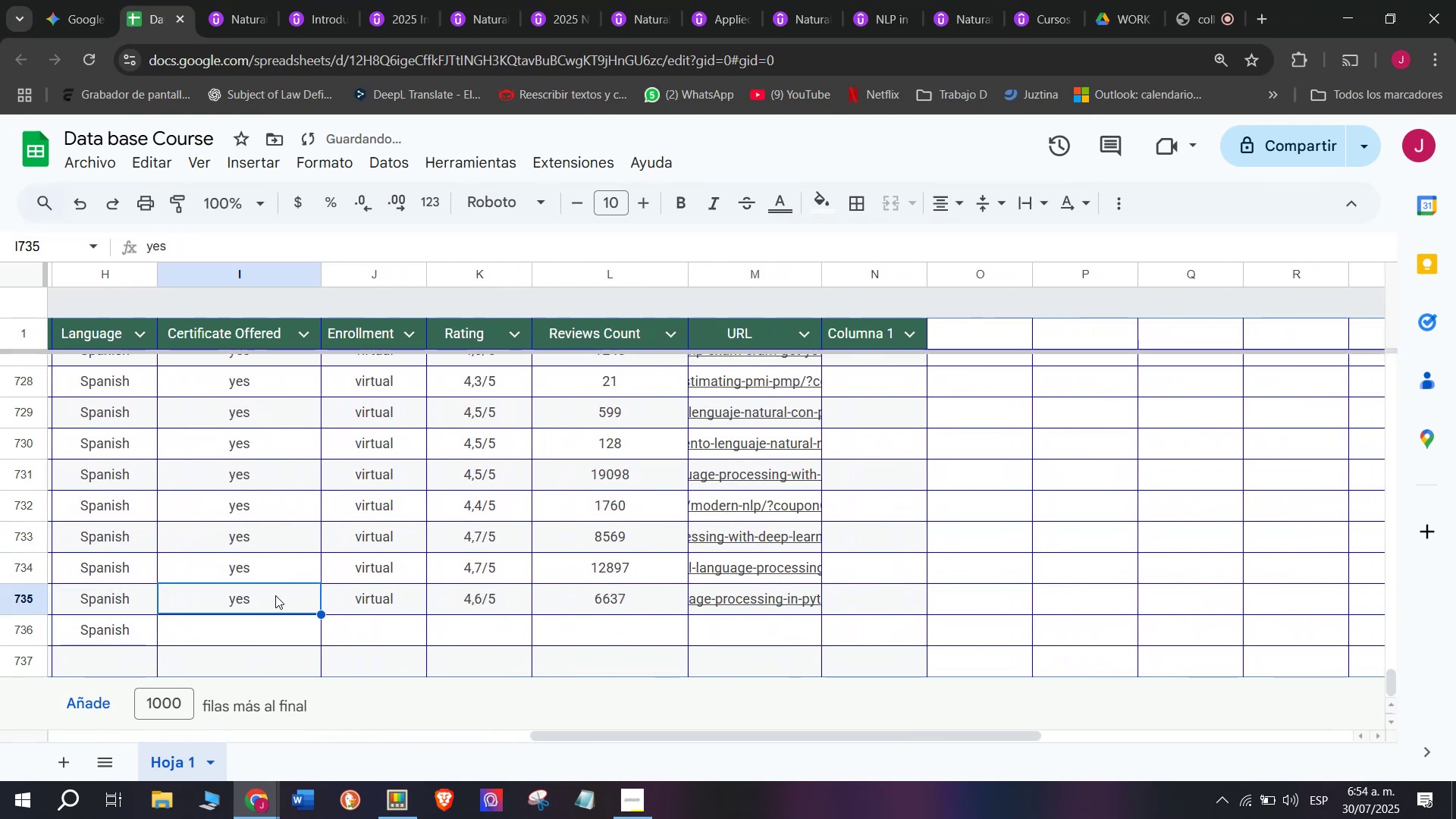 
key(Break)
 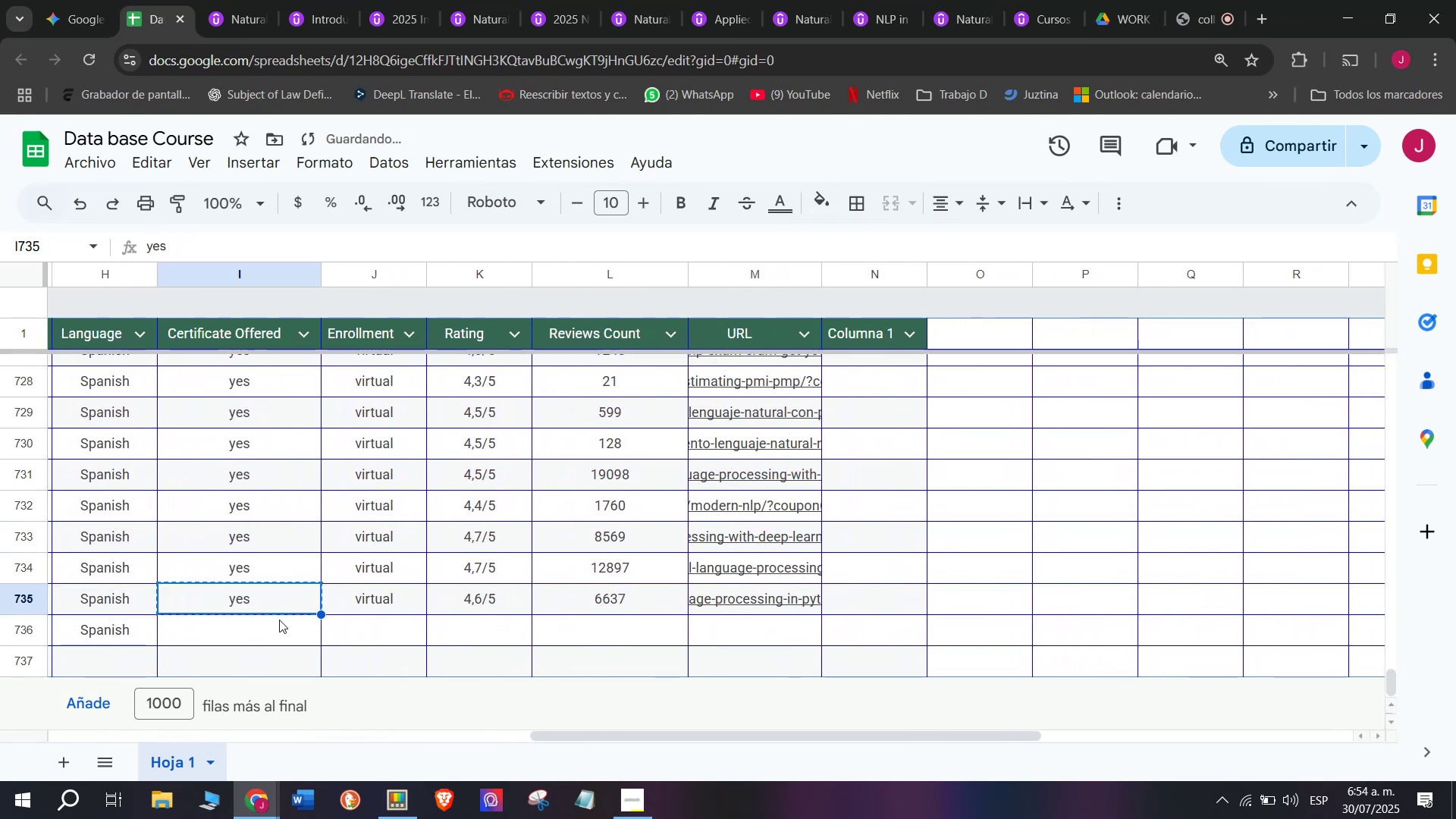 
key(Control+ControlLeft)
 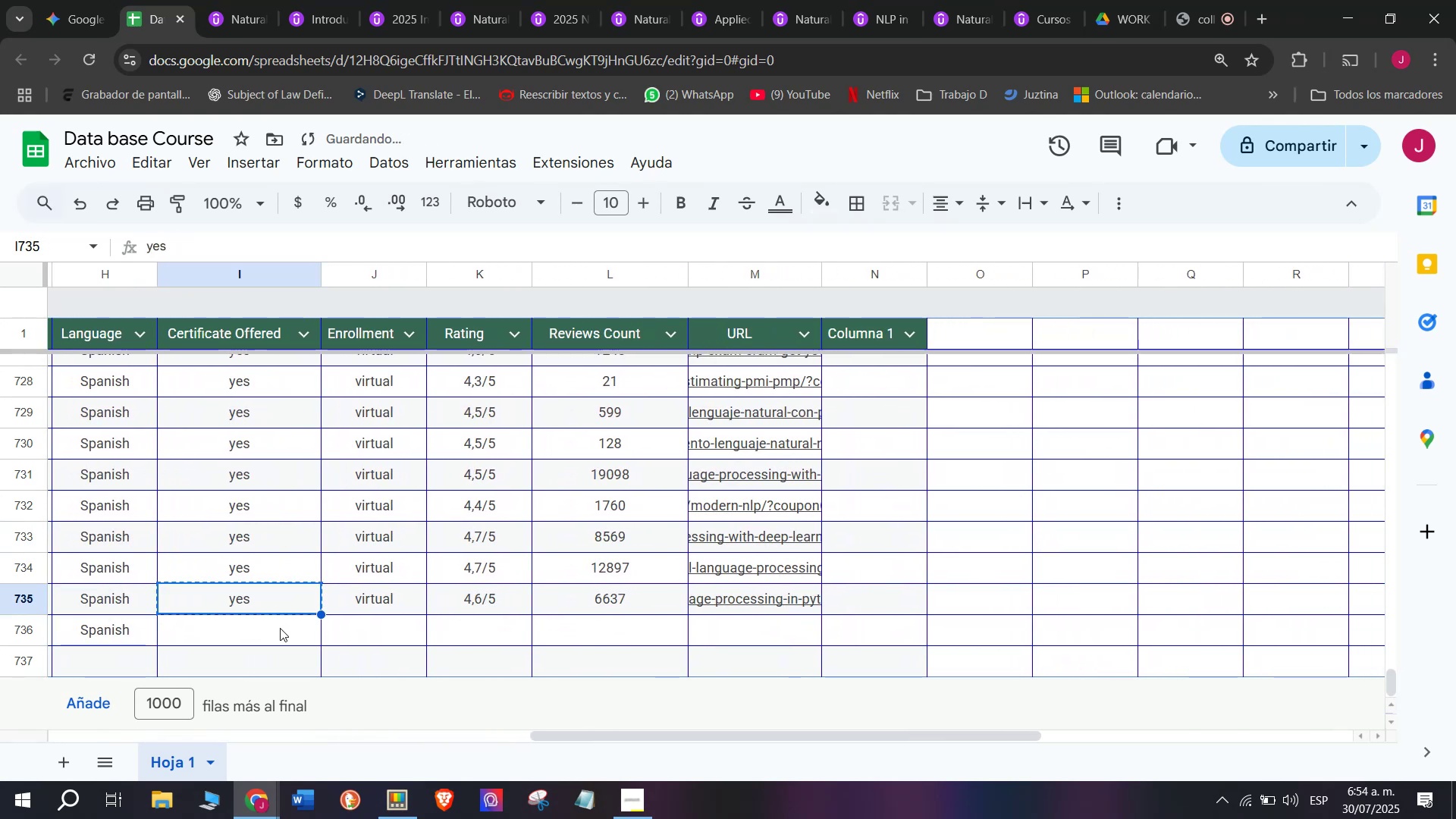 
key(Control+C)
 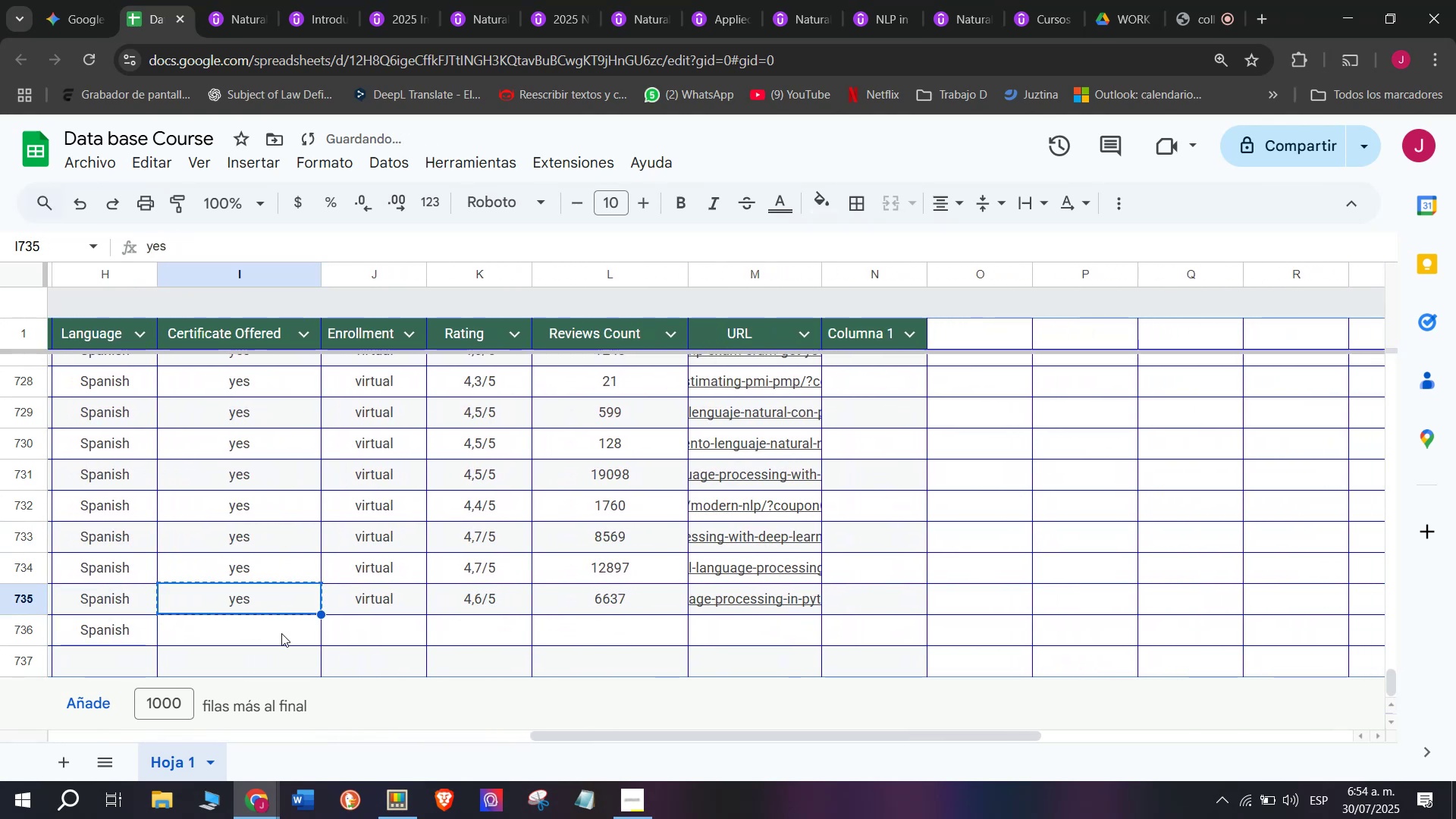 
double_click([281, 633])
 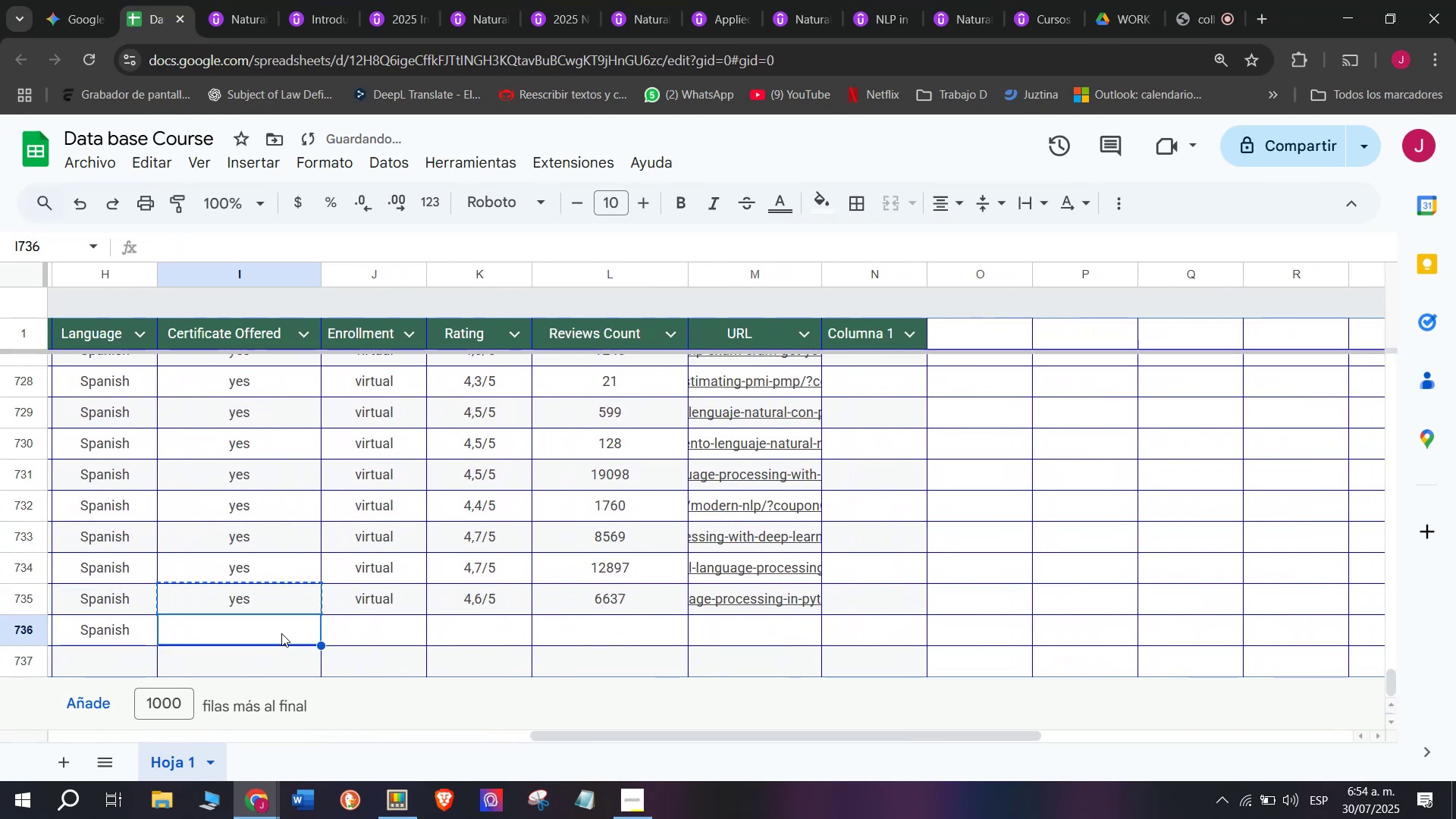 
key(Control+ControlLeft)
 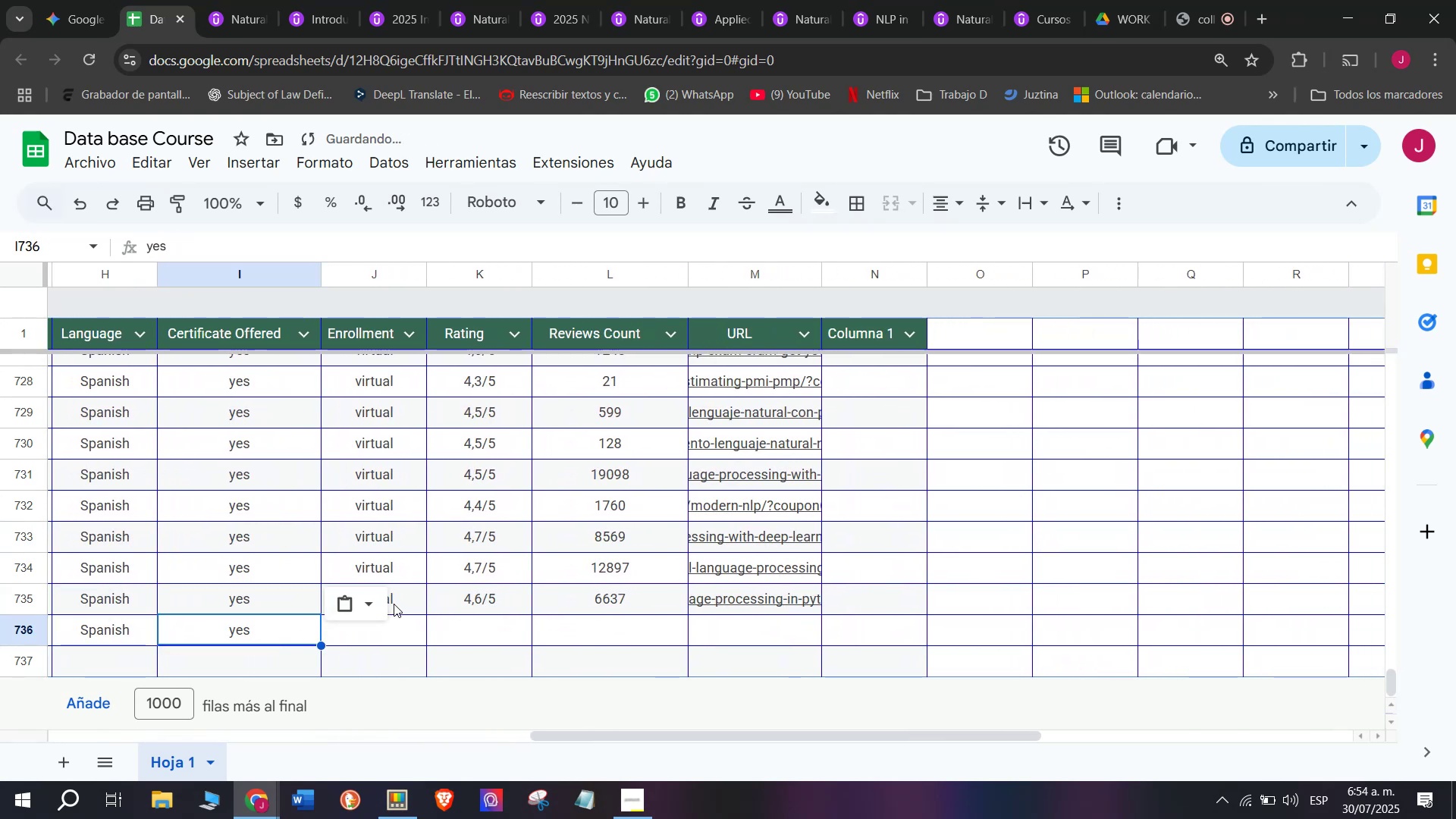 
key(Z)
 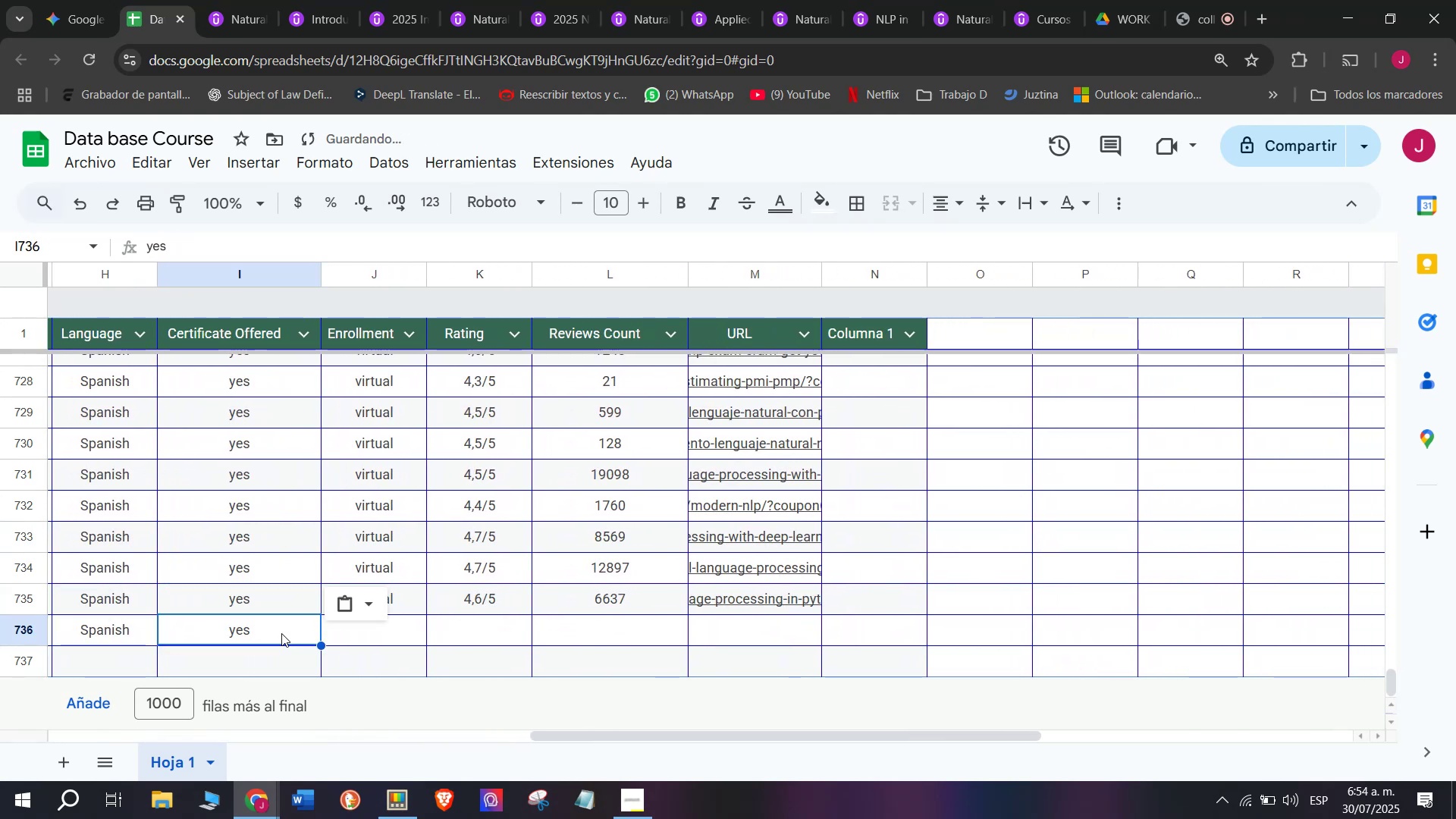 
key(Control+V)
 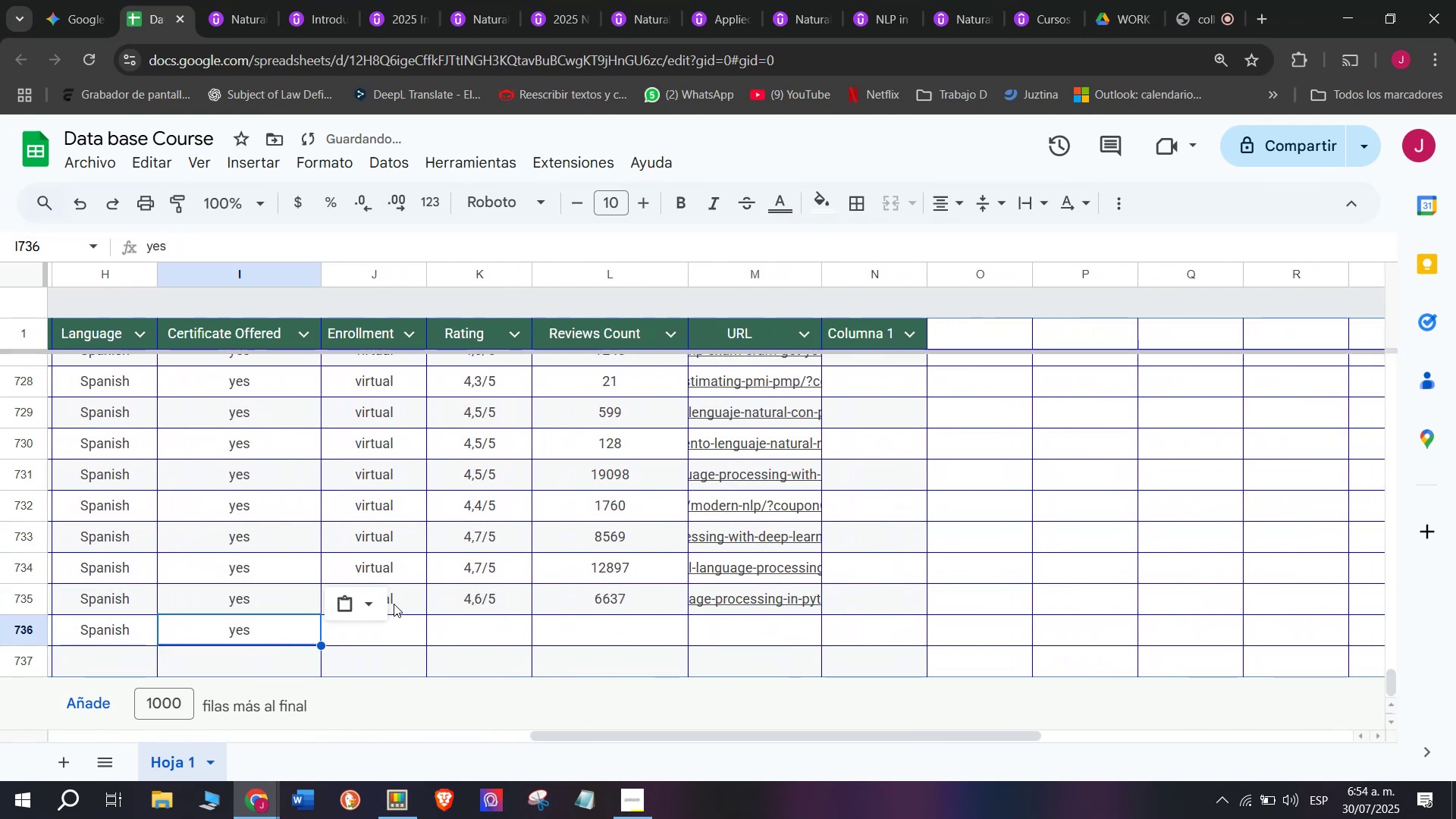 
left_click([394, 604])
 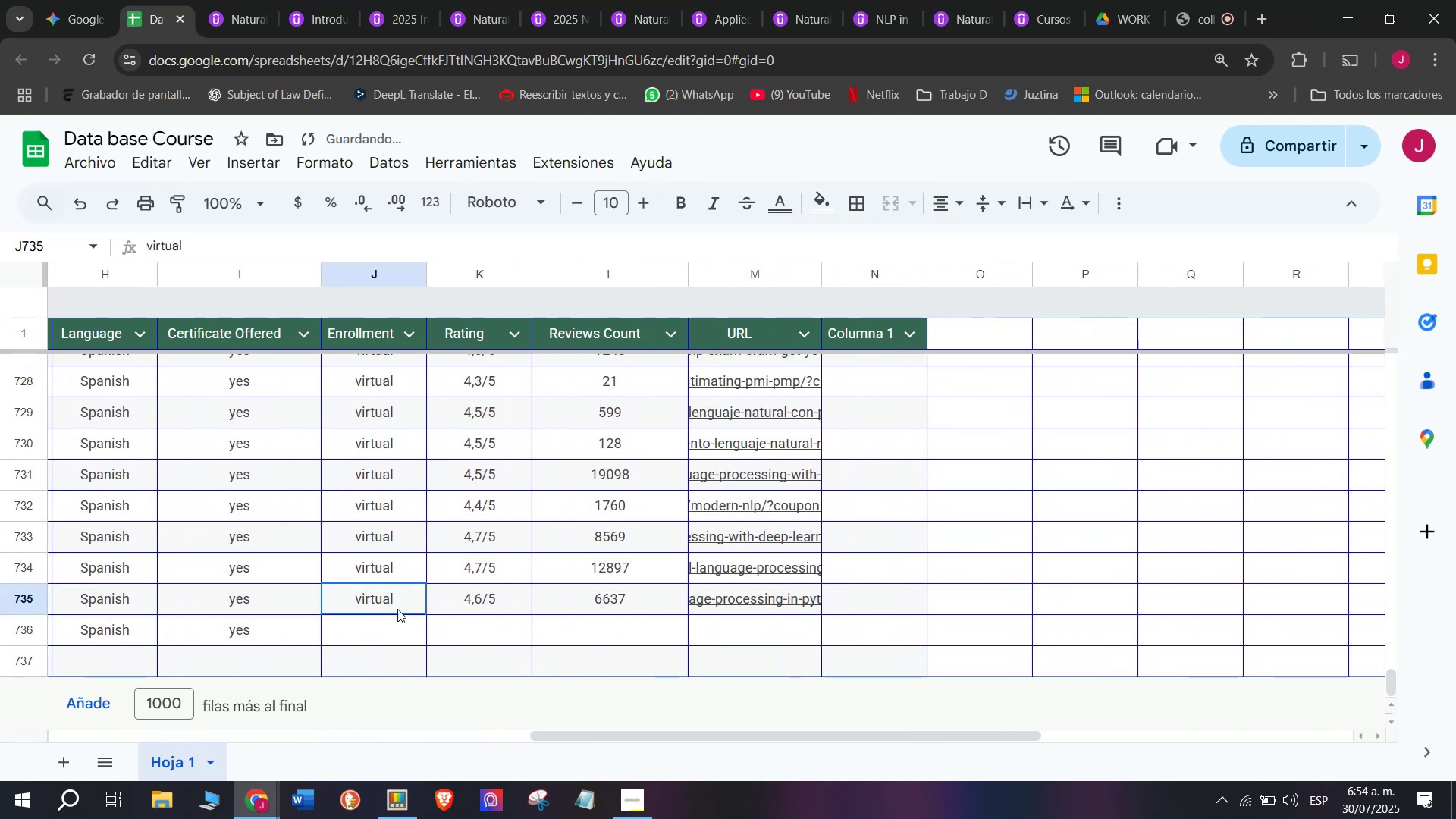 
key(Control+ControlLeft)
 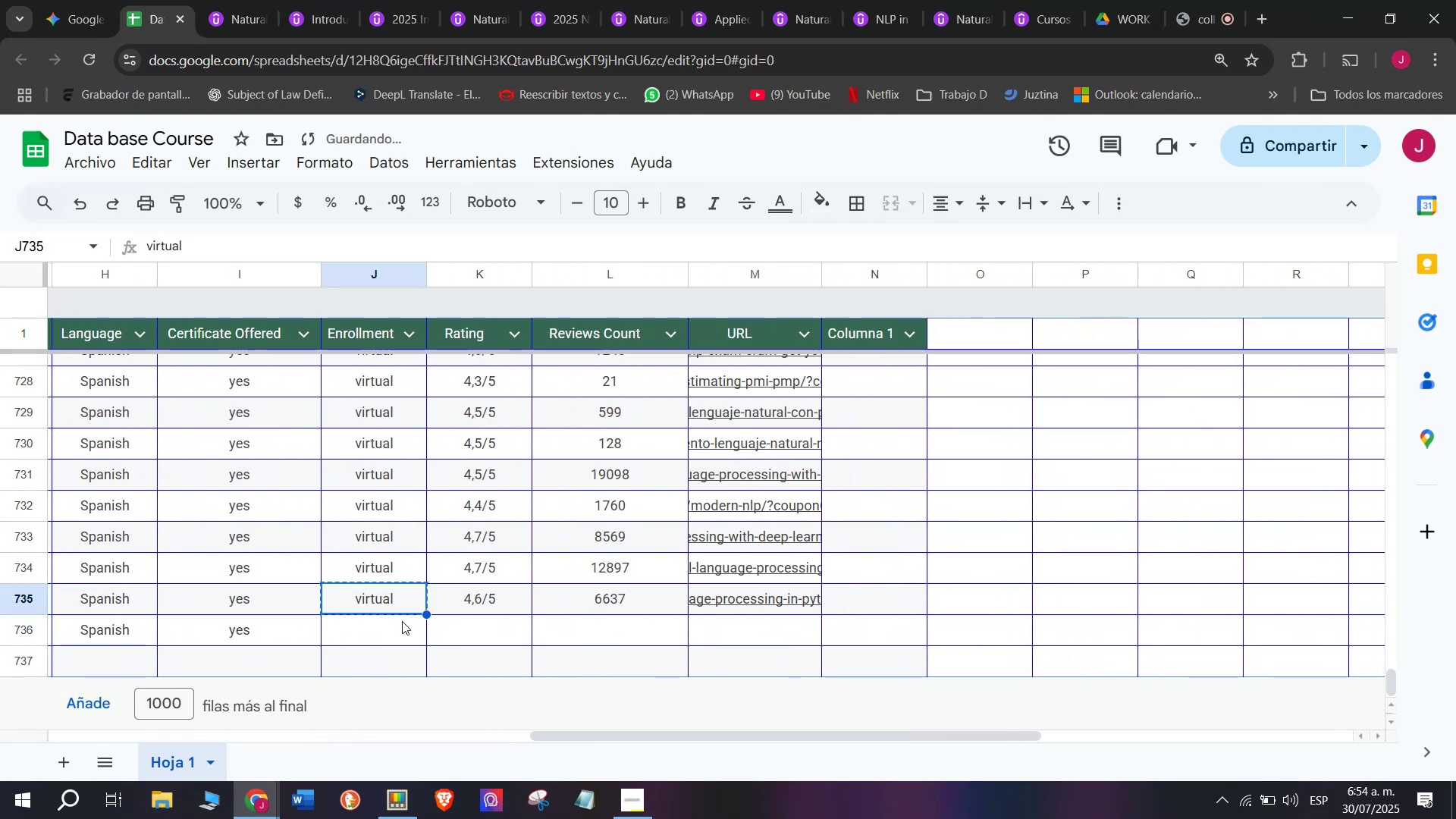 
key(Break)
 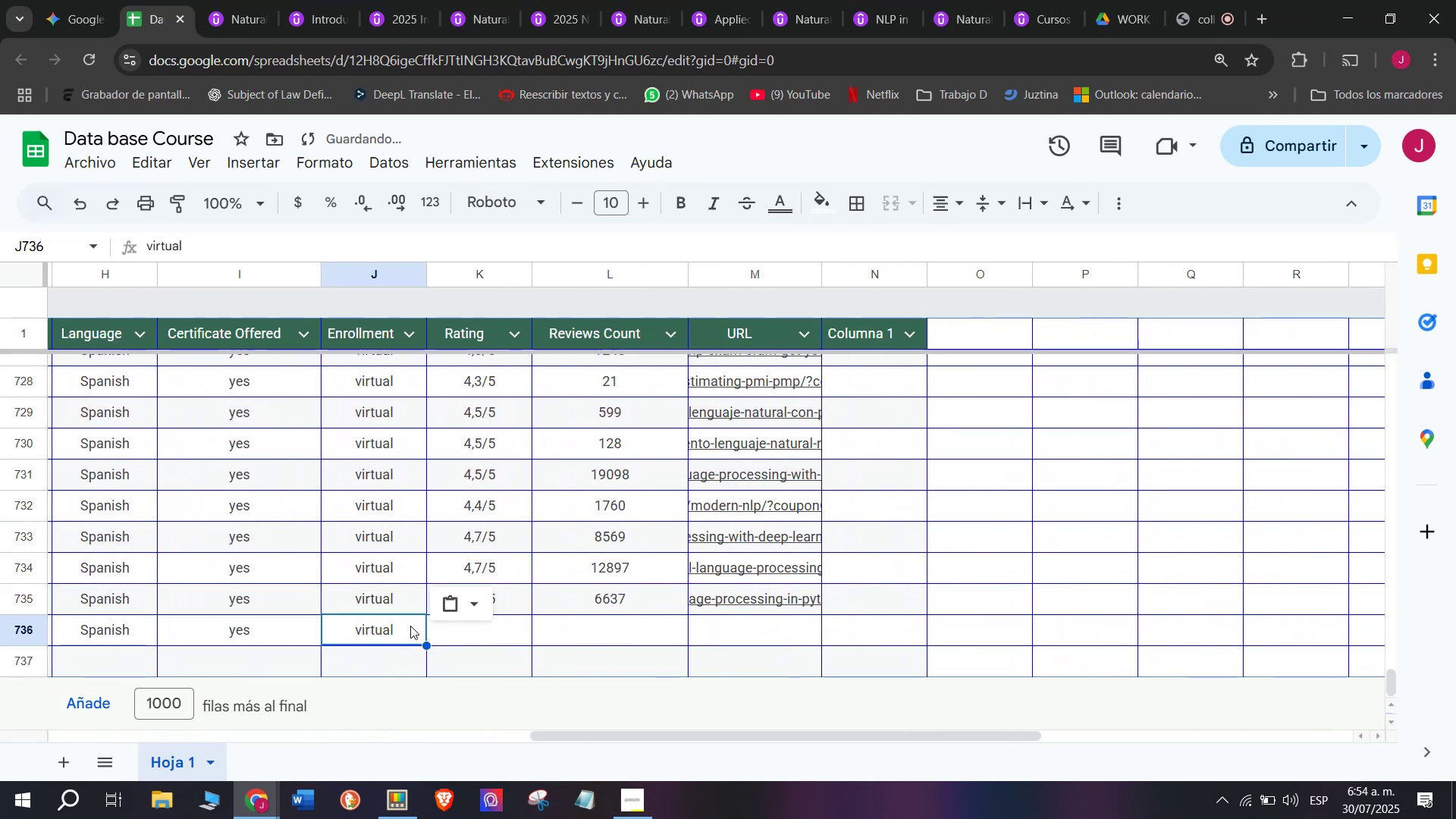 
key(Control+C)
 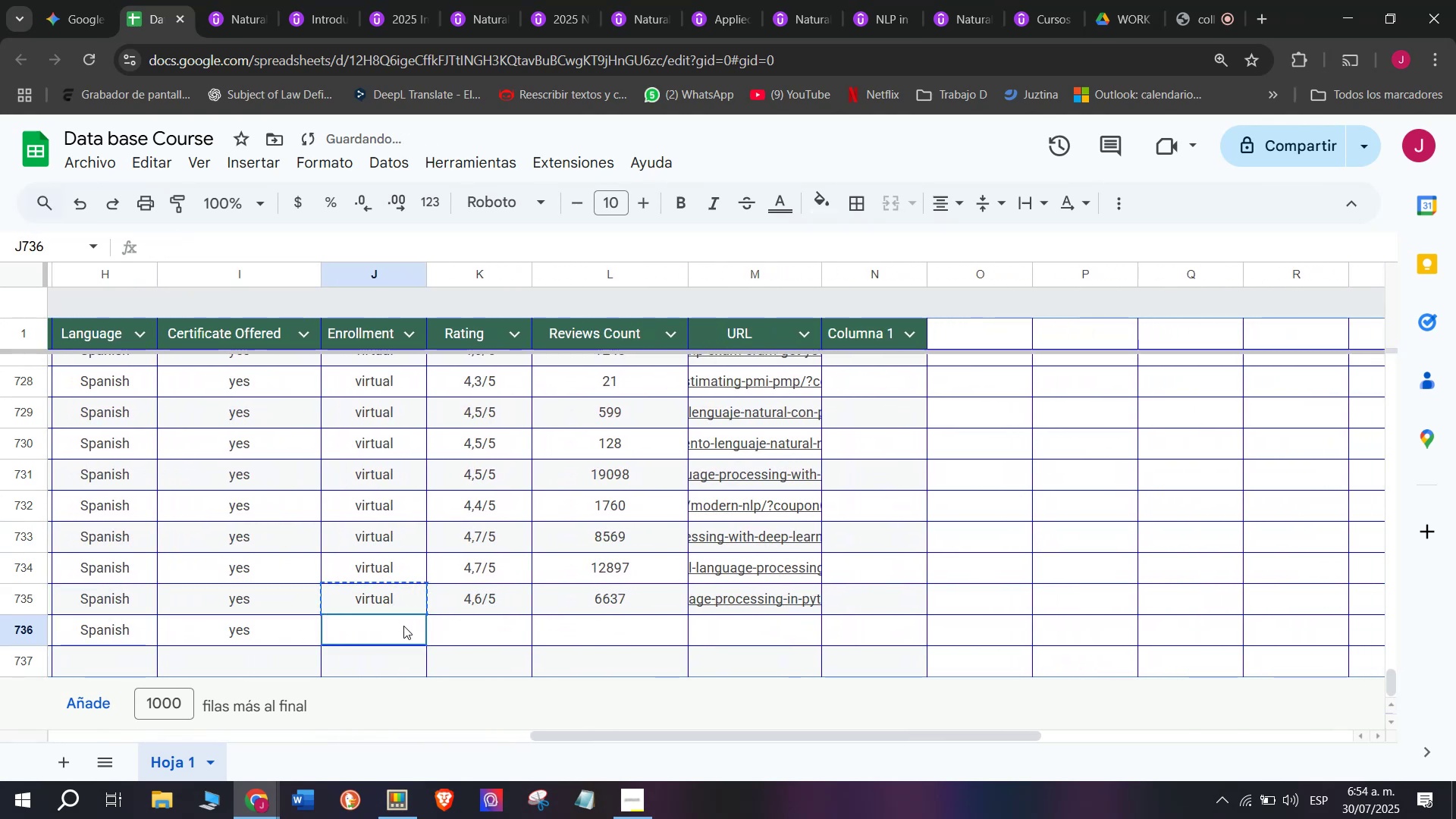 
double_click([403, 626])
 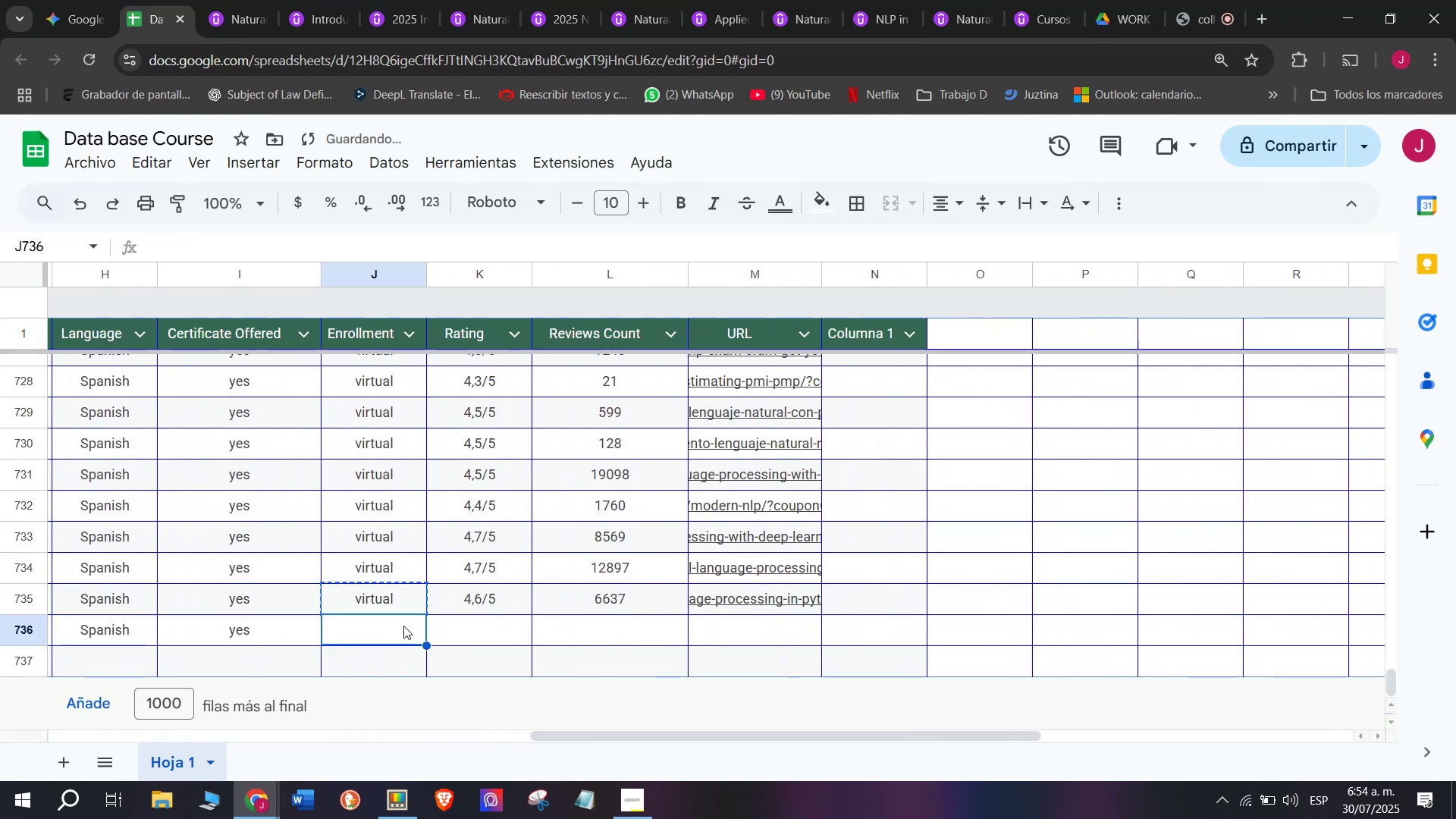 
key(Control+ControlLeft)
 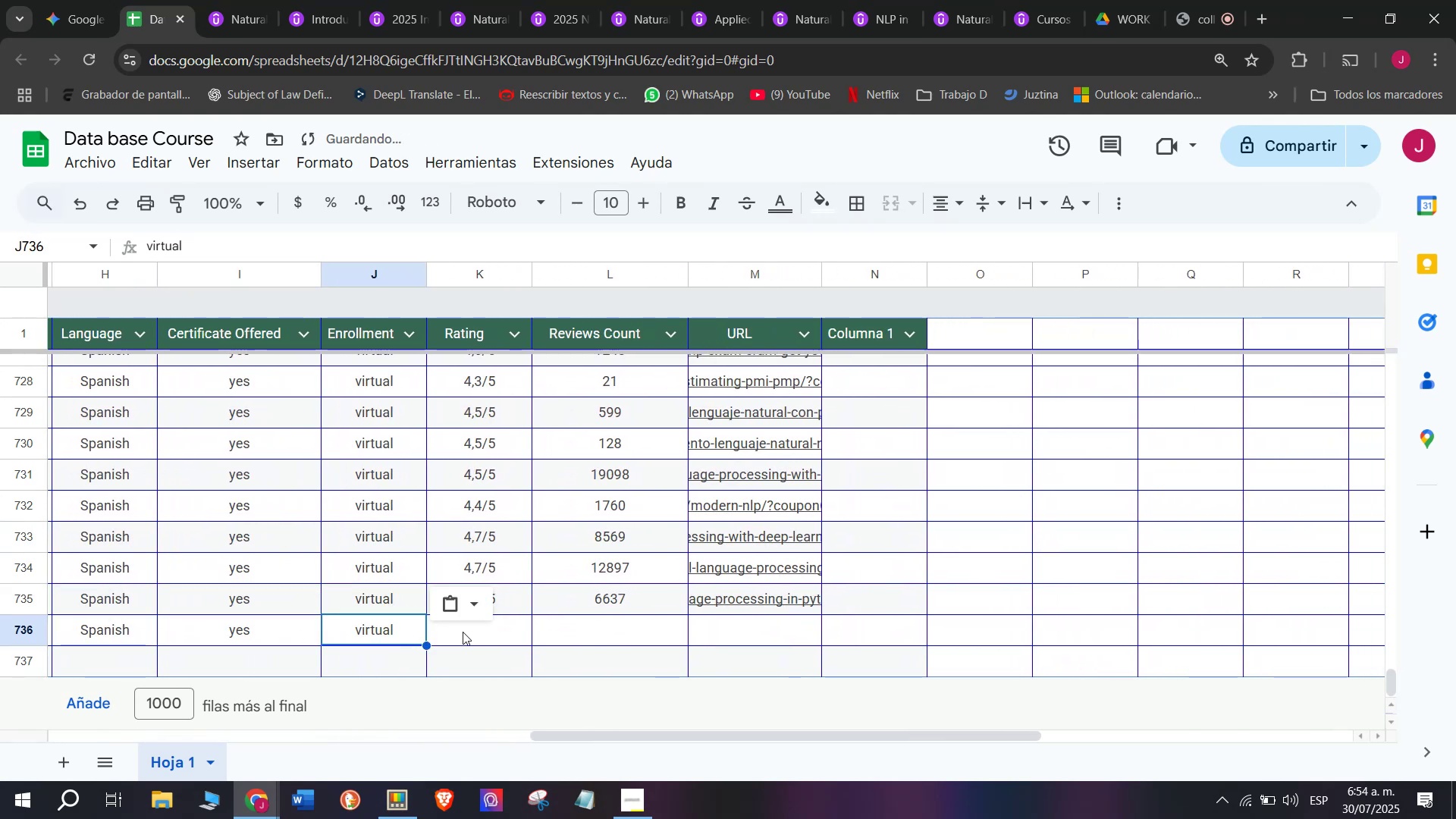 
key(Z)
 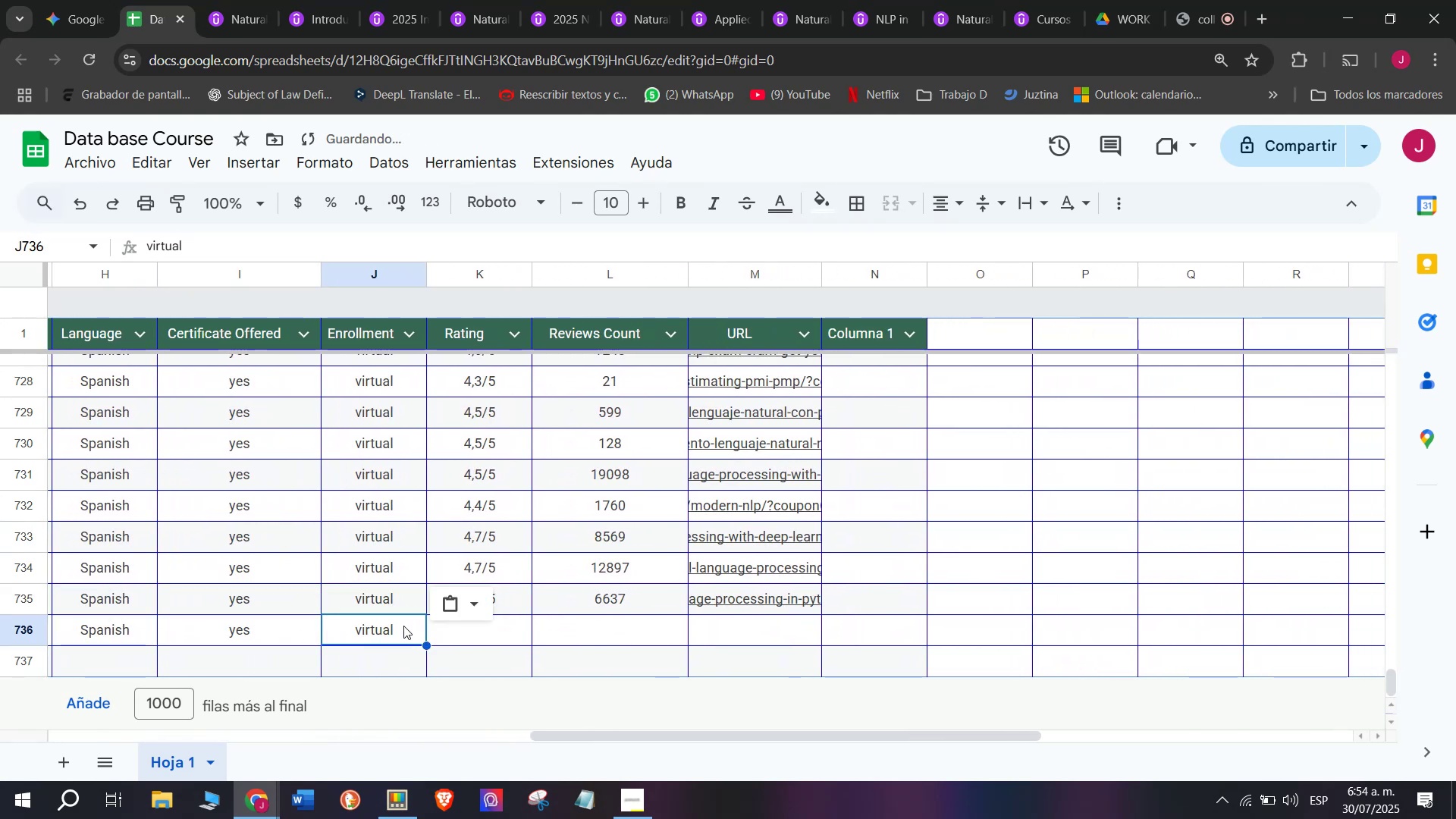 
key(Control+V)
 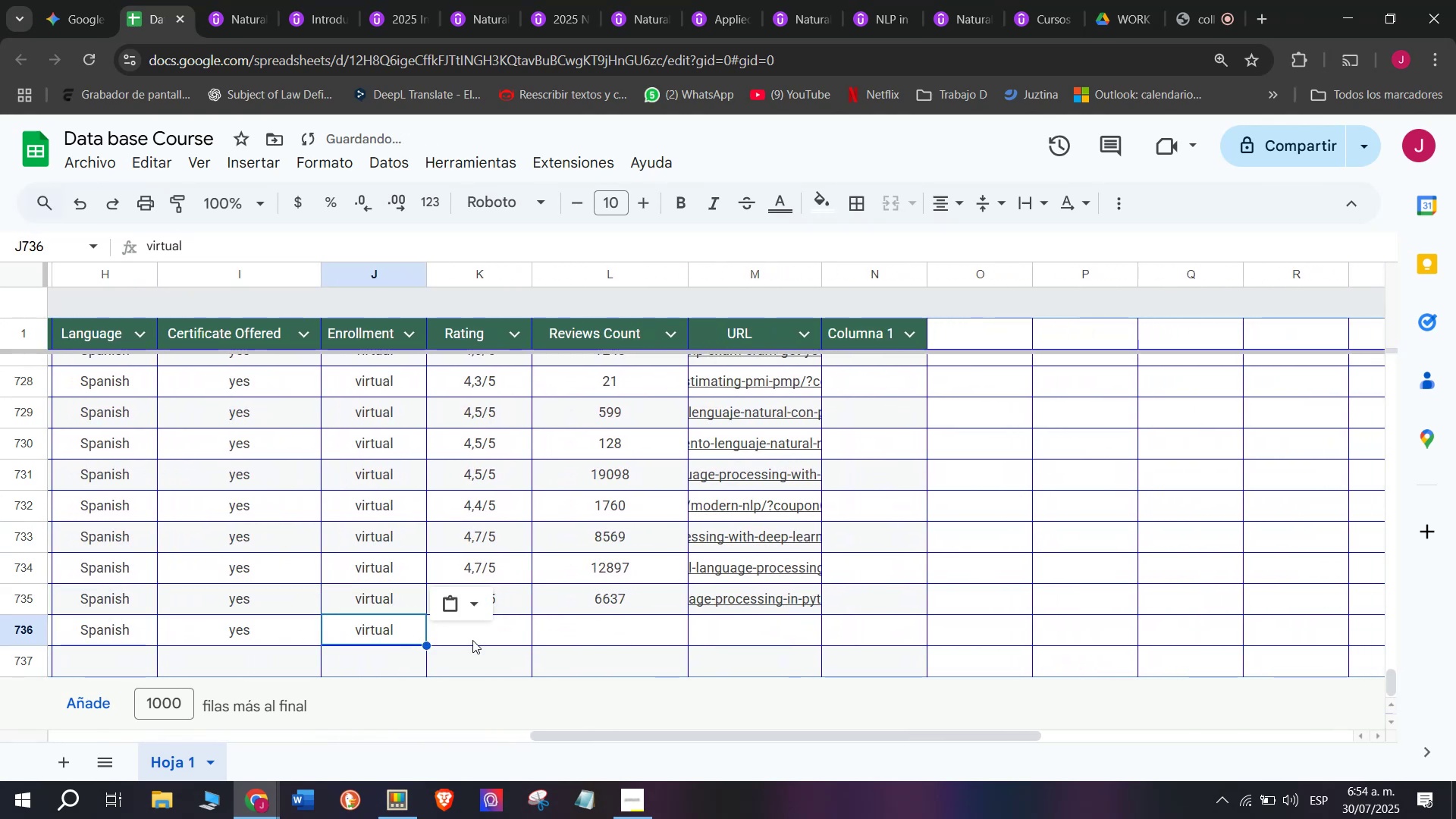 
left_click([477, 644])
 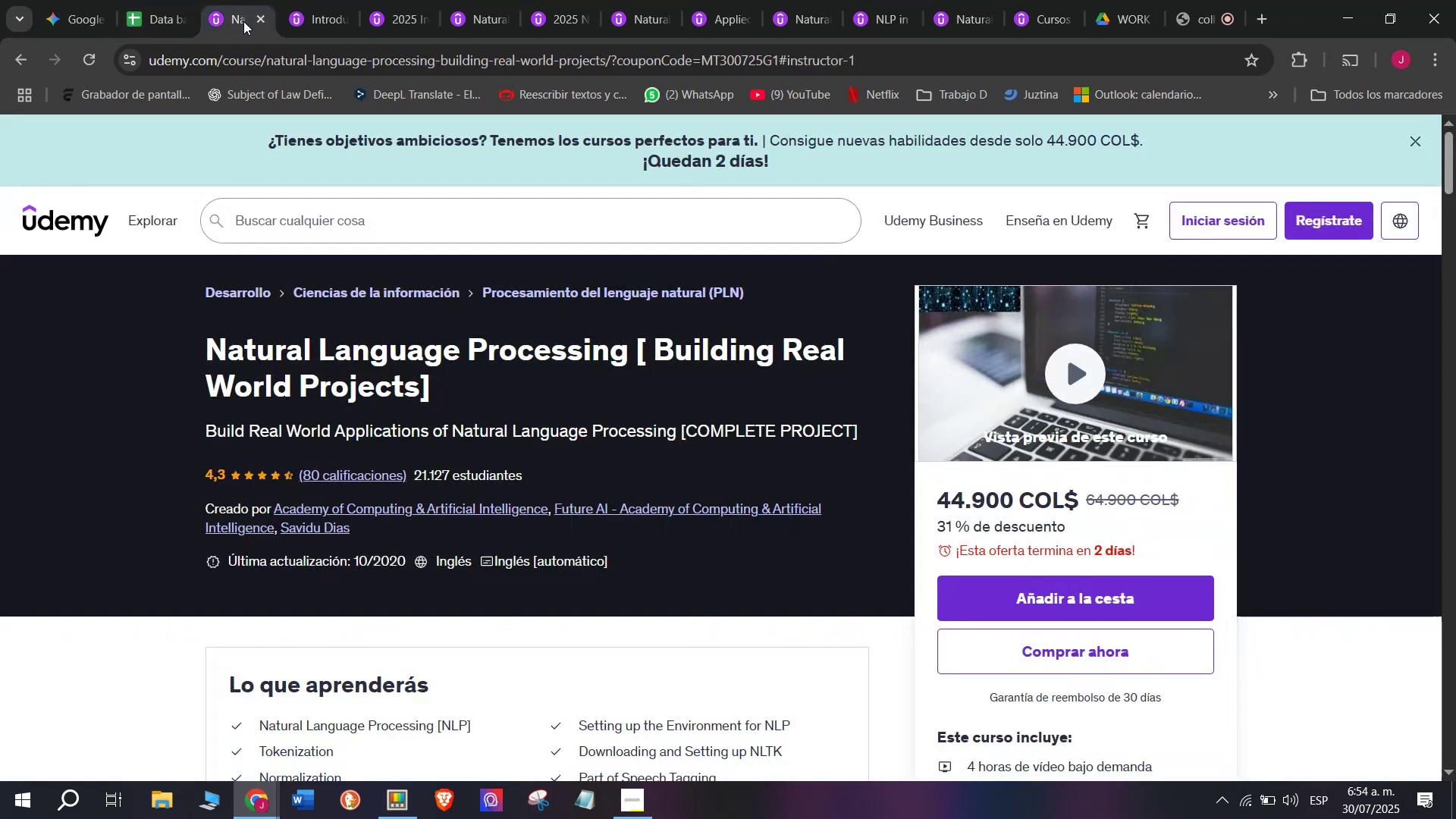 
scroll: coordinate [213, 451], scroll_direction: up, amount: 2.0
 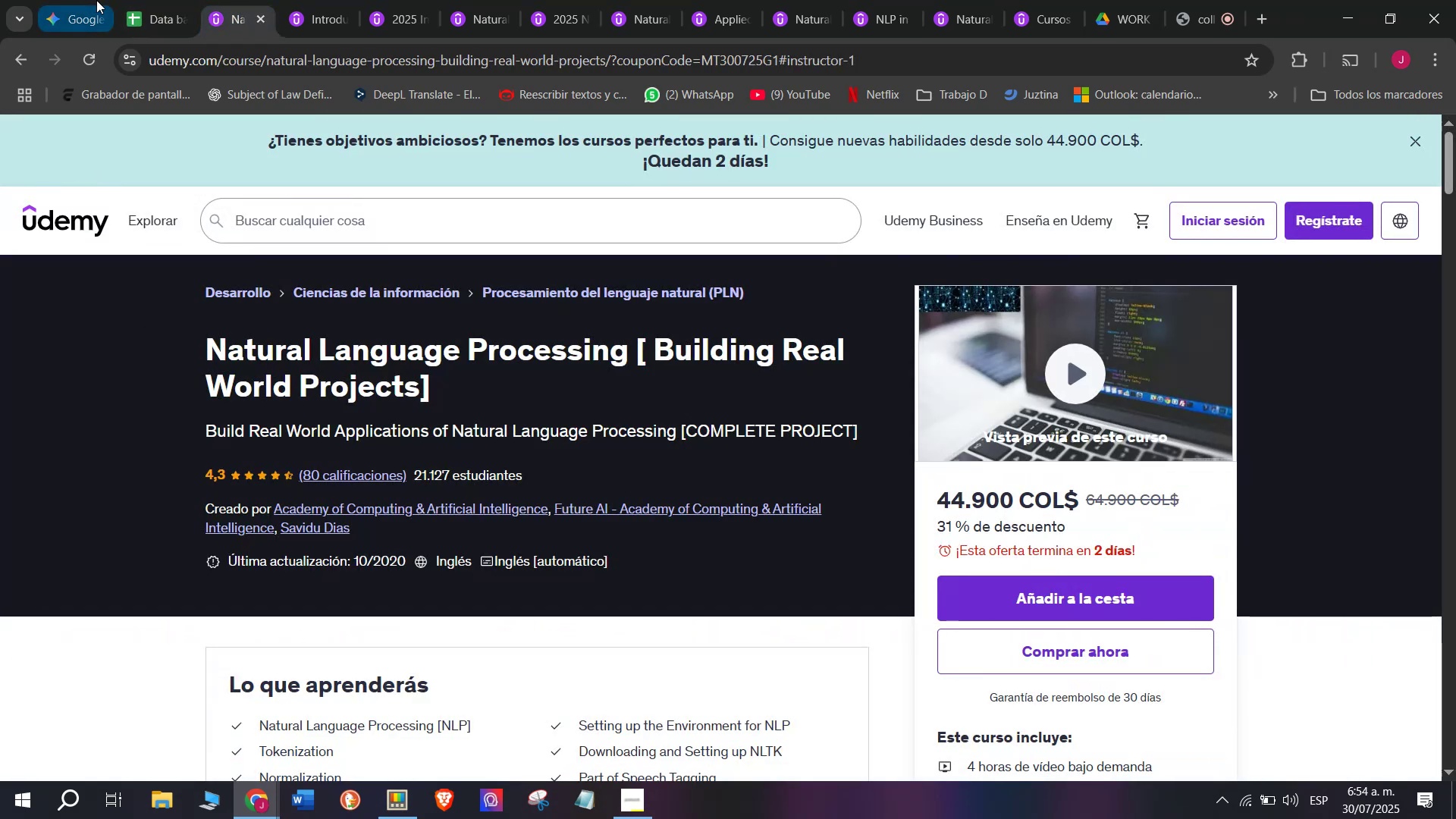 
left_click_drag(start_coordinate=[123, 0], to_coordinate=[155, 41])
 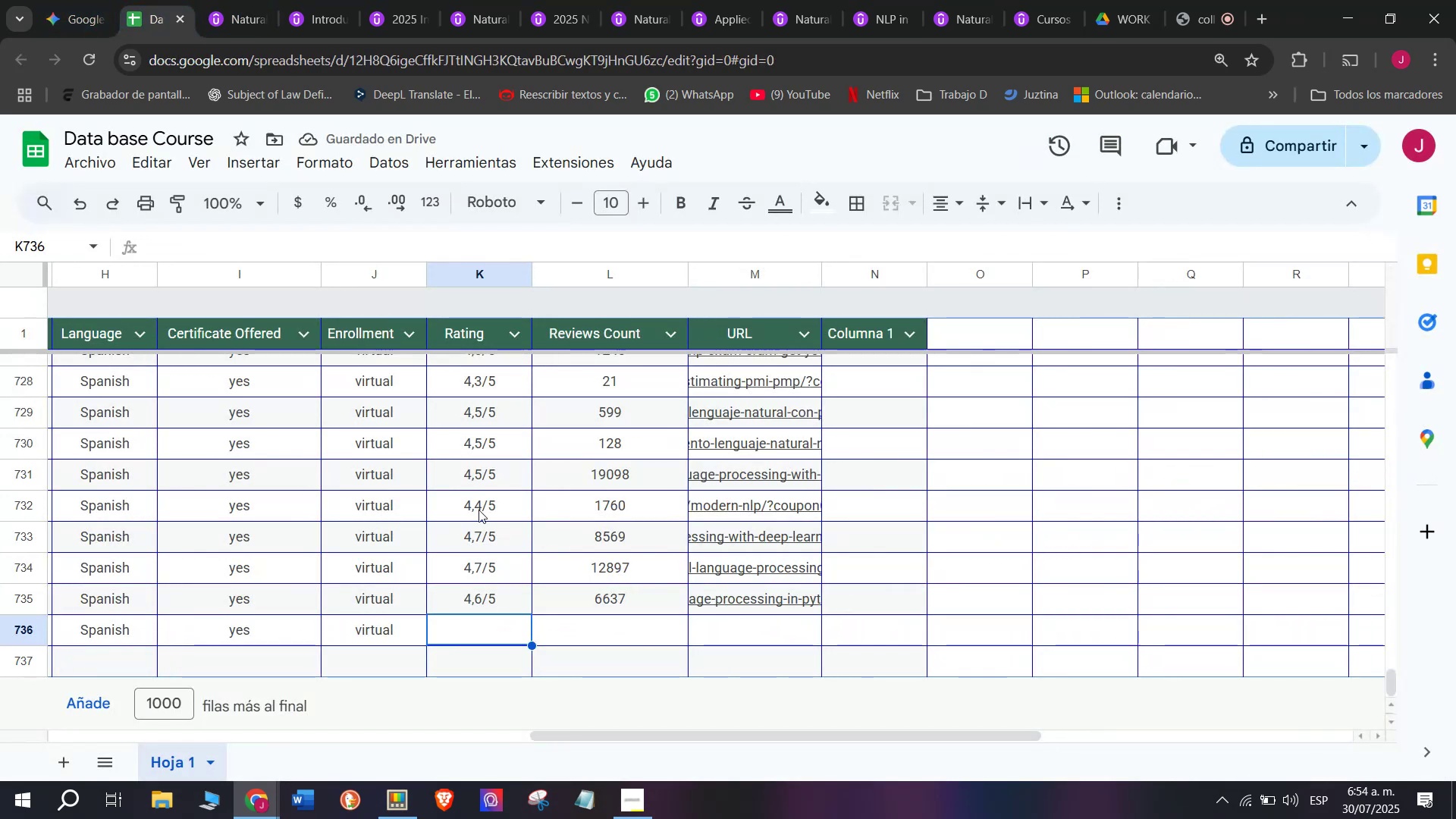 
left_click([484, 382])
 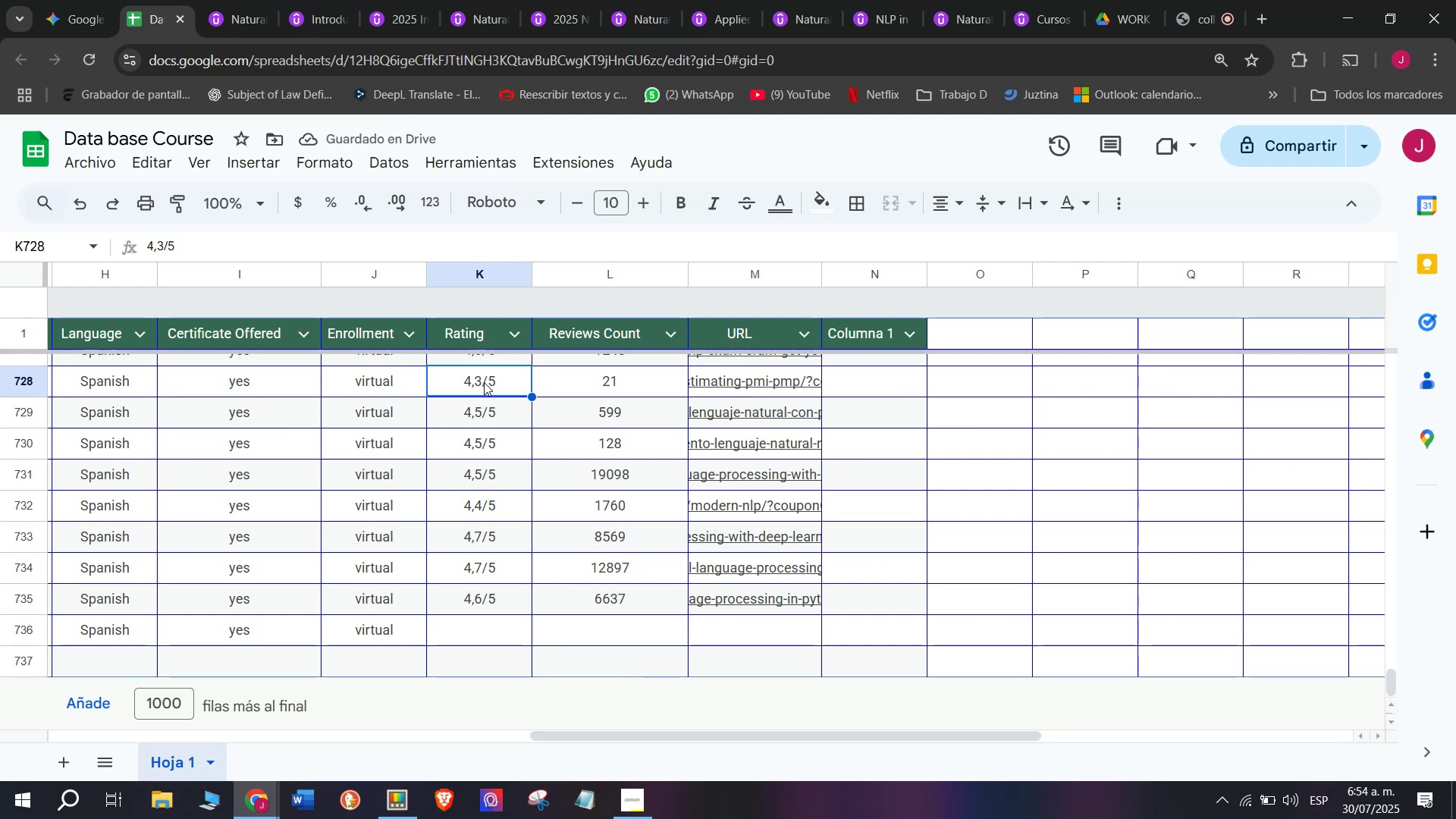 
key(Break)
 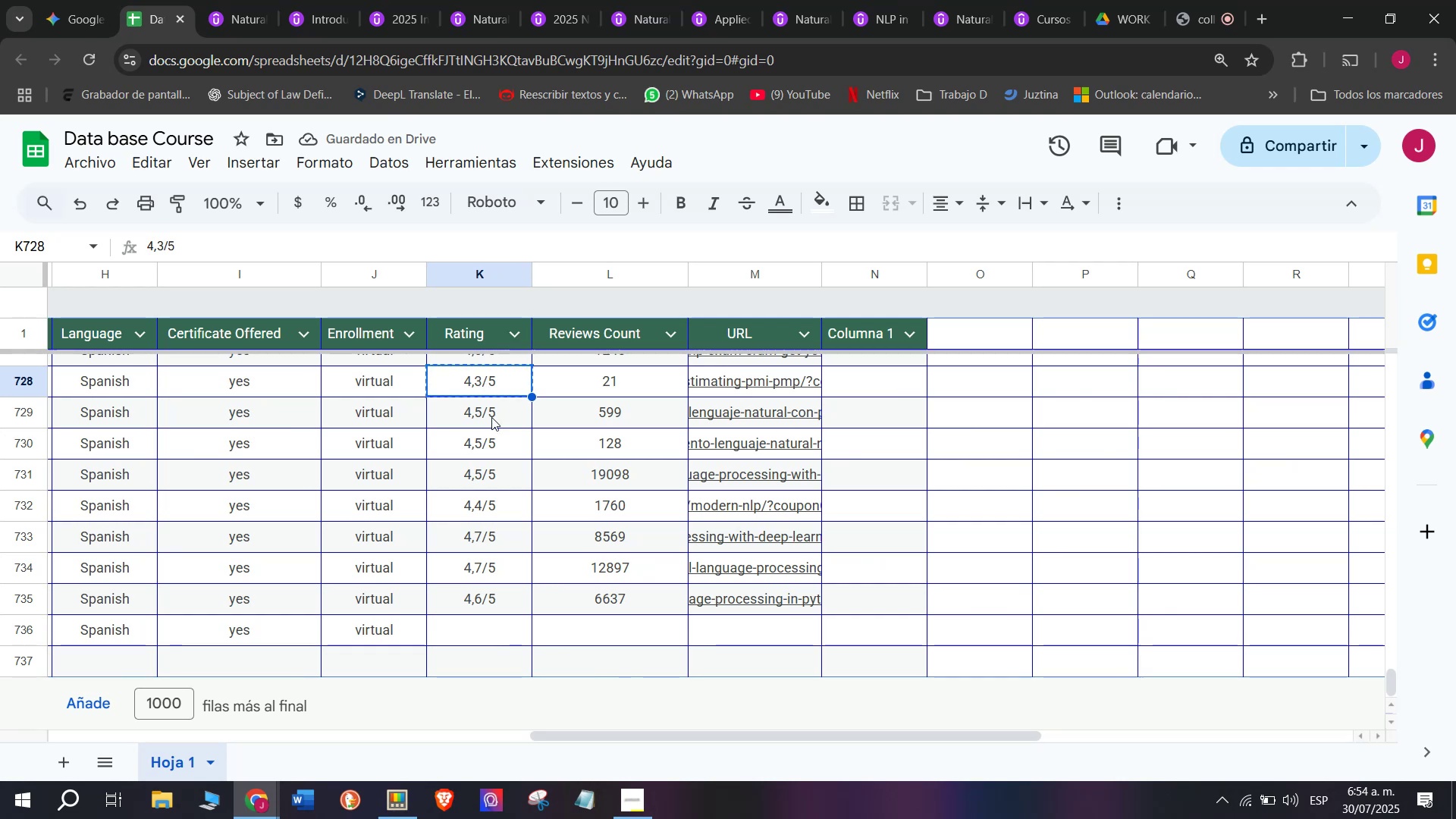 
key(Control+ControlLeft)
 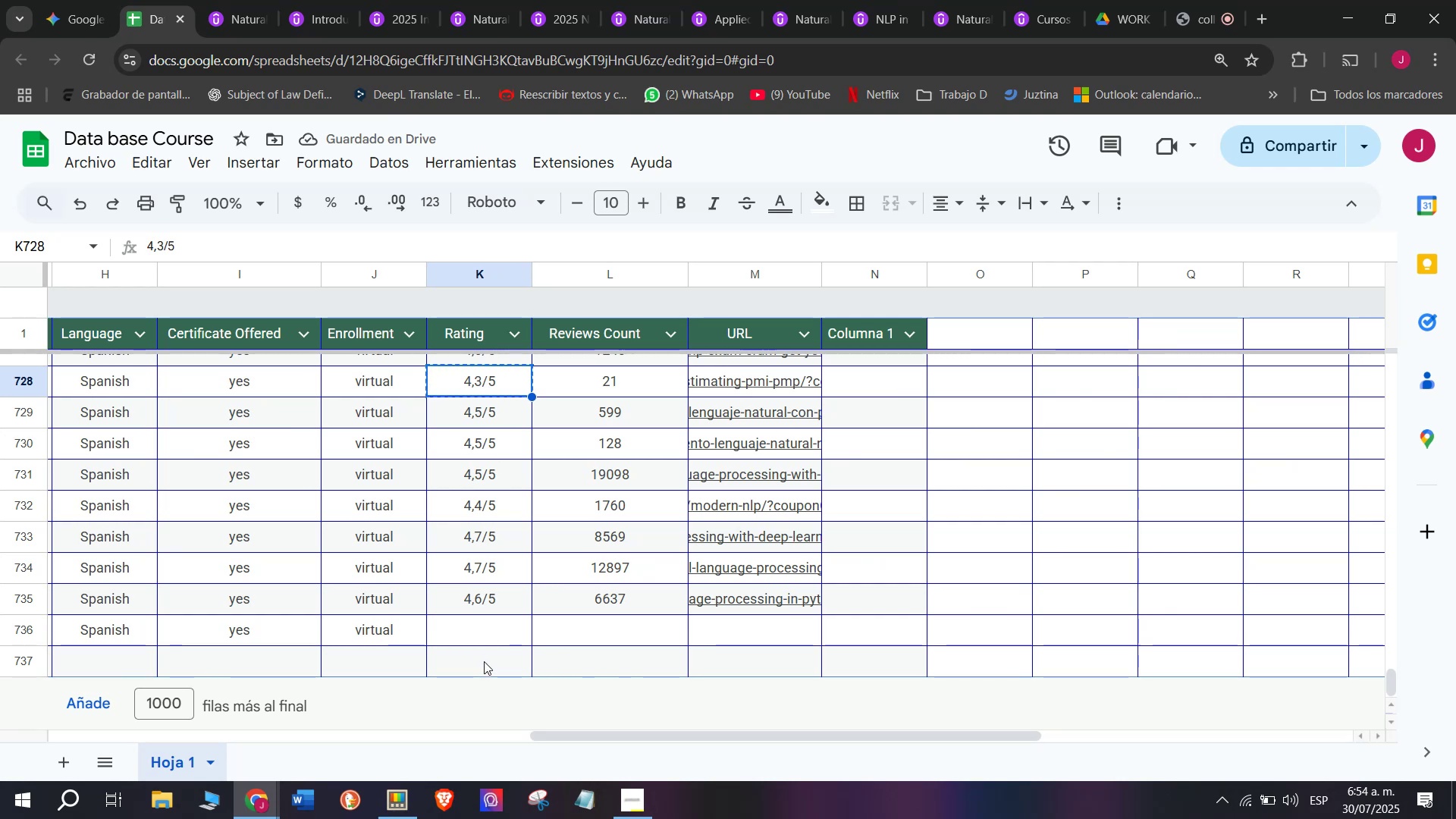 
key(Control+C)
 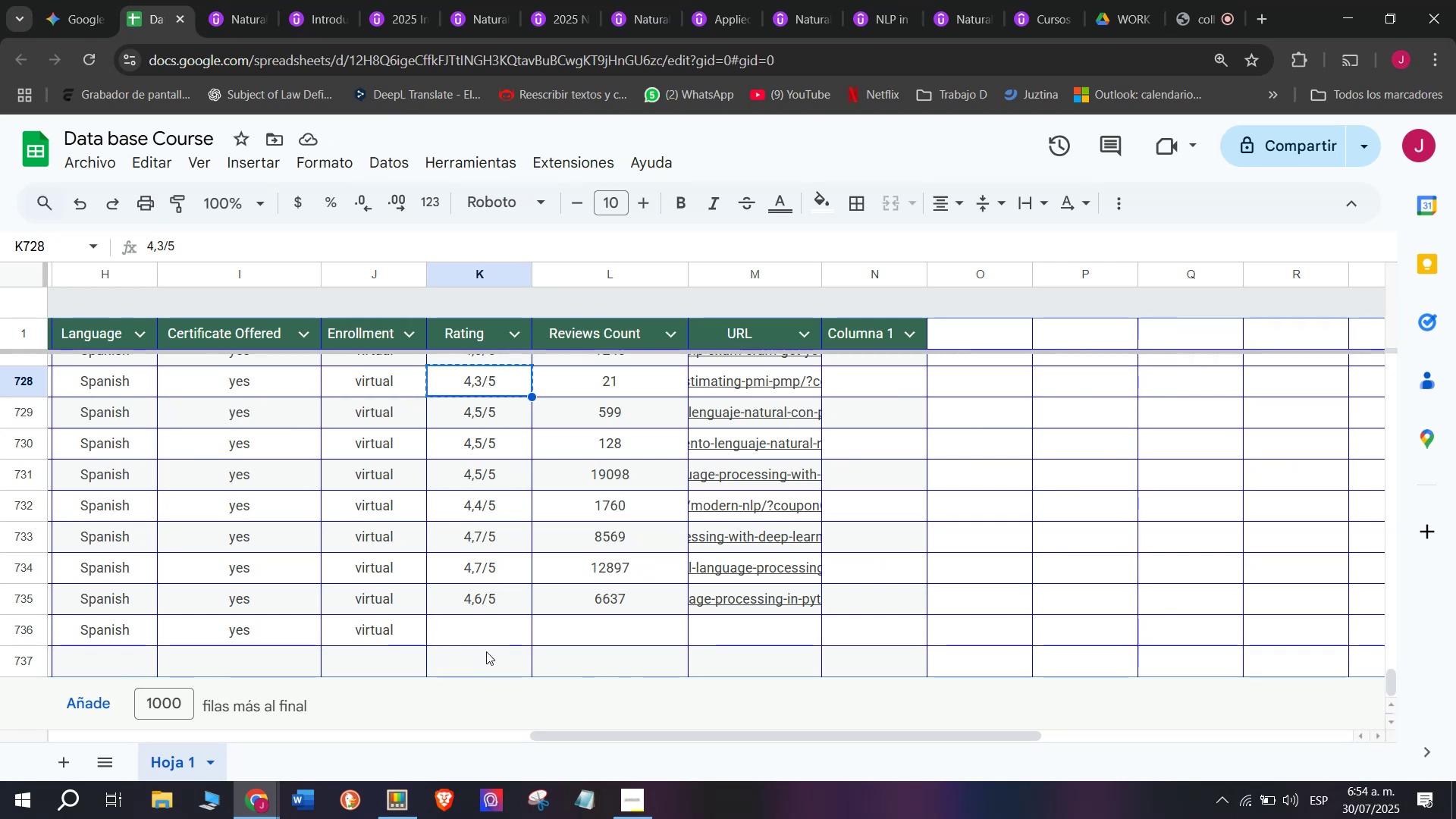 
left_click([494, 632])
 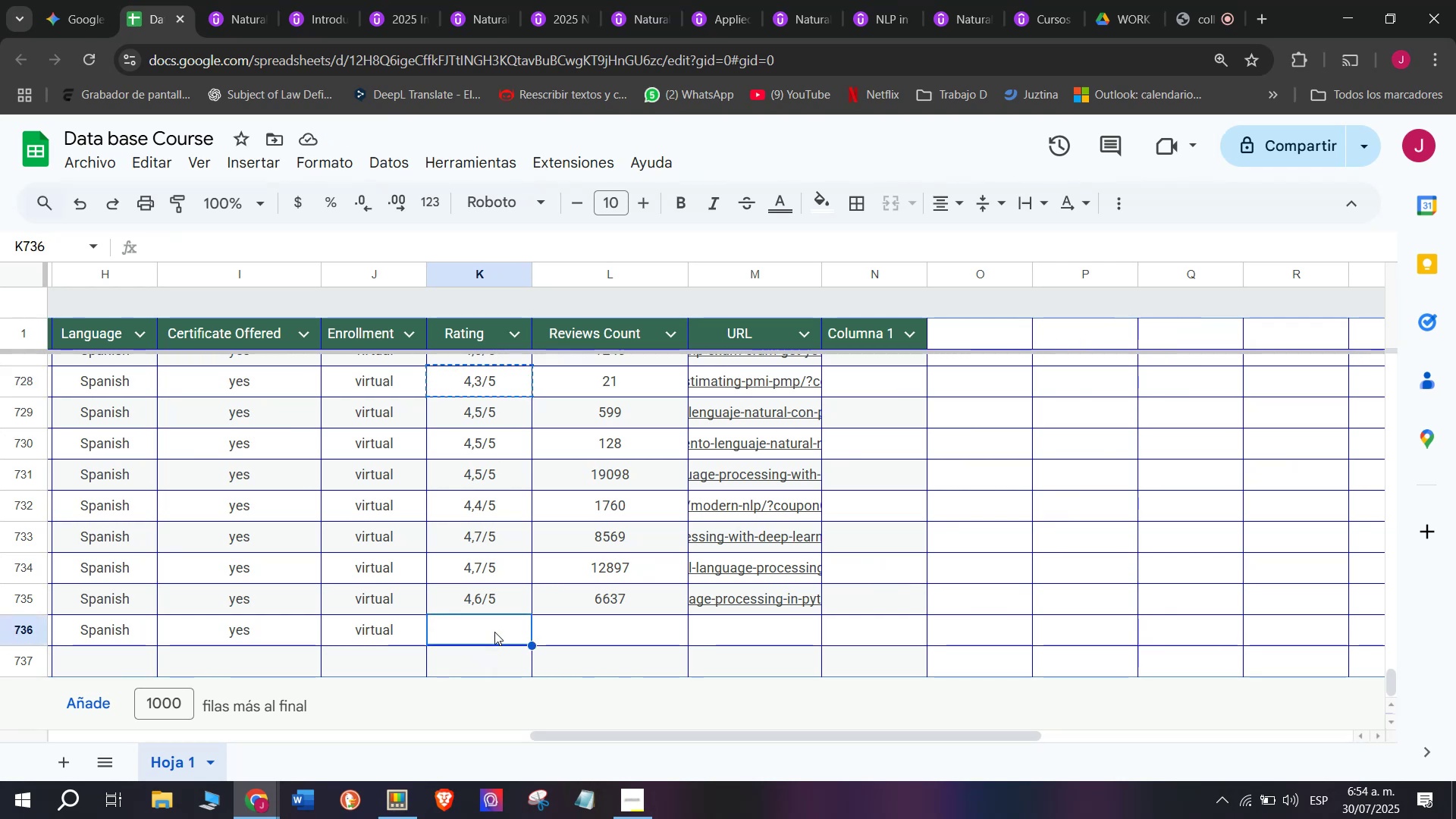 
key(Control+ControlLeft)
 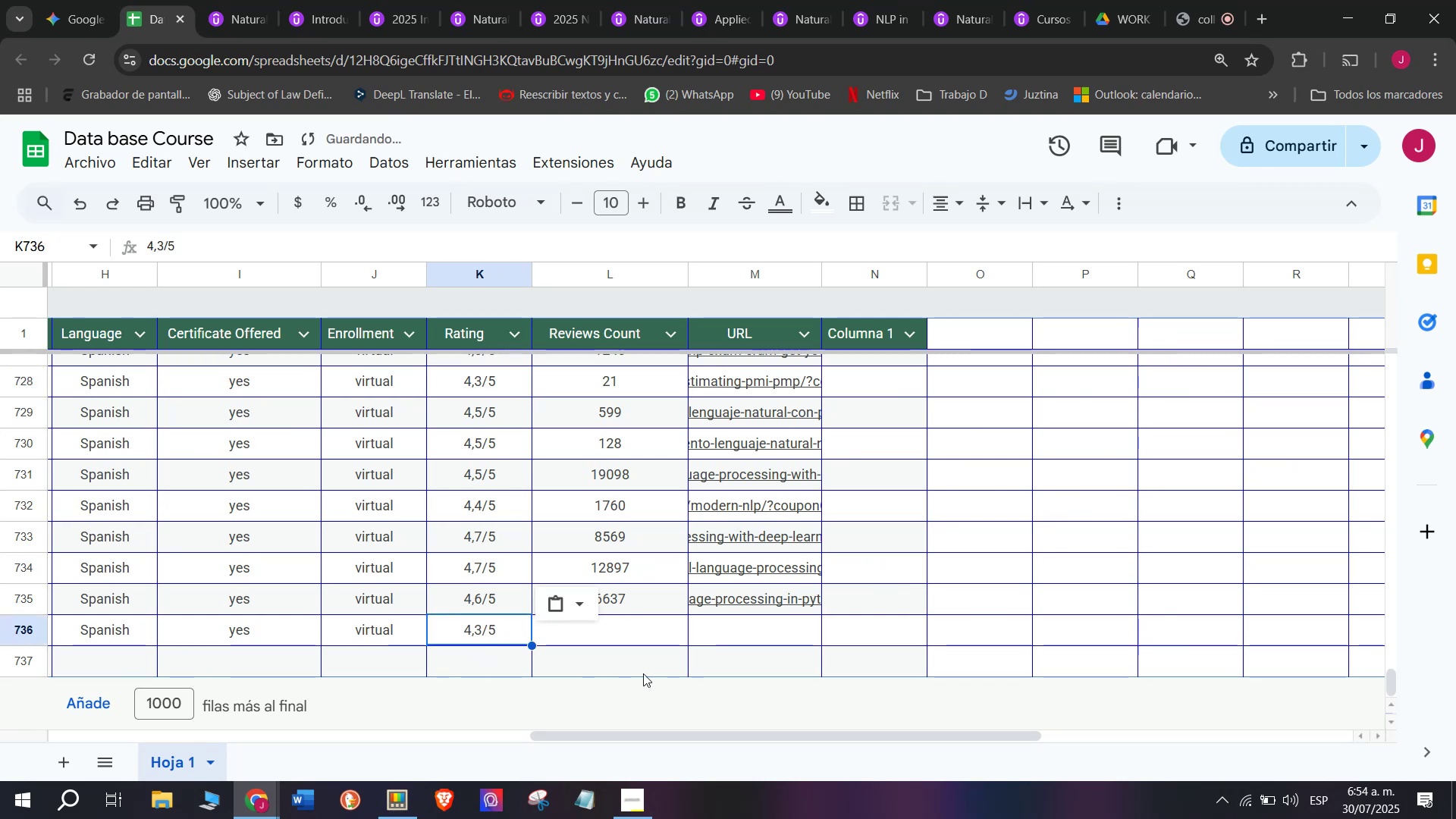 
key(Z)
 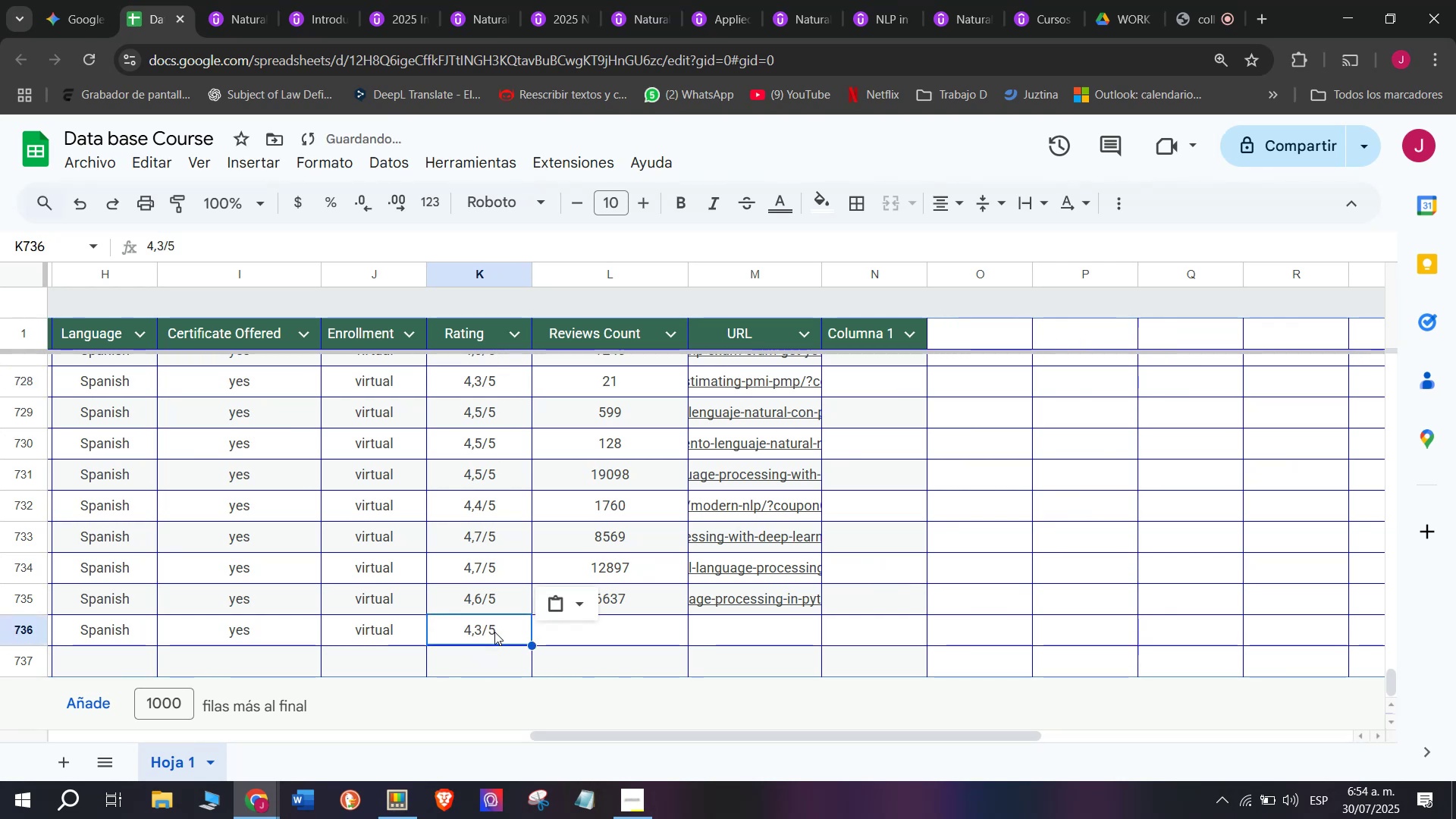 
key(Control+V)
 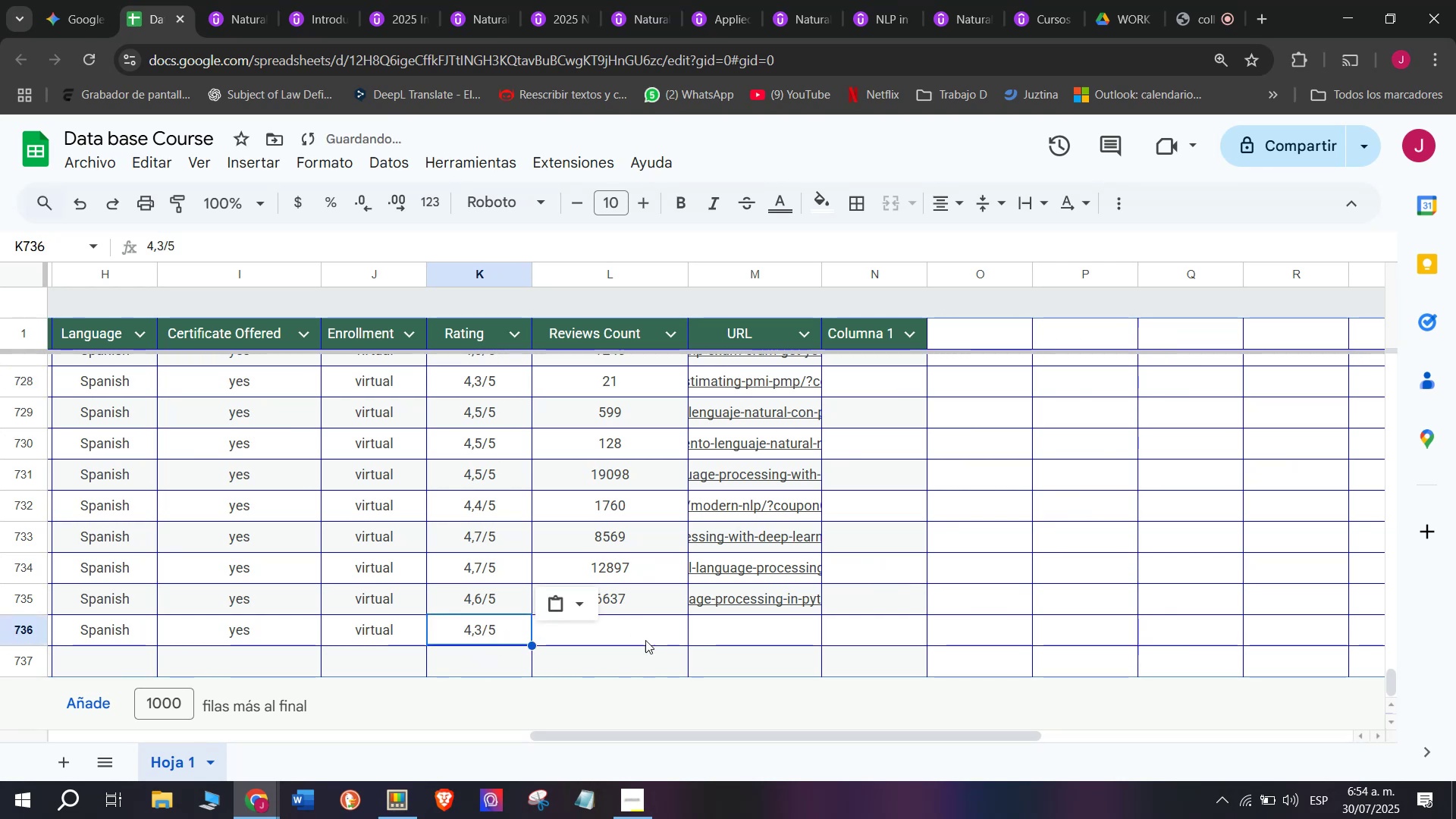 
left_click([645, 636])
 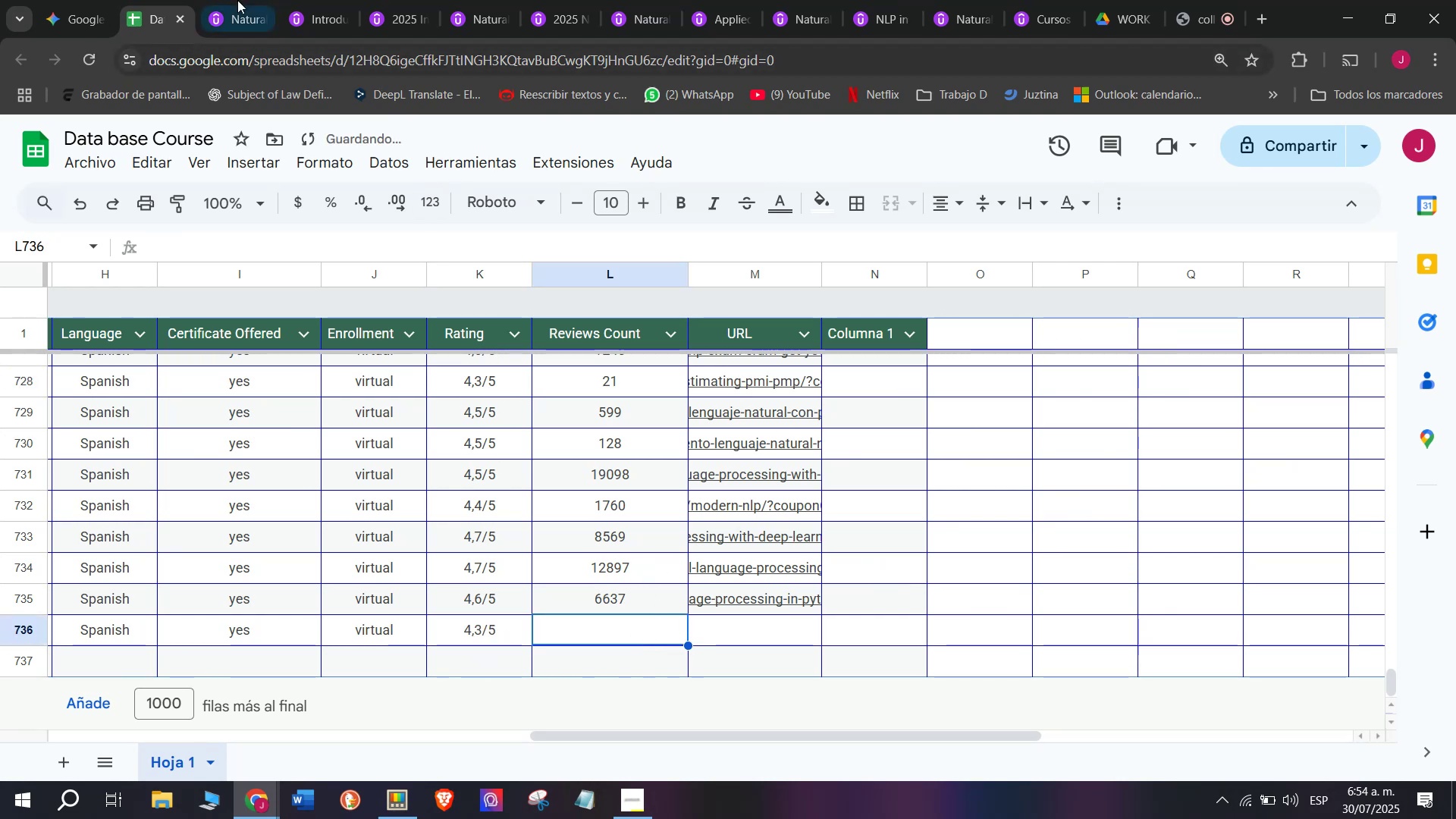 
left_click([234, 0])
 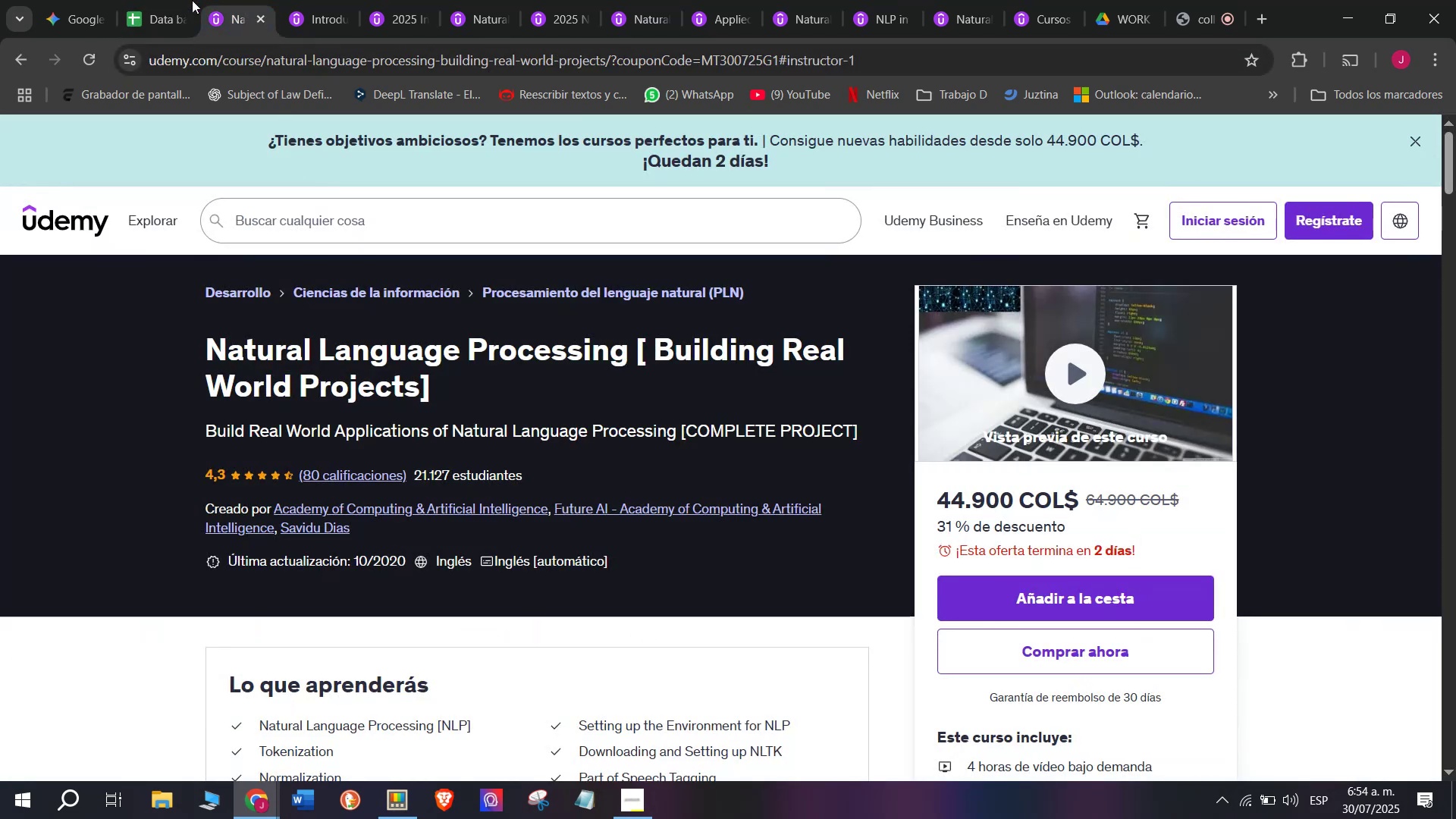 
left_click([166, 0])
 